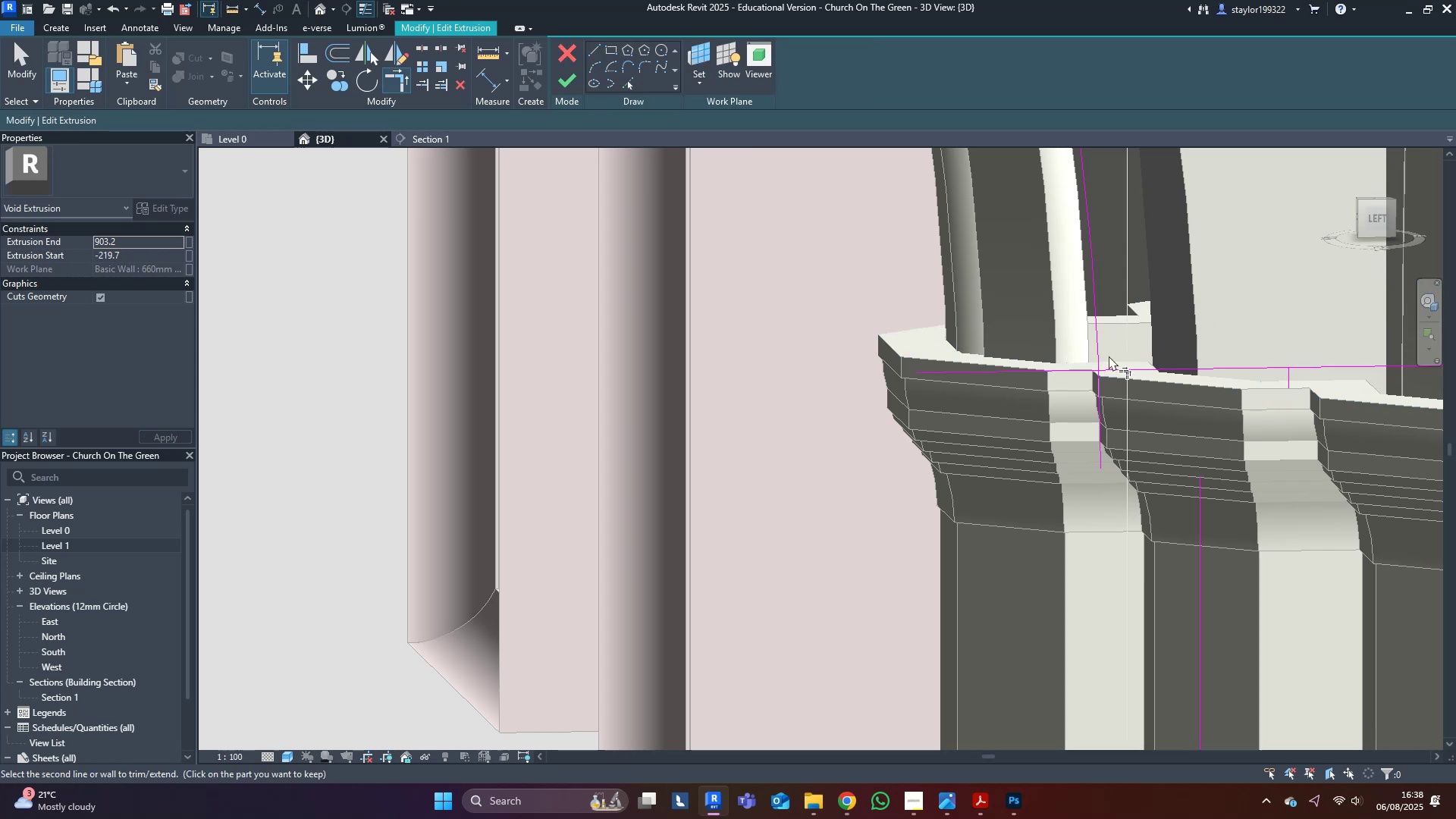 
double_click([1103, 350])
 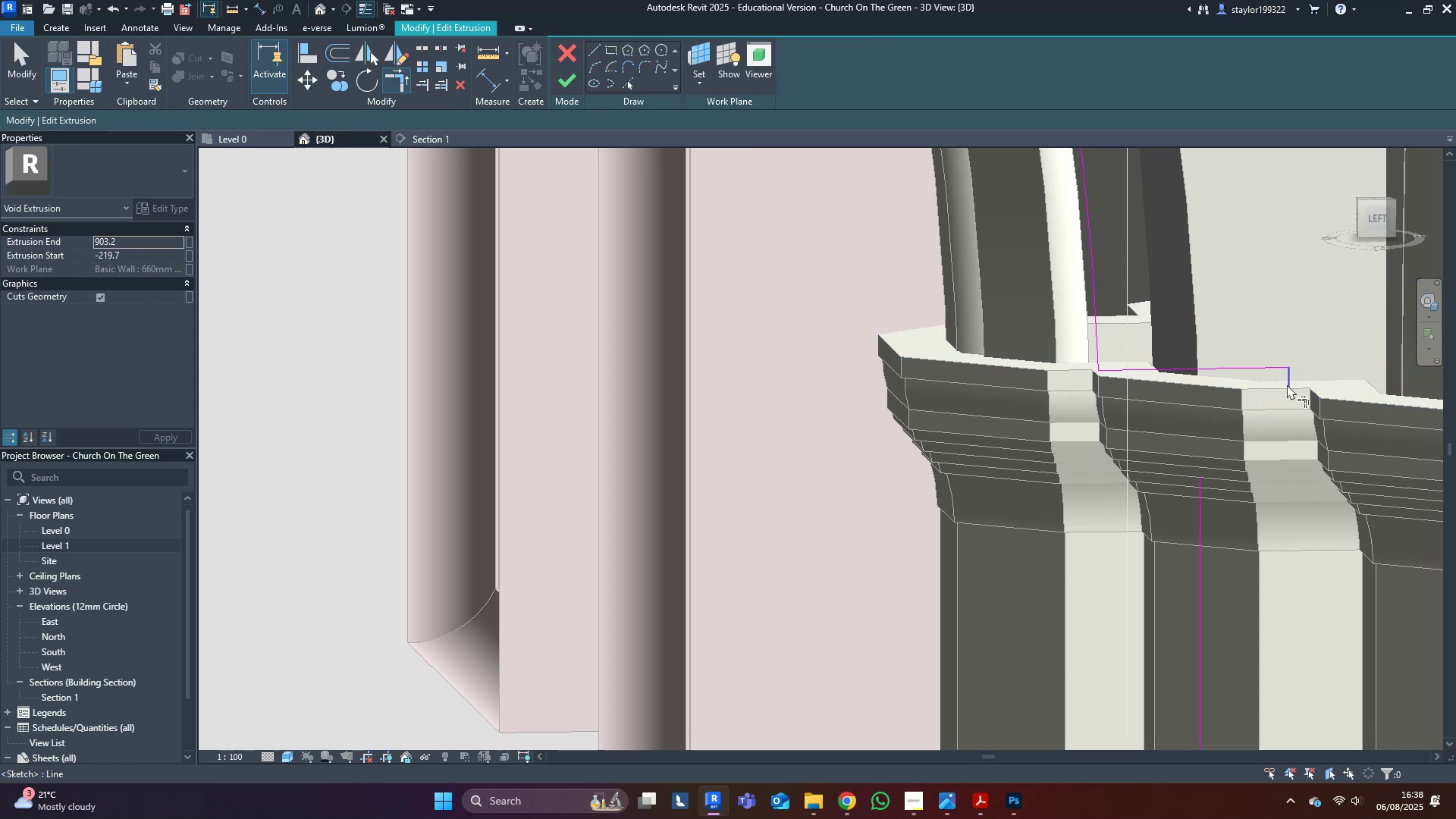 
double_click([1291, 385])
 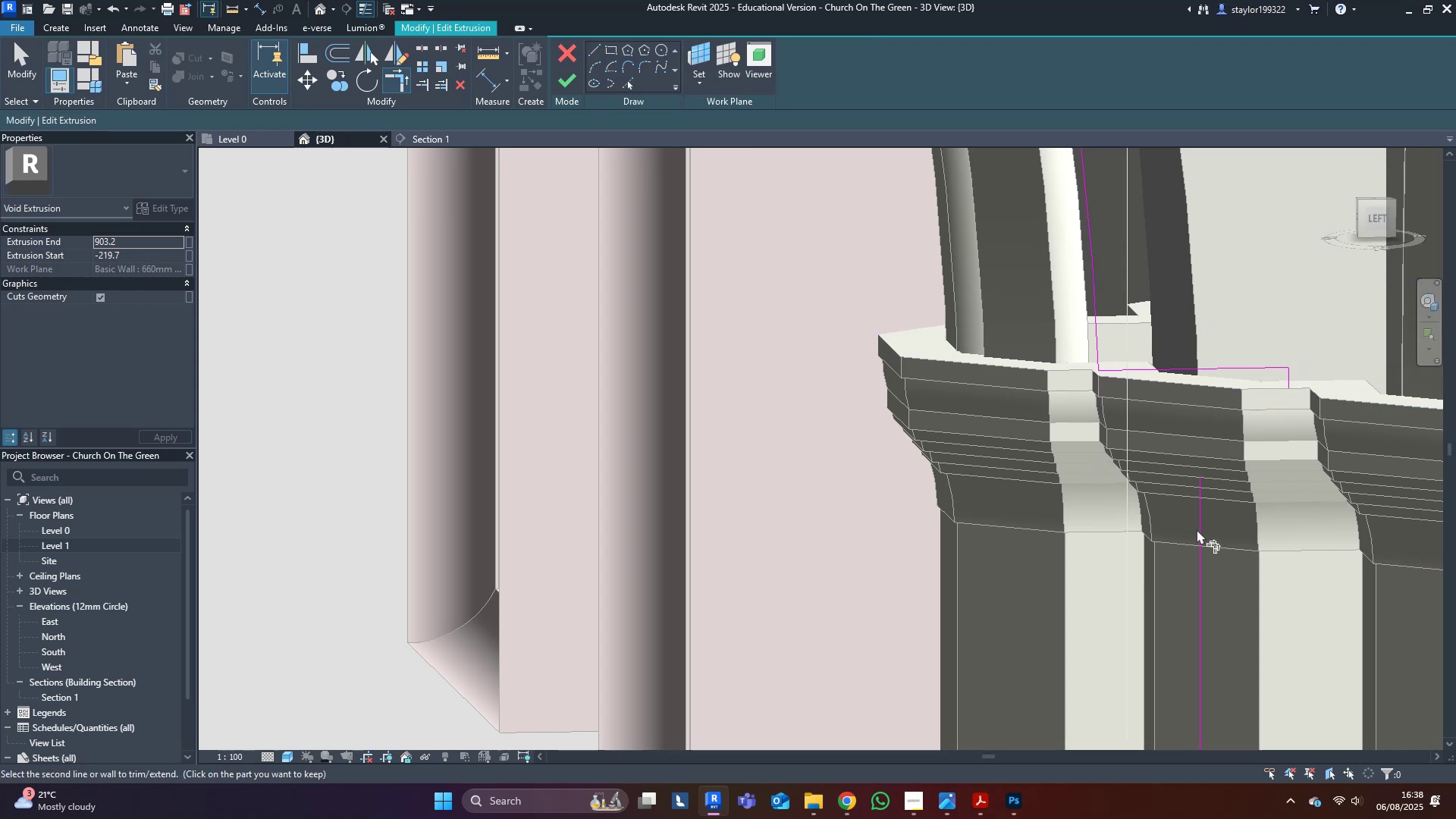 
scroll: coordinate [1239, 369], scroll_direction: down, amount: 13.0
 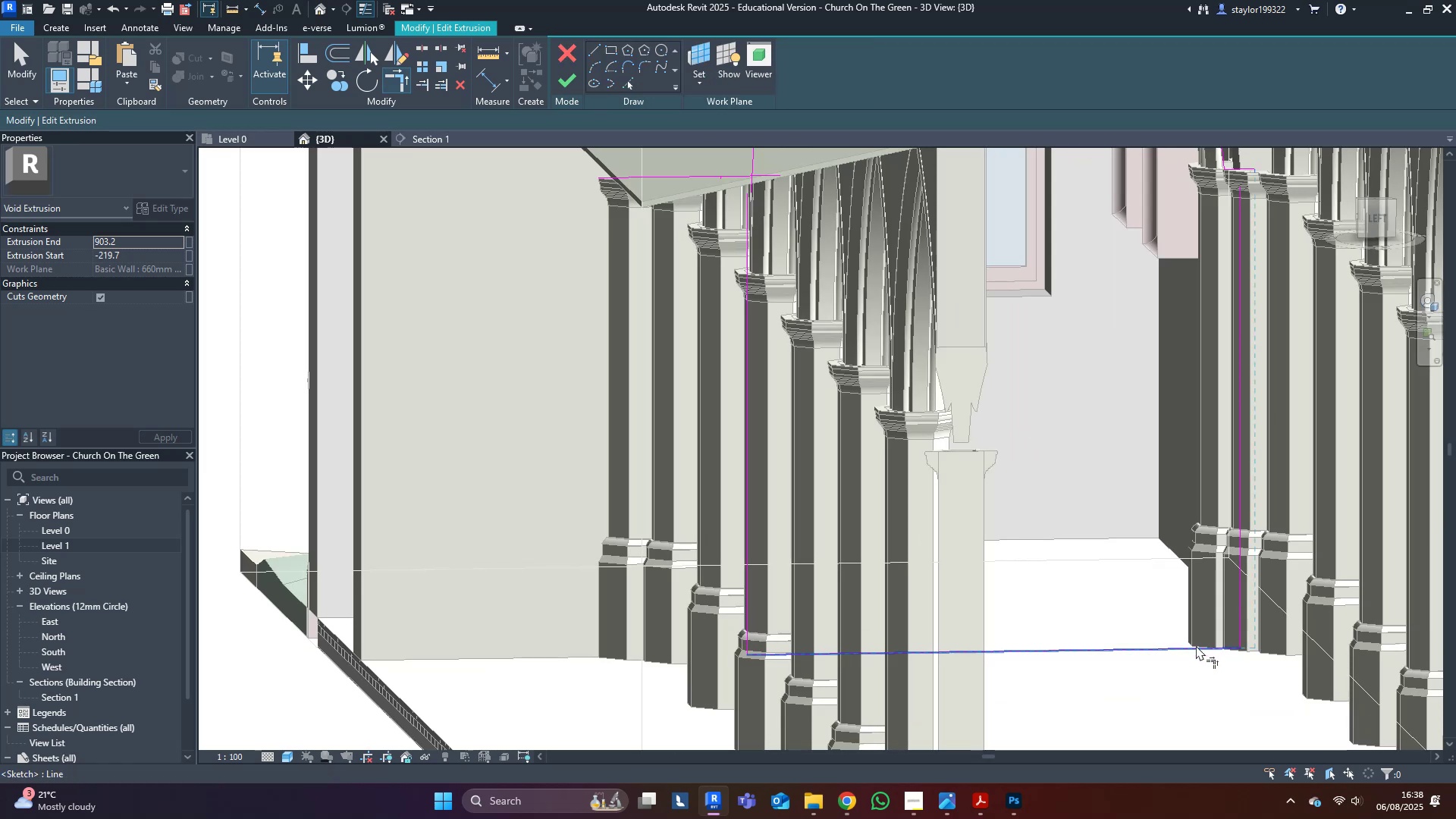 
left_click([1191, 654])
 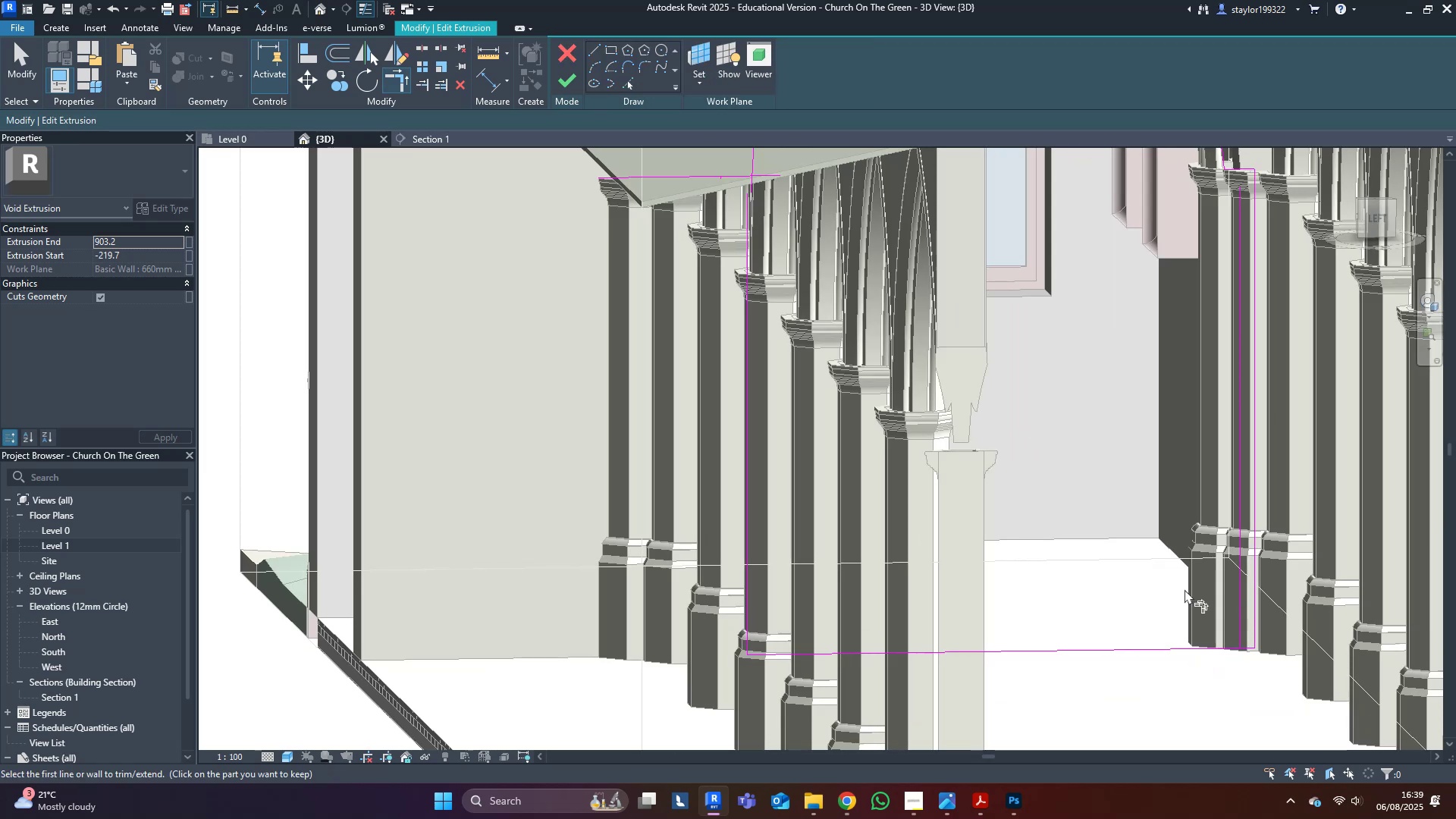 
hold_key(key=ShiftLeft, duration=0.42)
 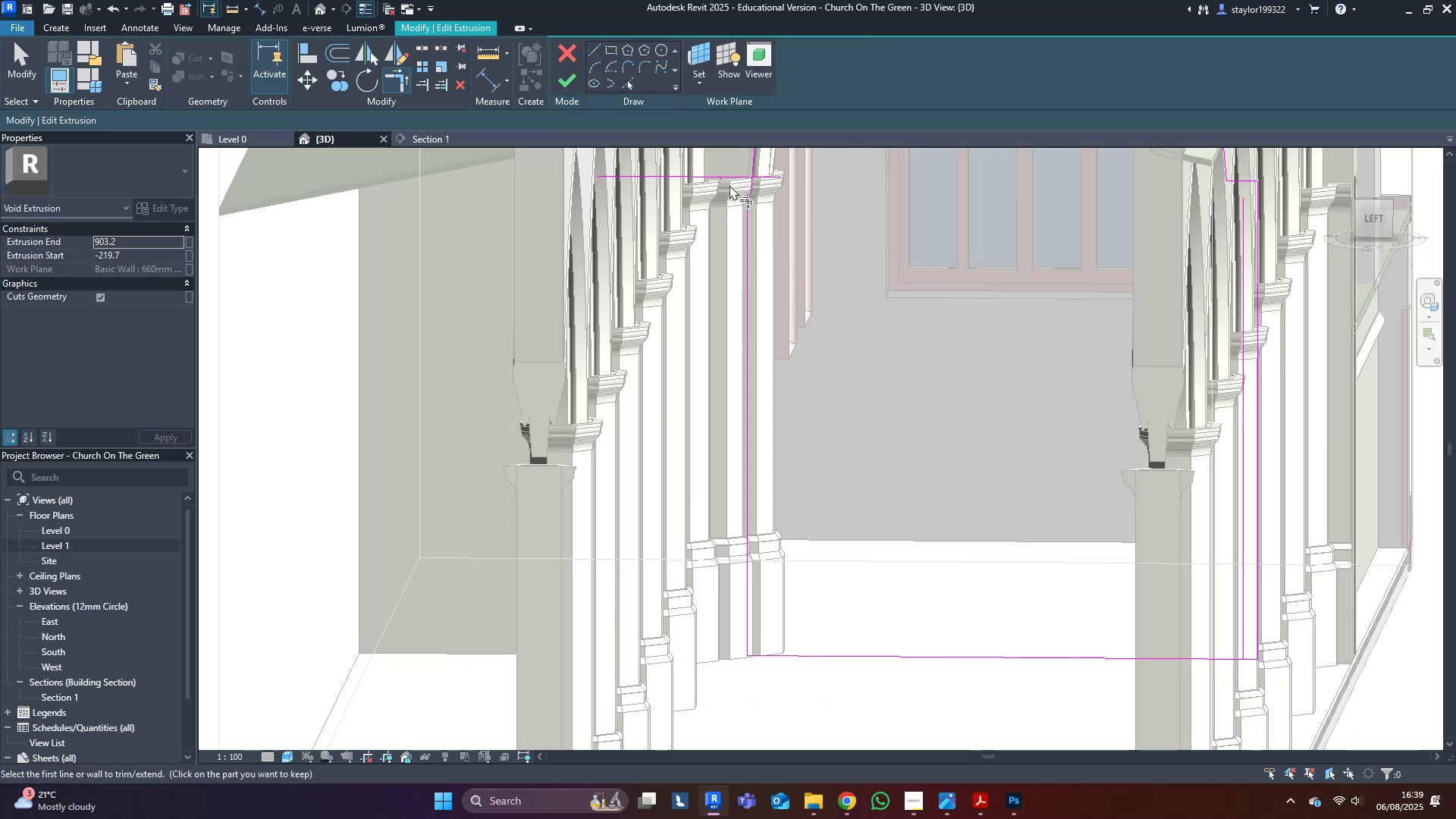 
left_click([735, 177])
 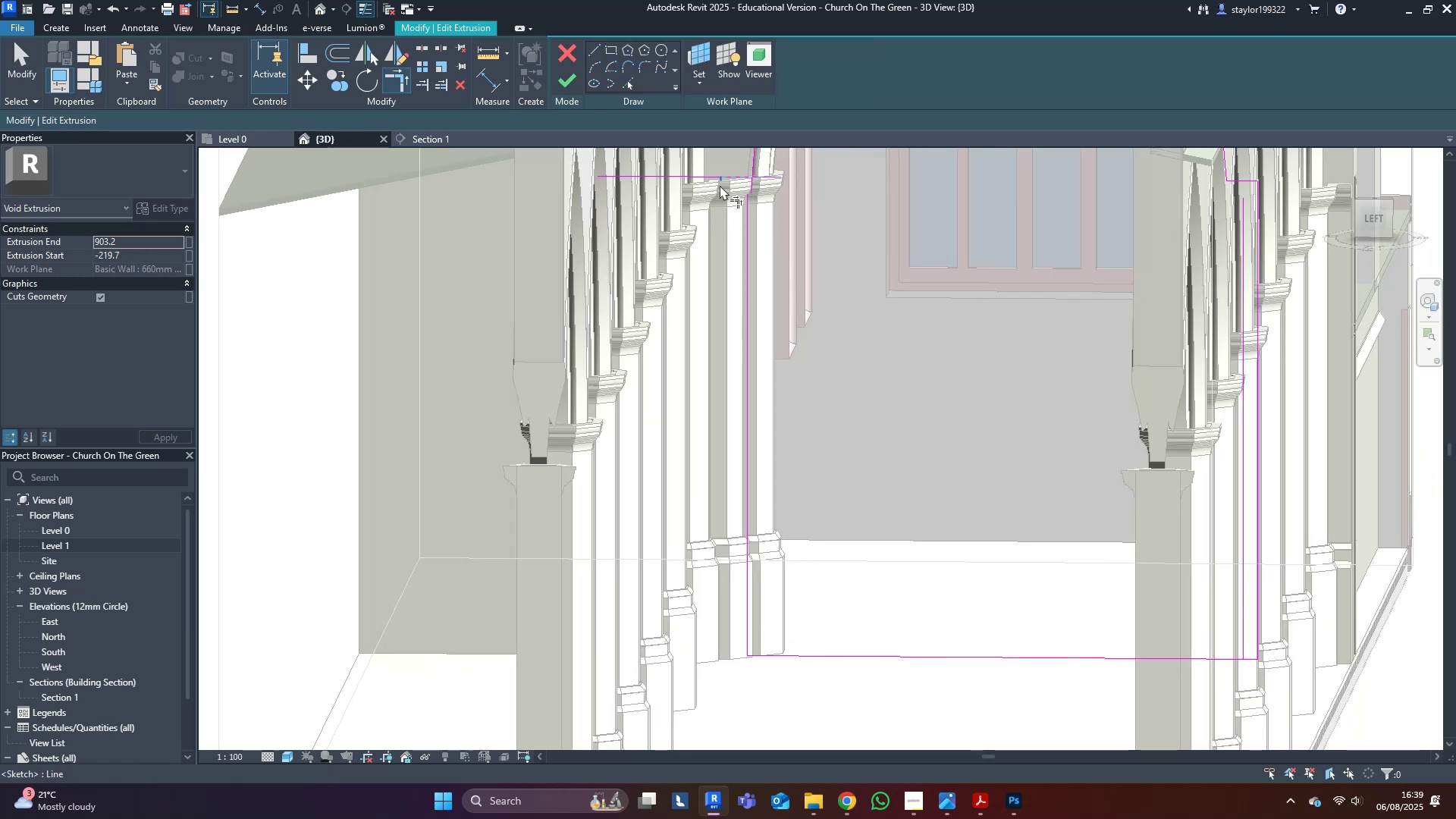 
left_click([722, 184])
 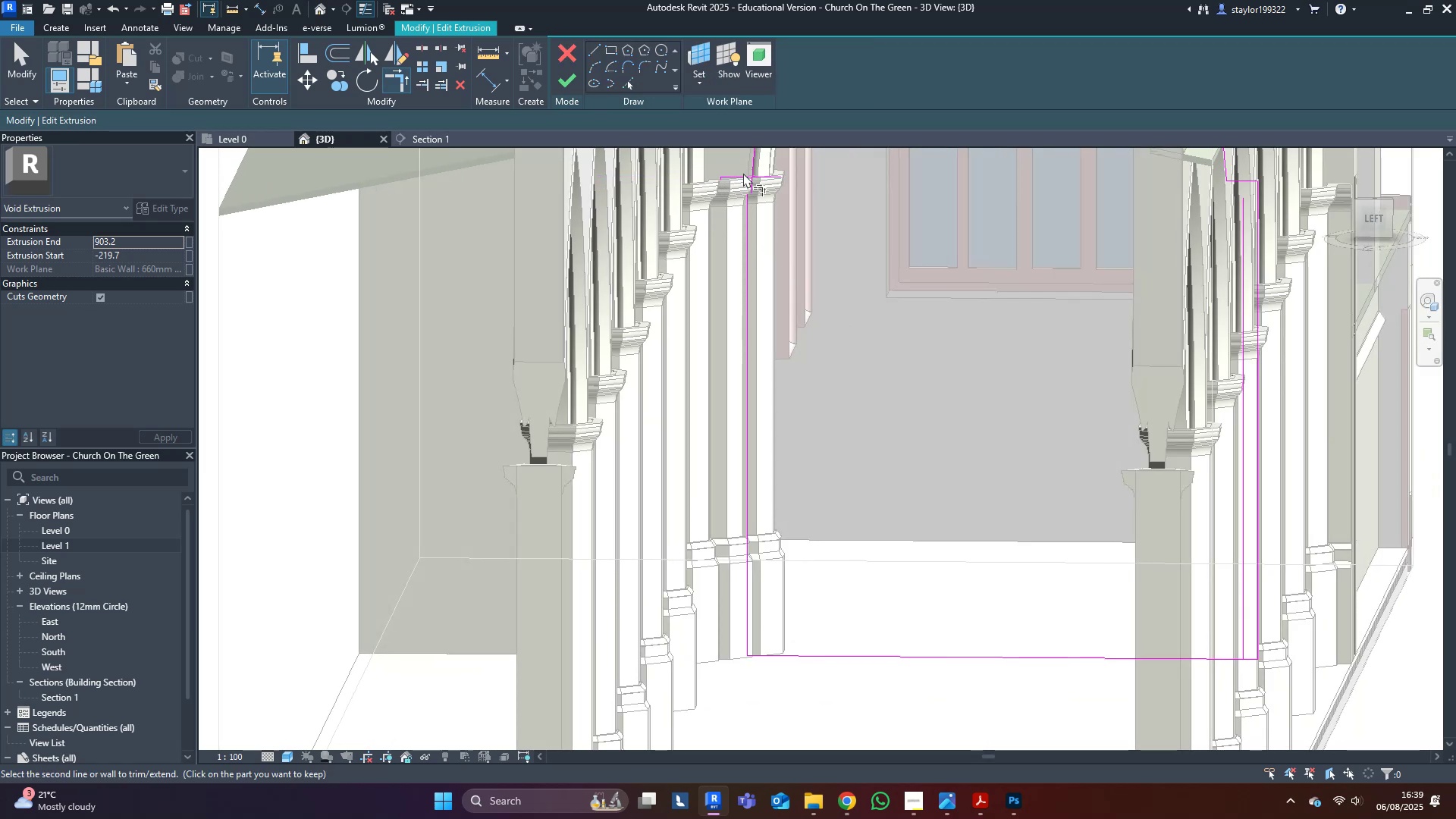 
triple_click([757, 162])
 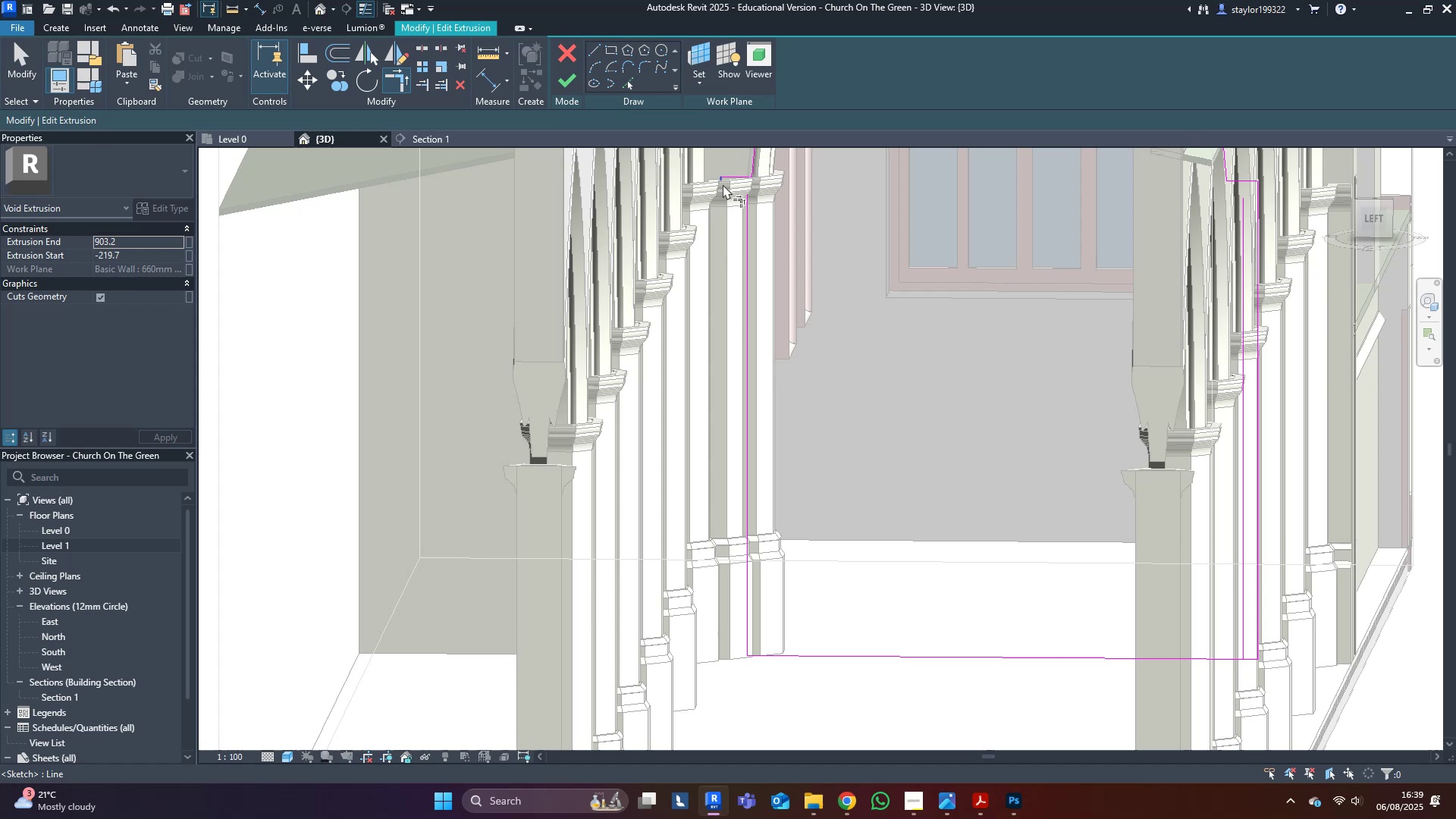 
left_click([723, 184])
 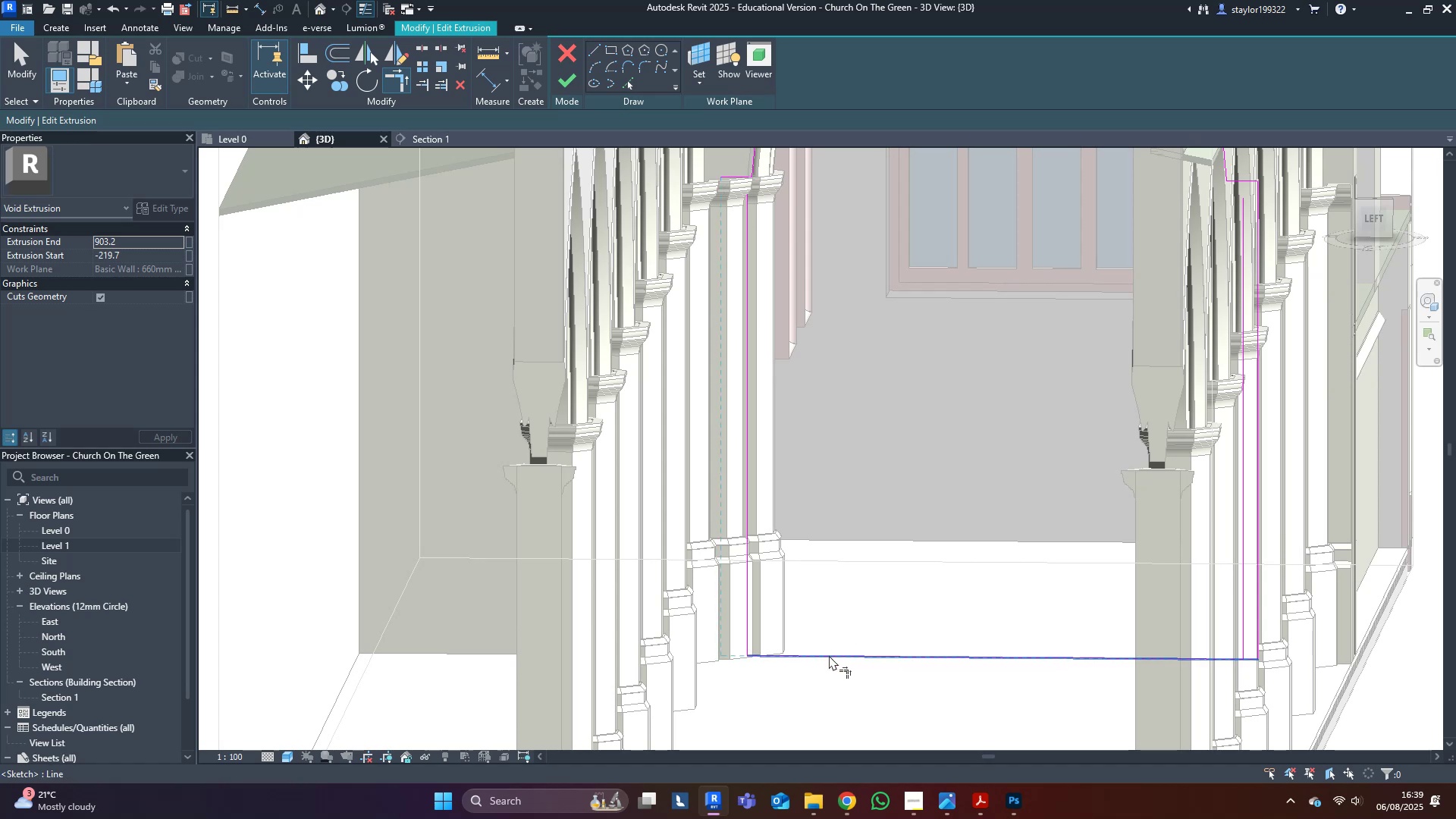 
left_click([828, 655])
 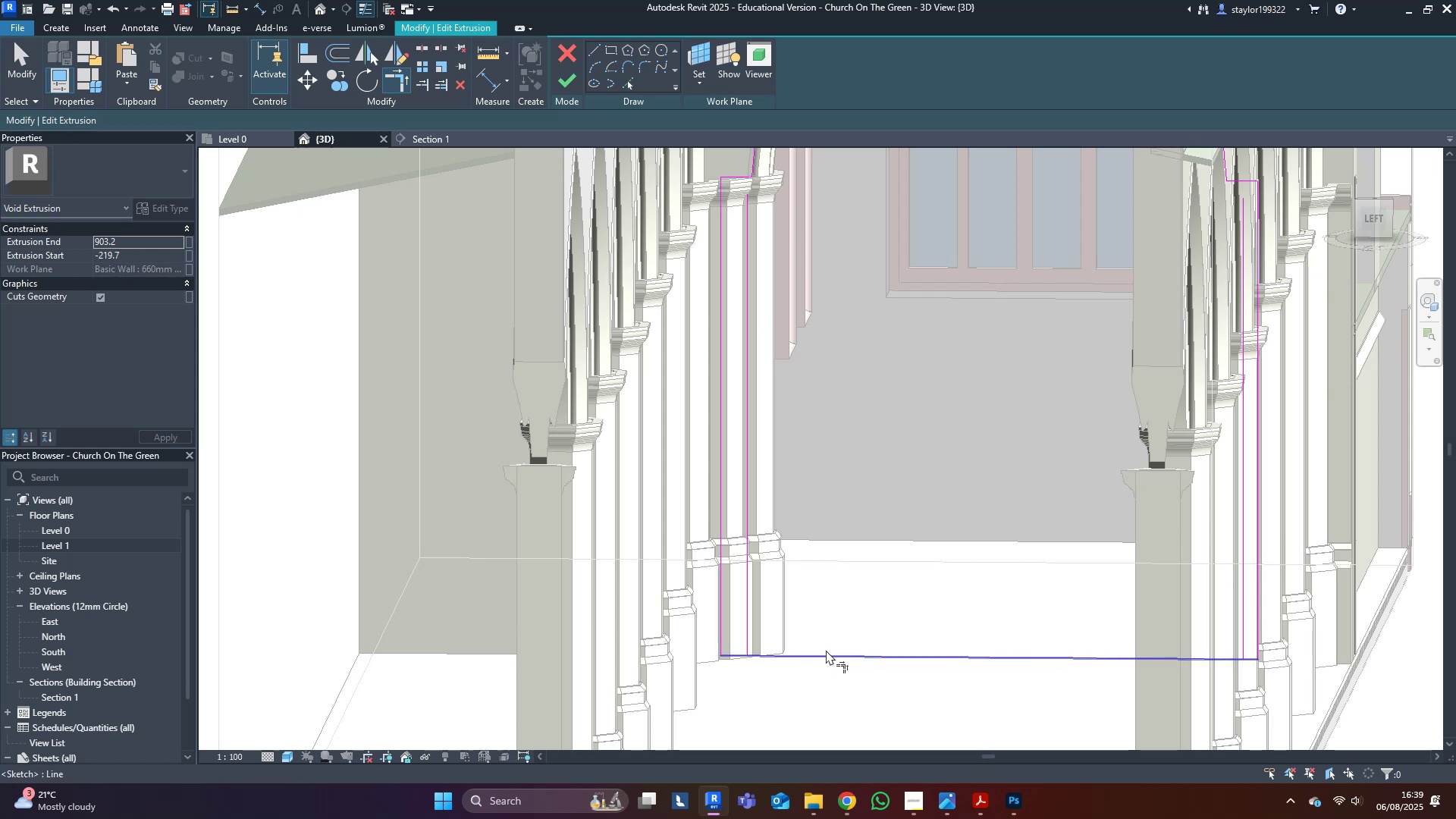 
type(md)
 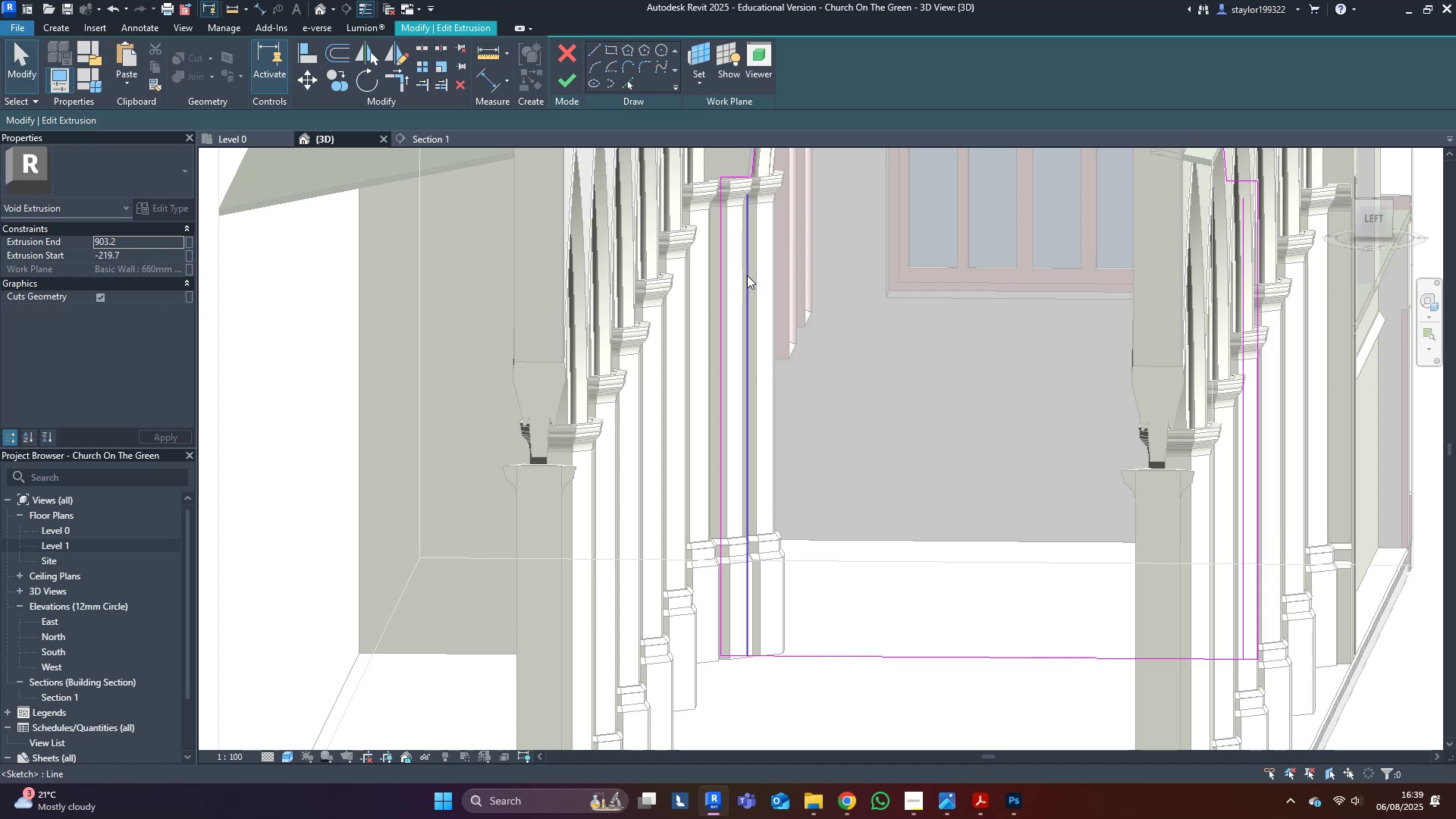 
left_click([752, 278])
 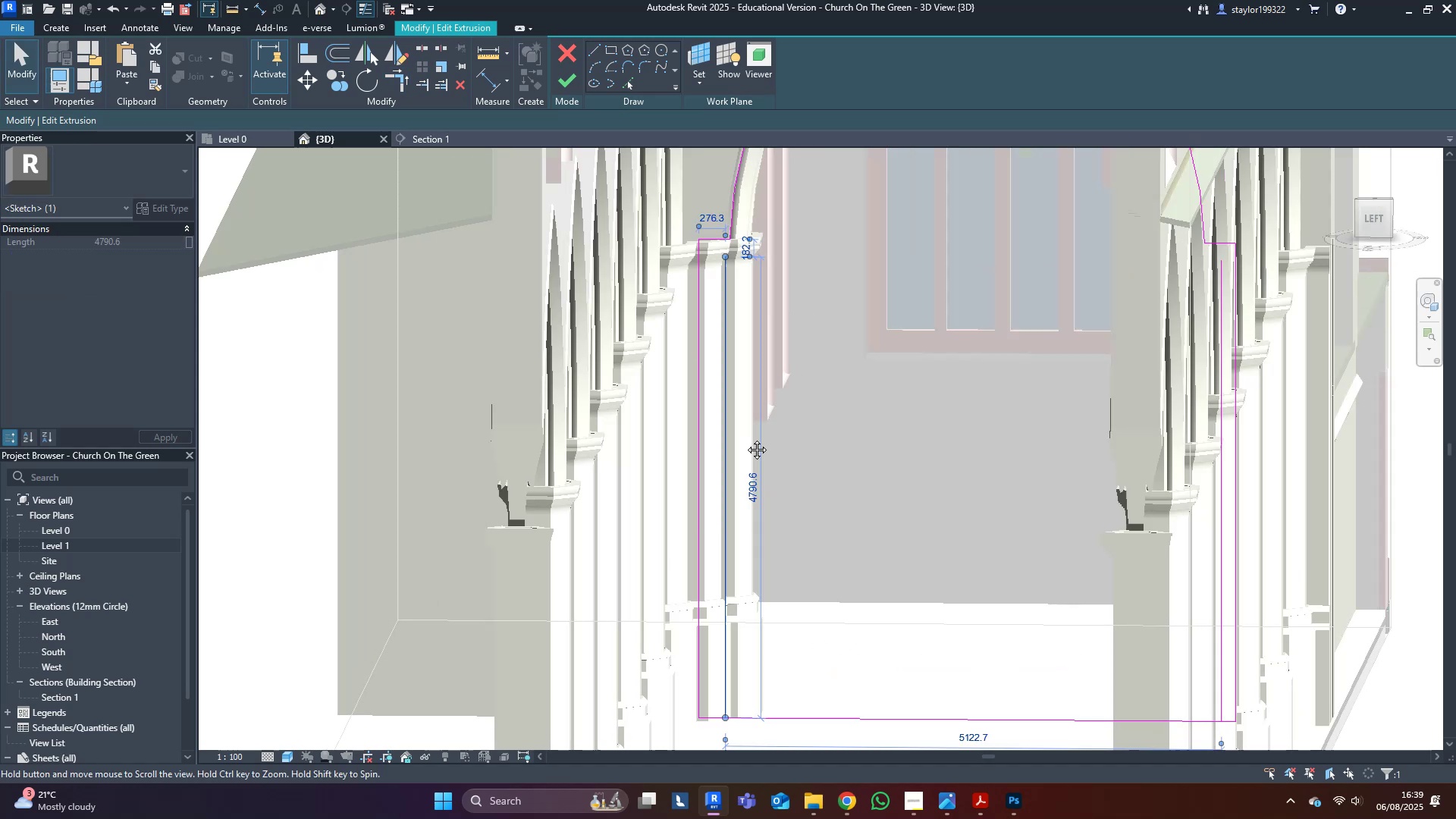 
key(Delete)
 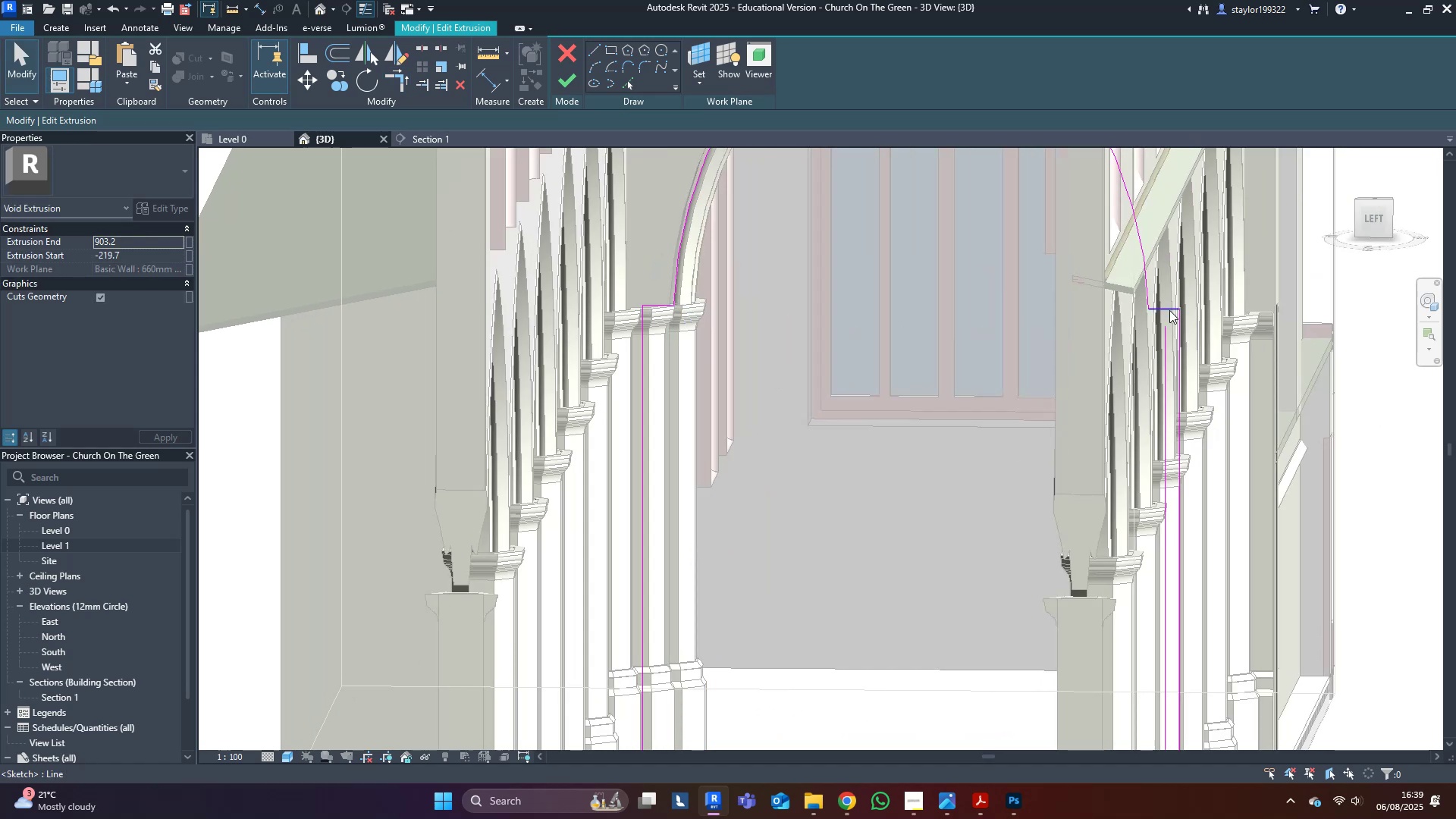 
left_click([1162, 354])
 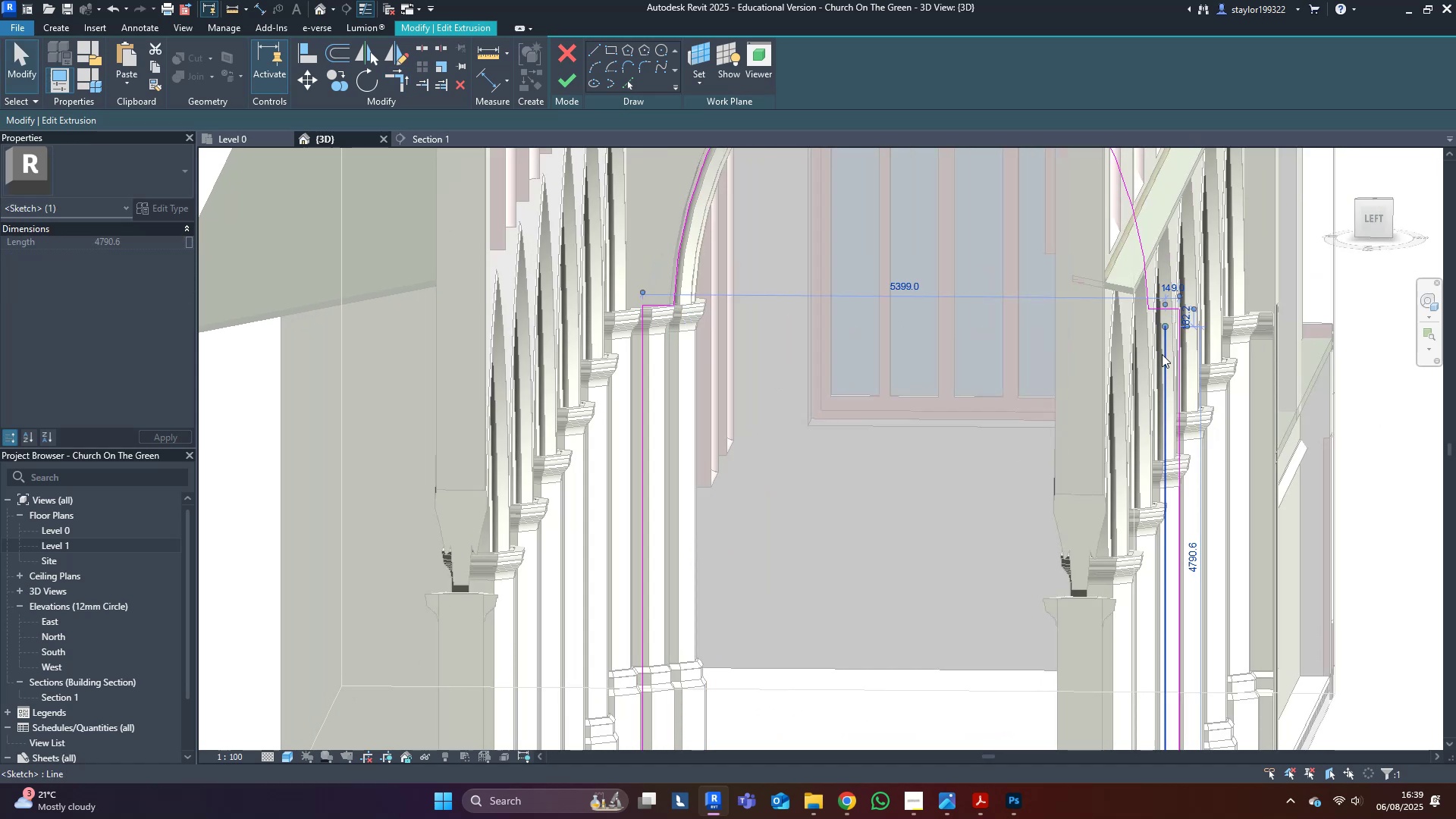 
key(Delete)
 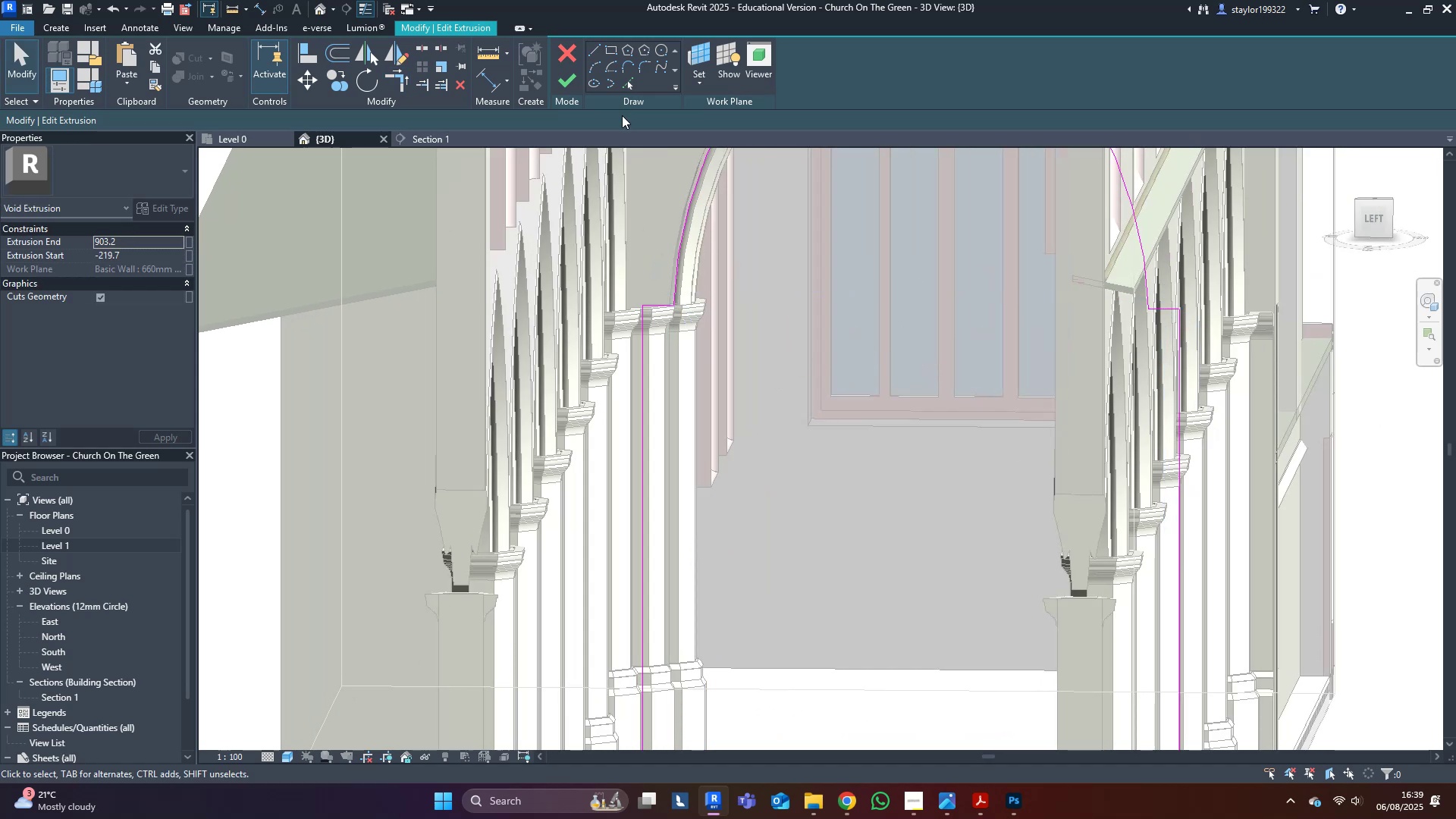 
key(Escape)
 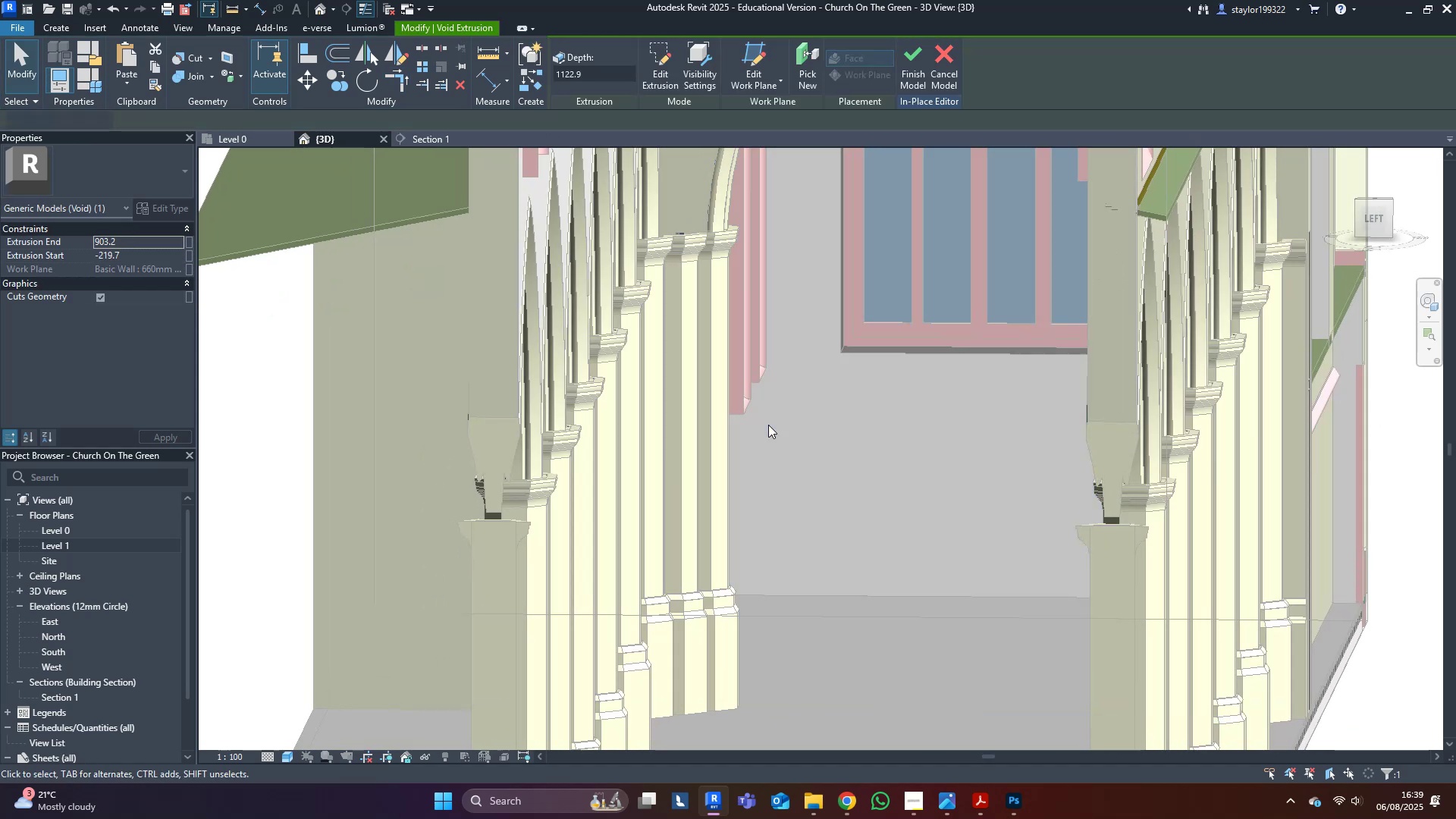 
scroll: coordinate [774, 450], scroll_direction: down, amount: 3.0
 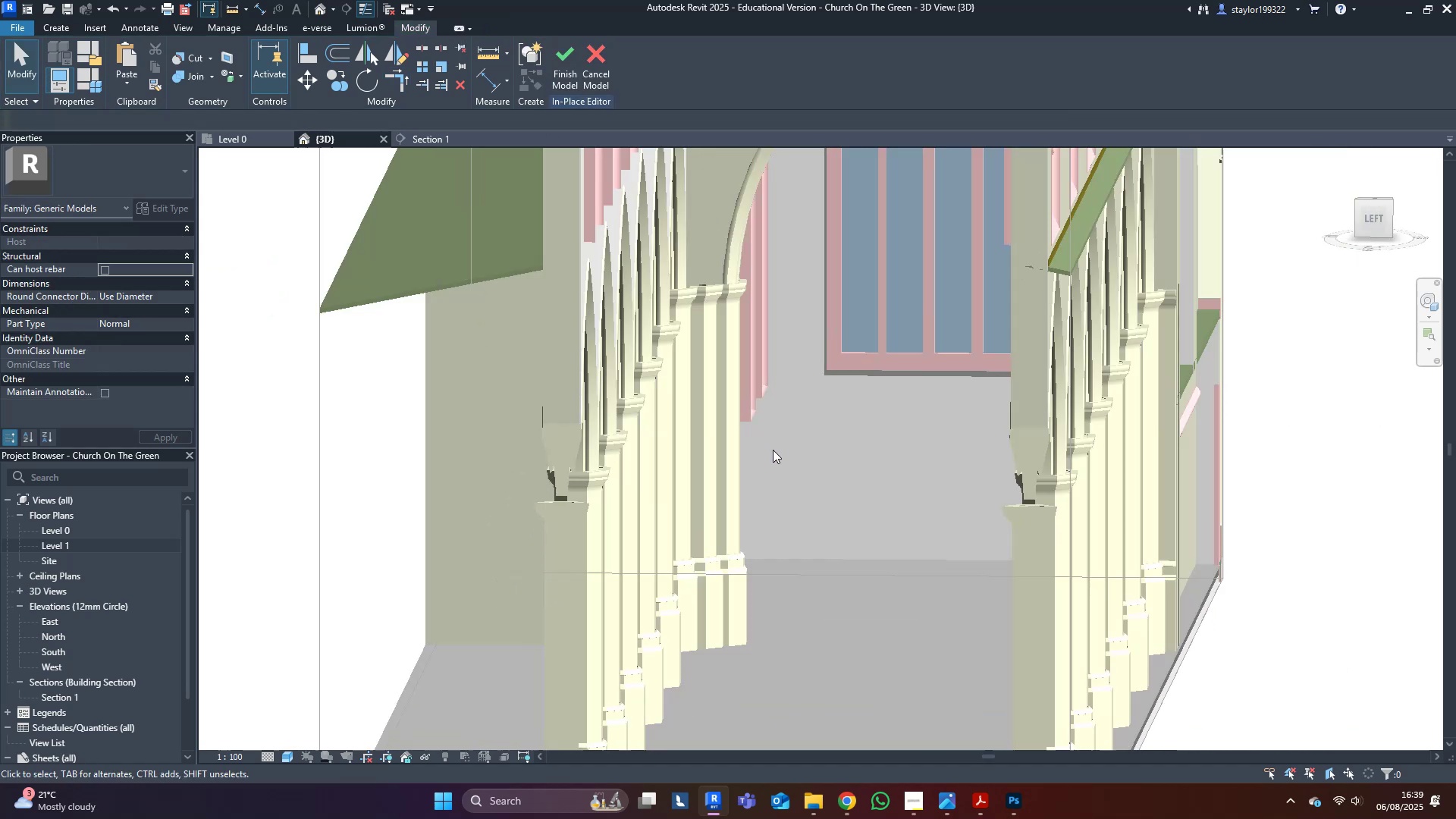 
hold_key(key=ShiftLeft, duration=1.47)
 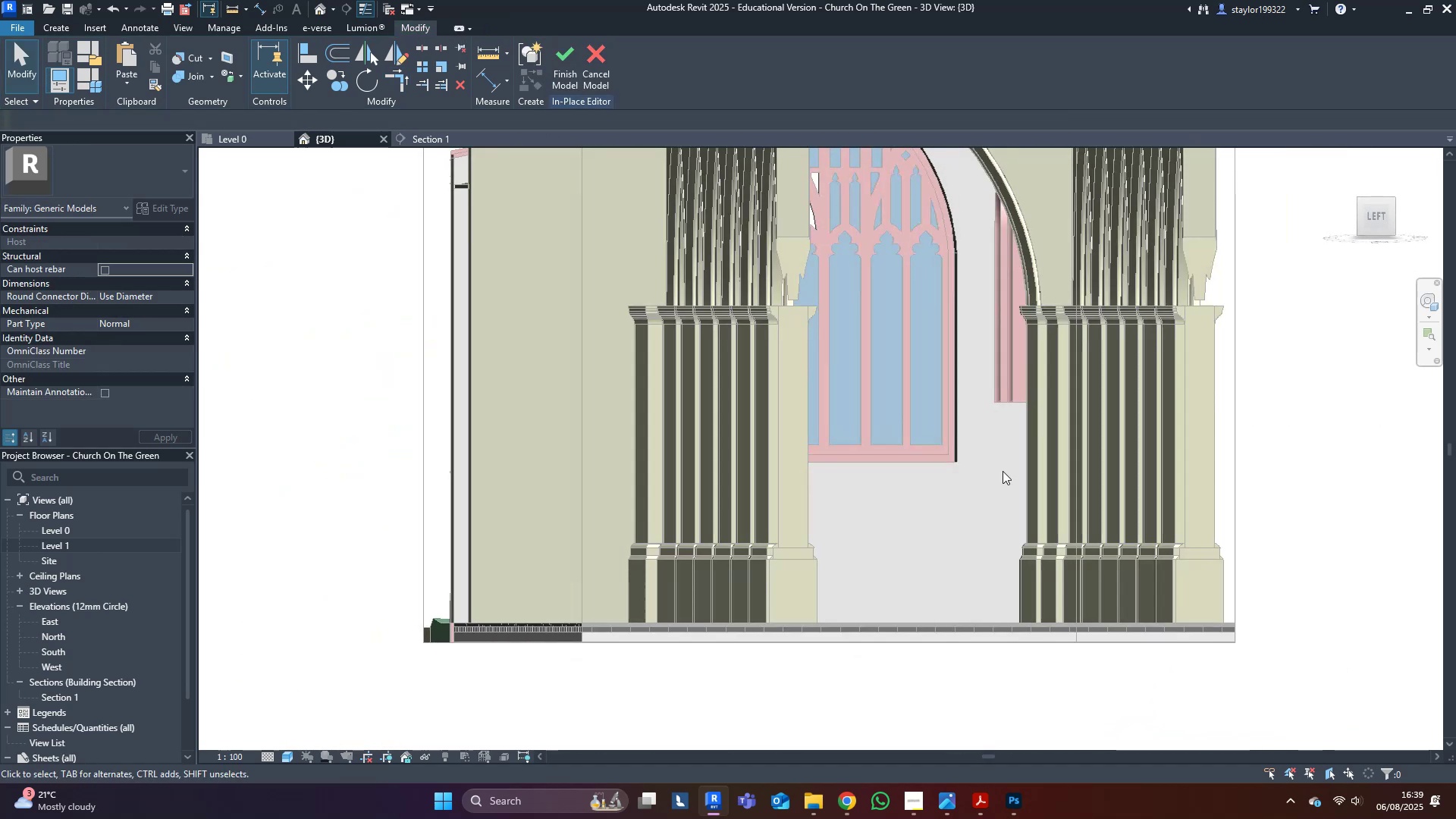 
scroll: coordinate [1086, 313], scroll_direction: up, amount: 4.0
 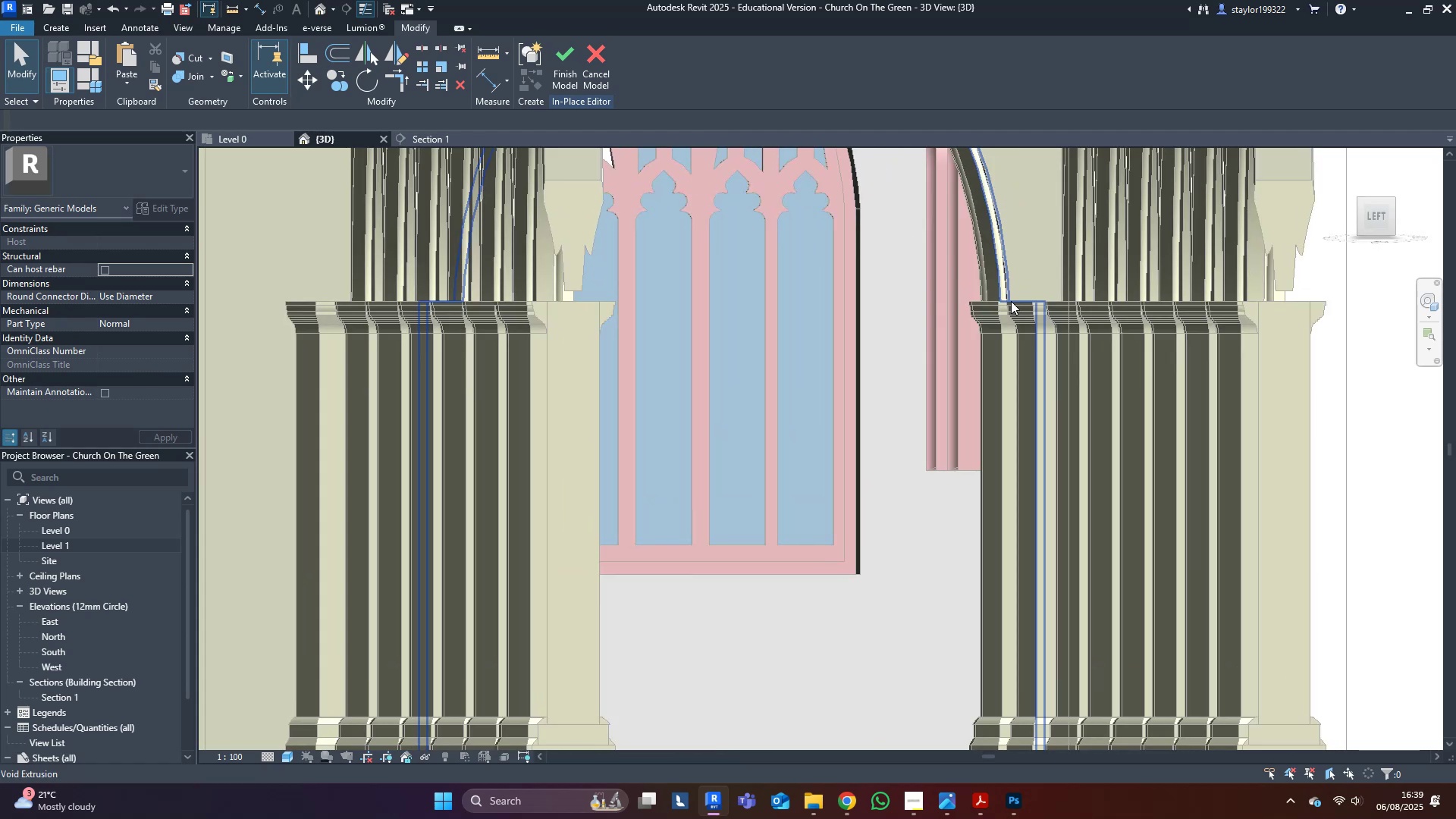 
hold_key(key=ShiftLeft, duration=0.33)
 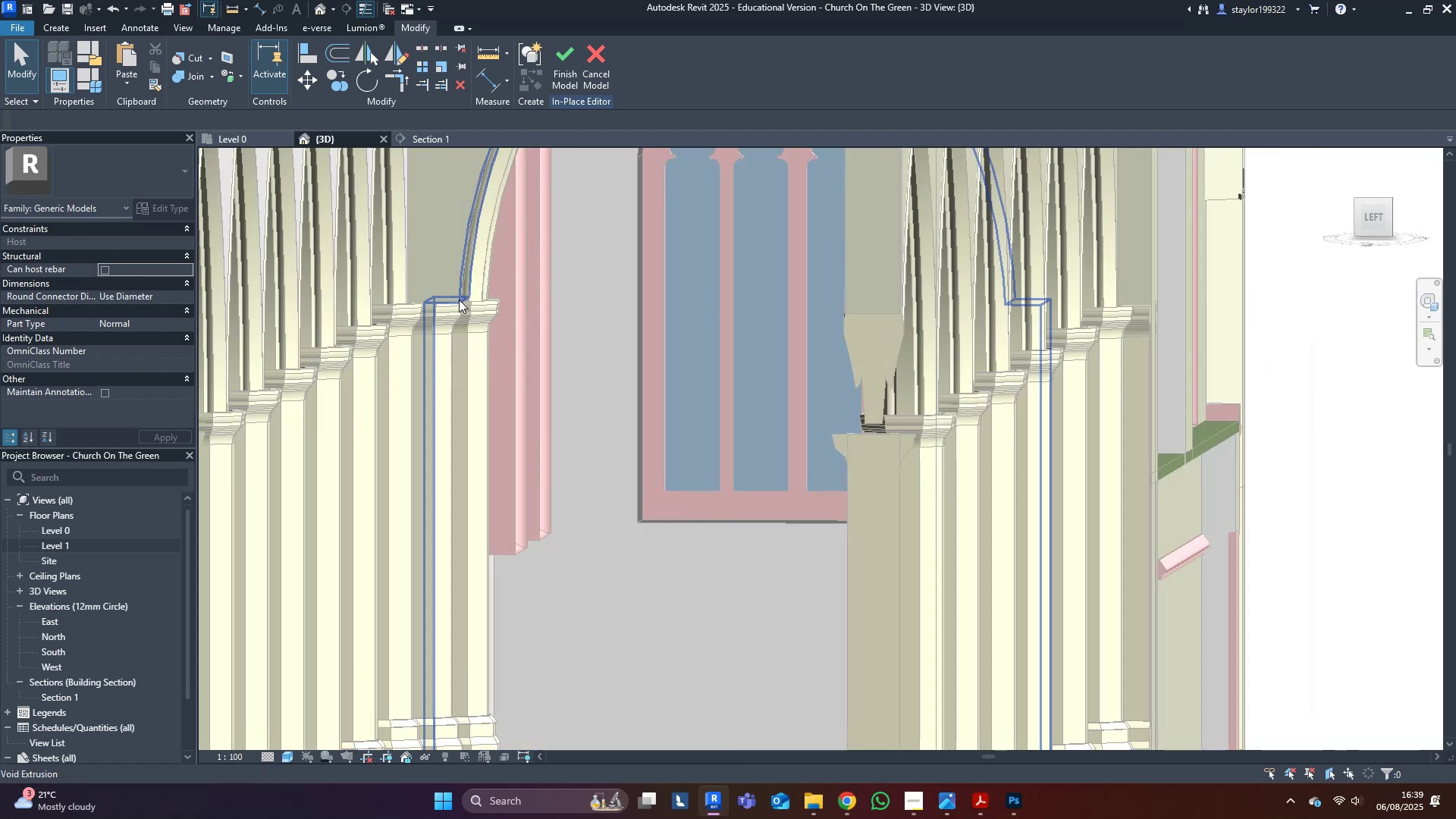 
left_click([459, 300])
 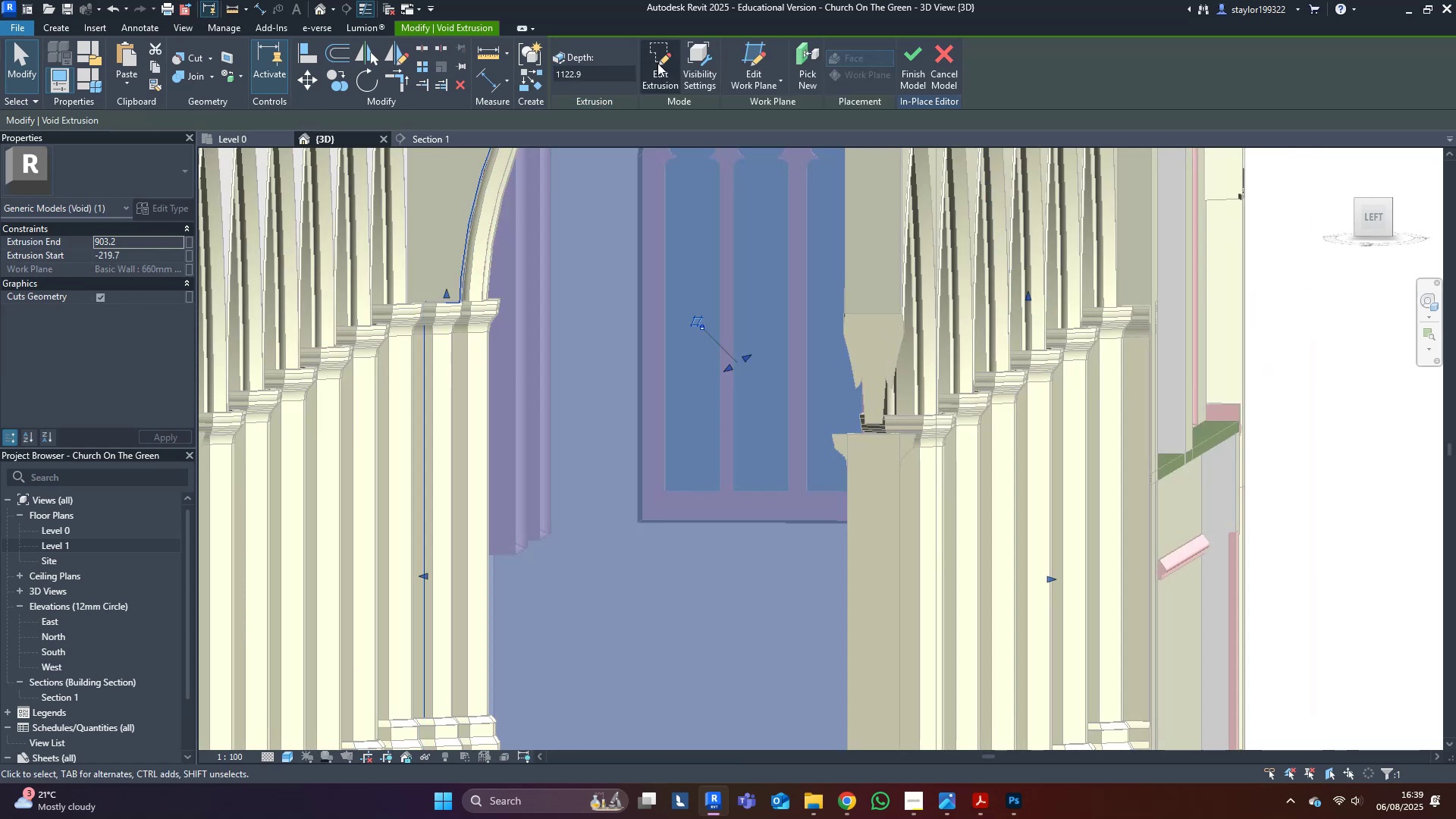 
left_click([664, 61])
 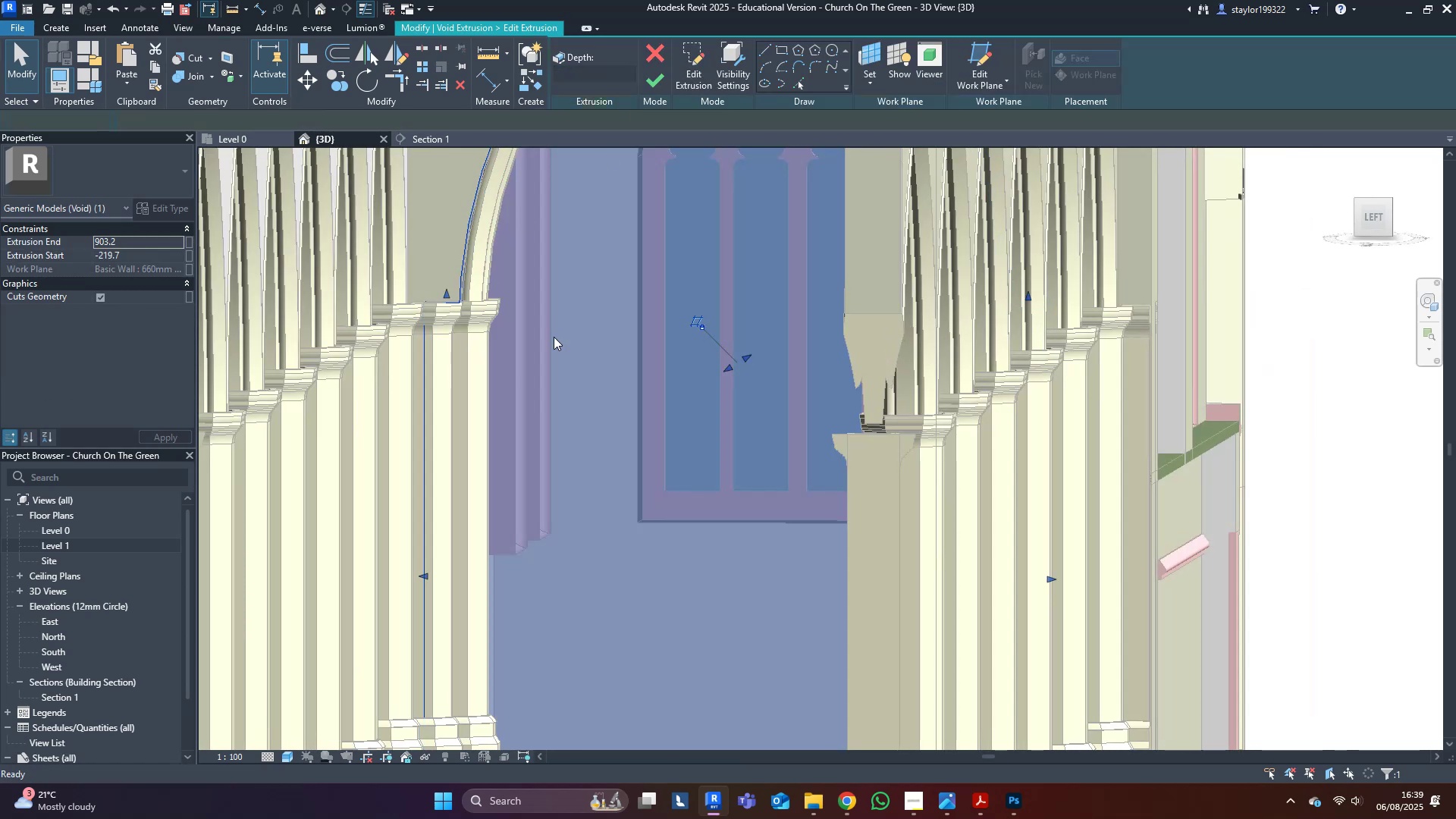 
middle_click([554, 337])
 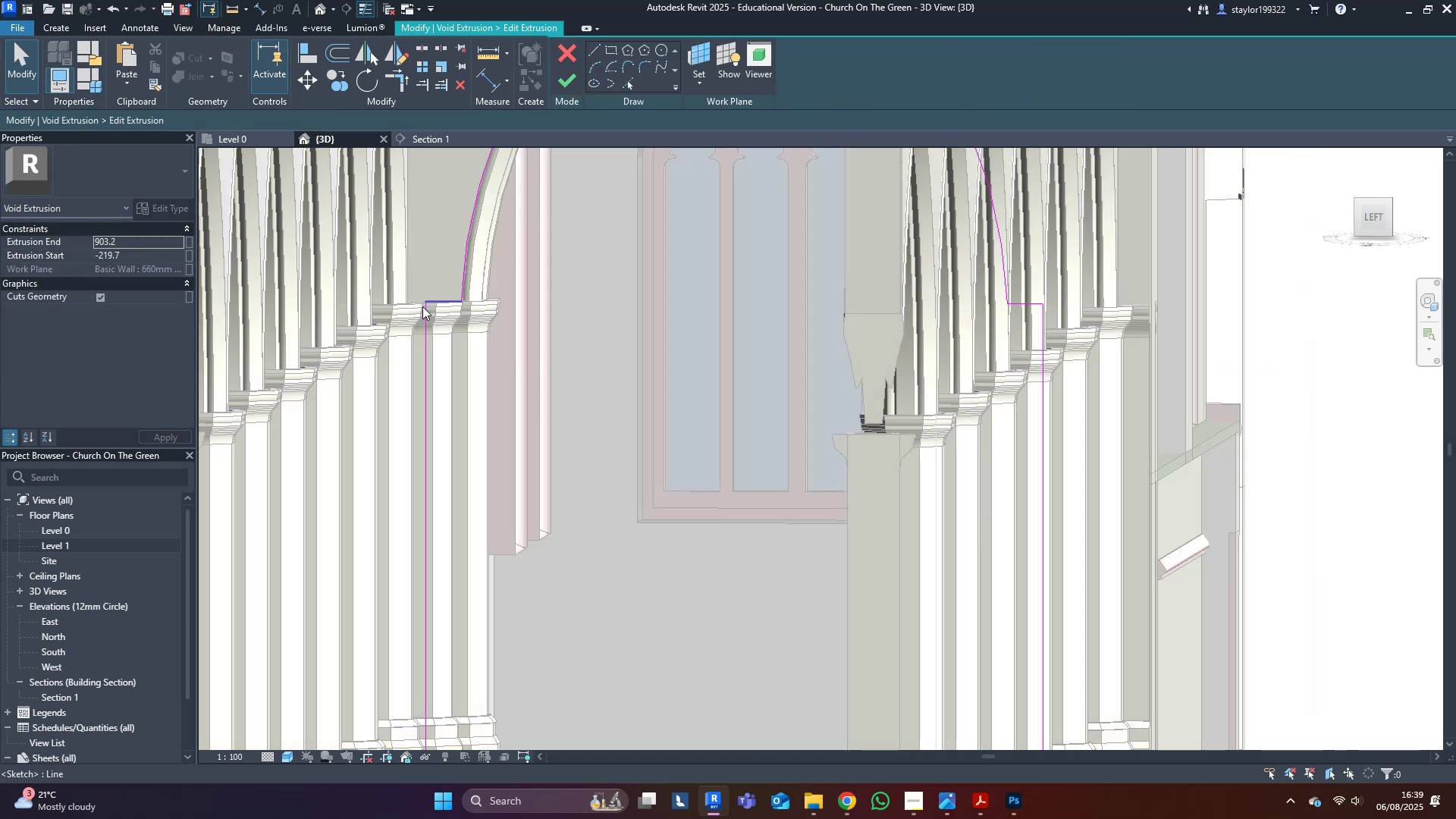 
left_click_drag(start_coordinate=[385, 281], to_coordinate=[1285, 325])
 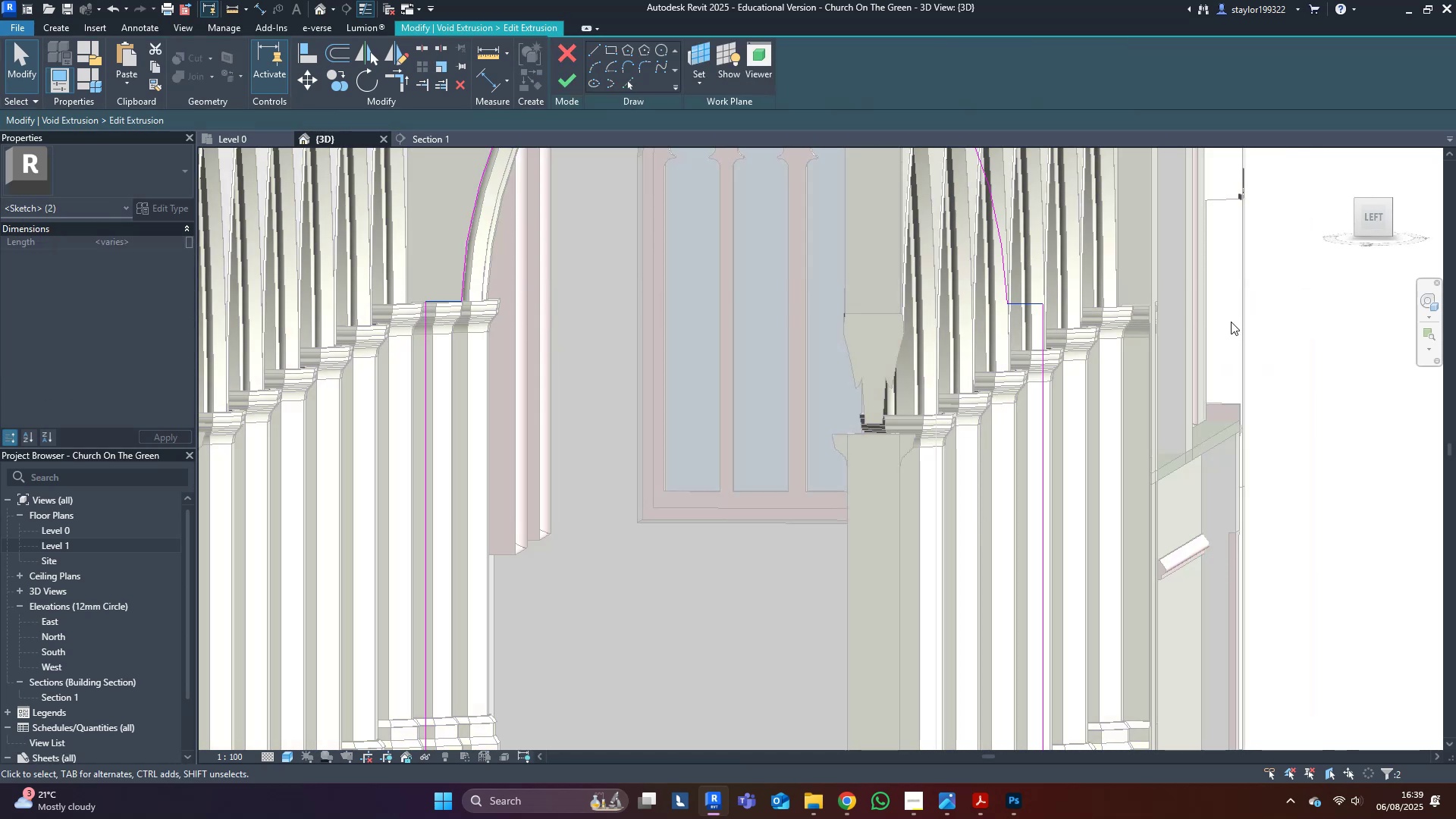 
key(ArrowDown)
 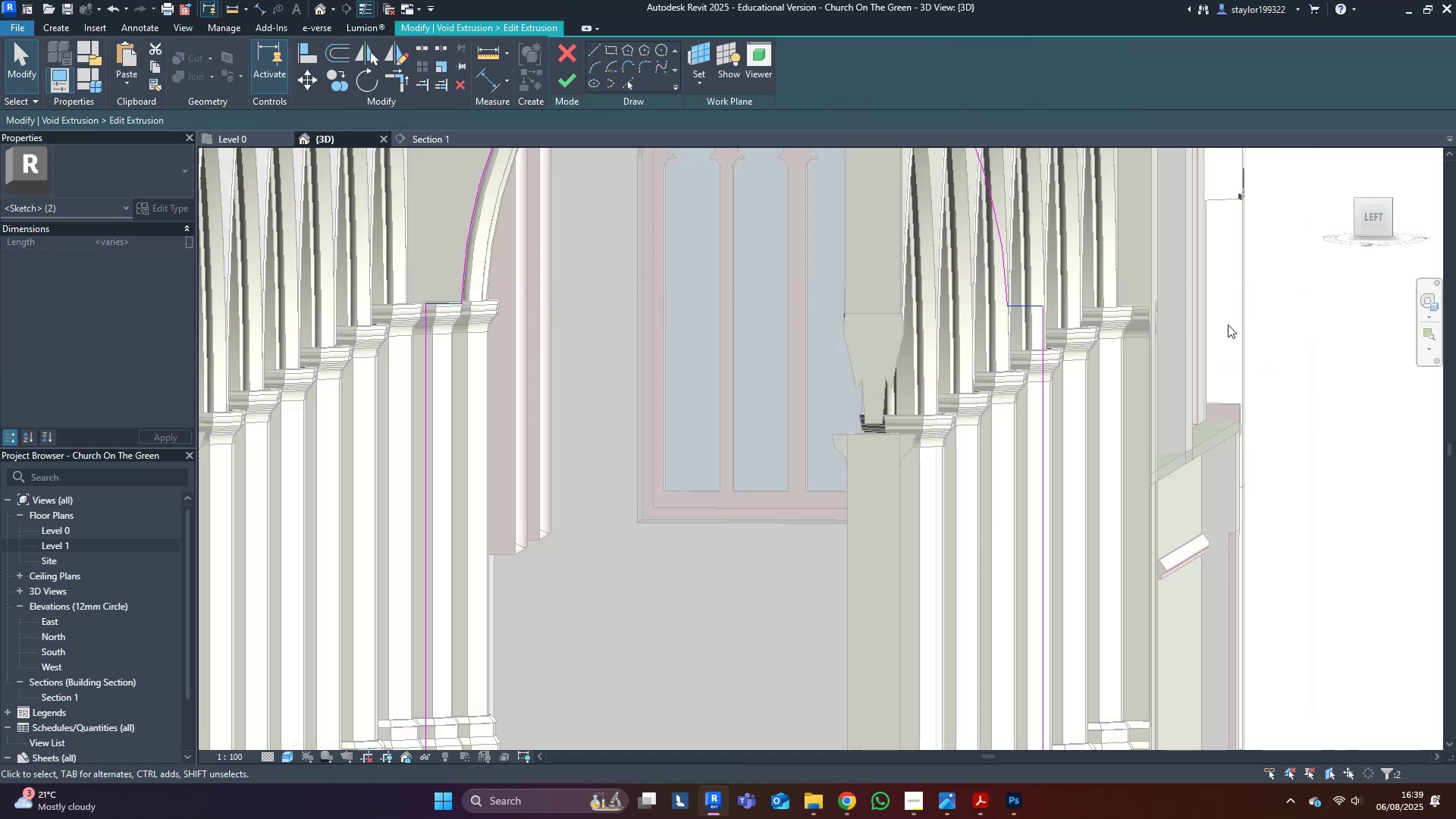 
key(ArrowDown)
 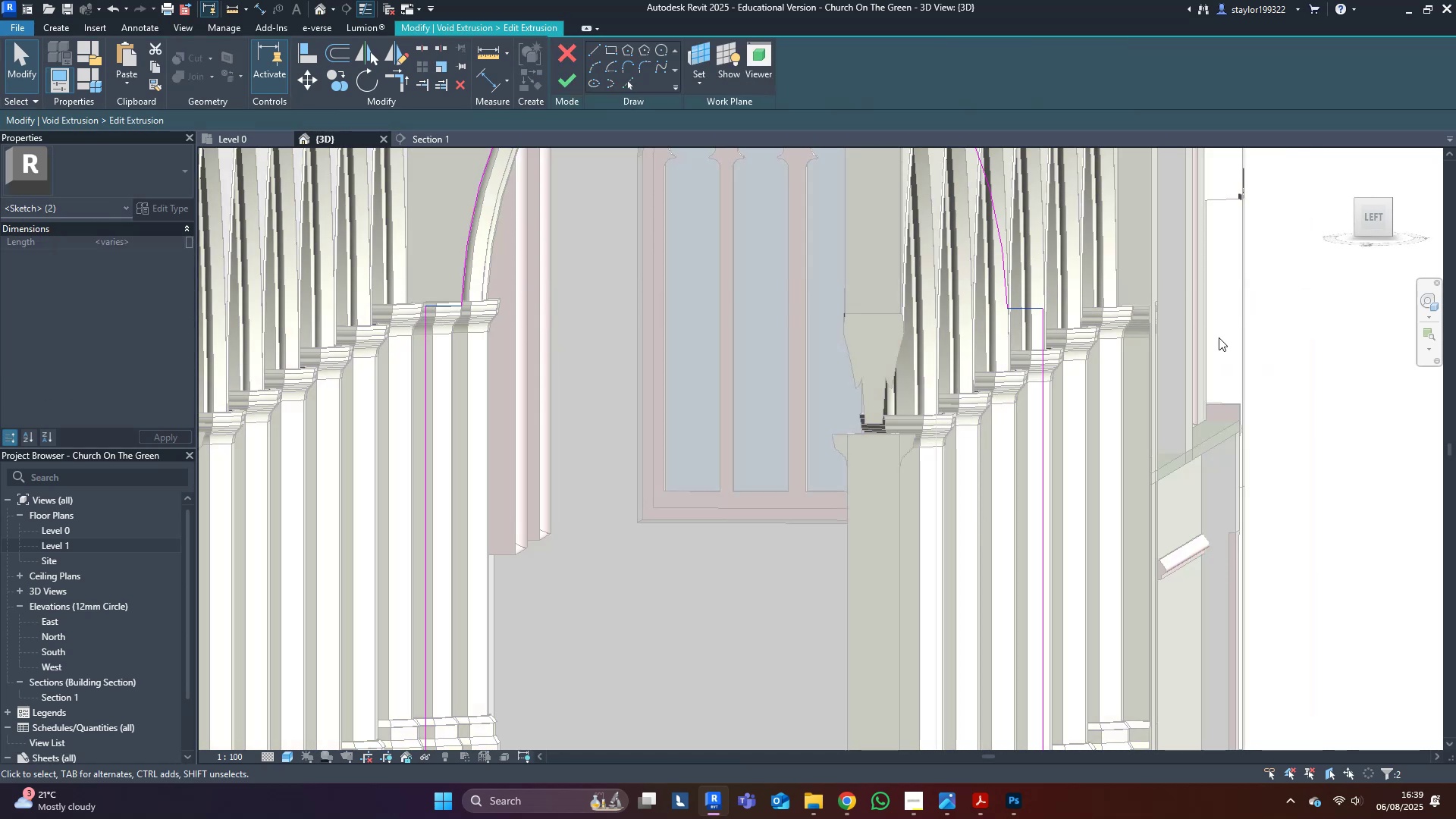 
key(ArrowDown)
 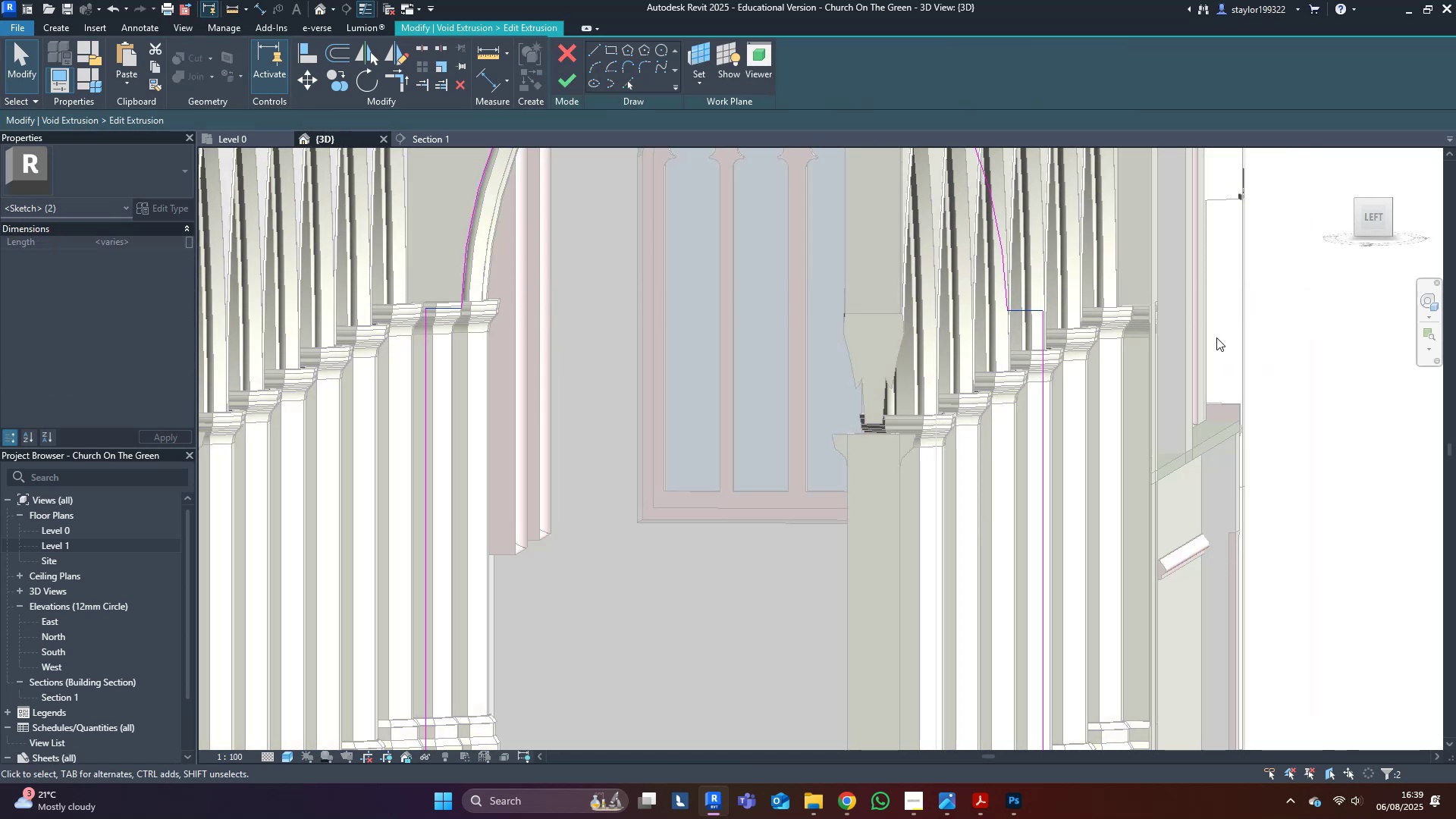 
key(ArrowDown)
 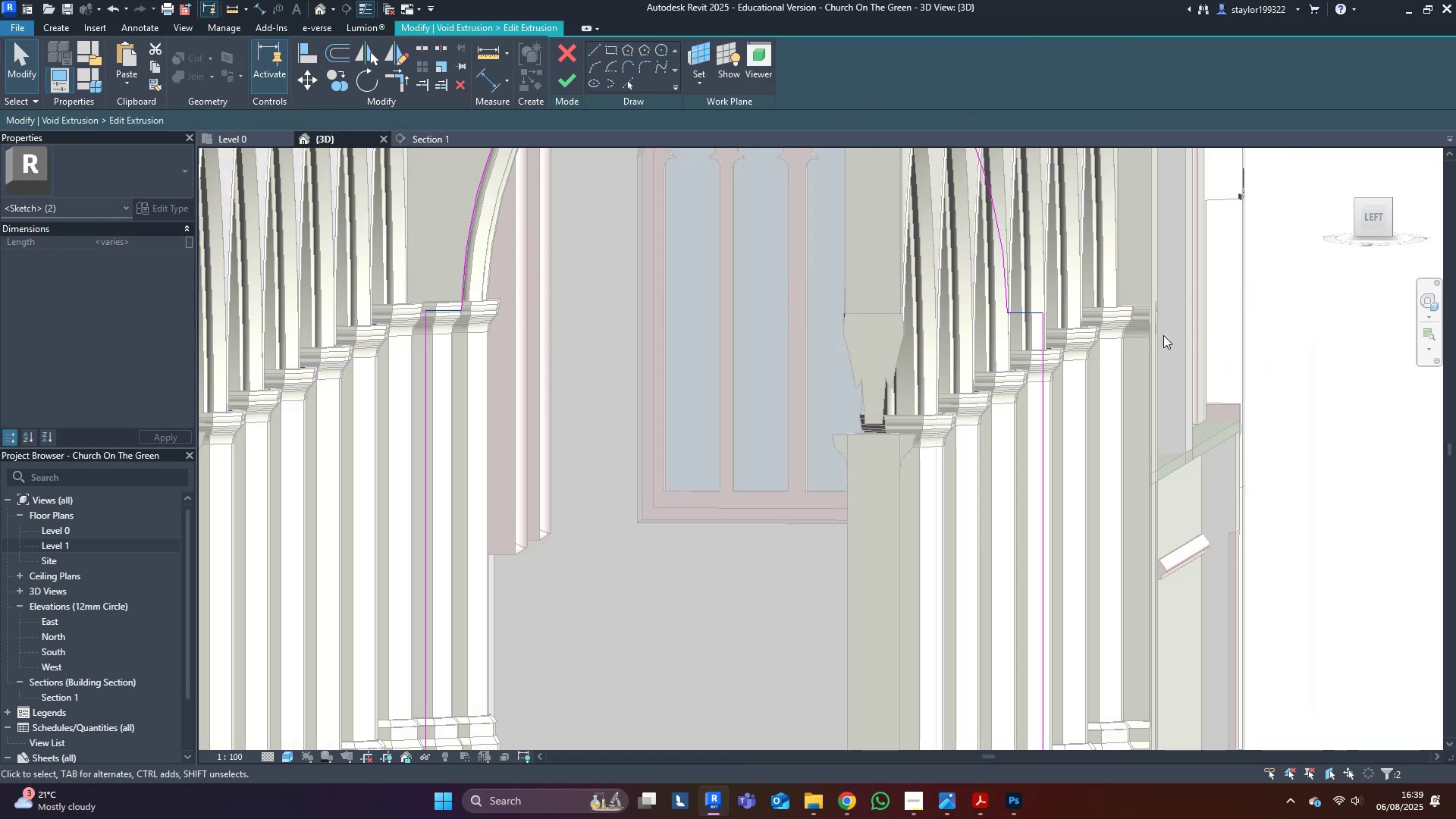 
key(ArrowDown)
 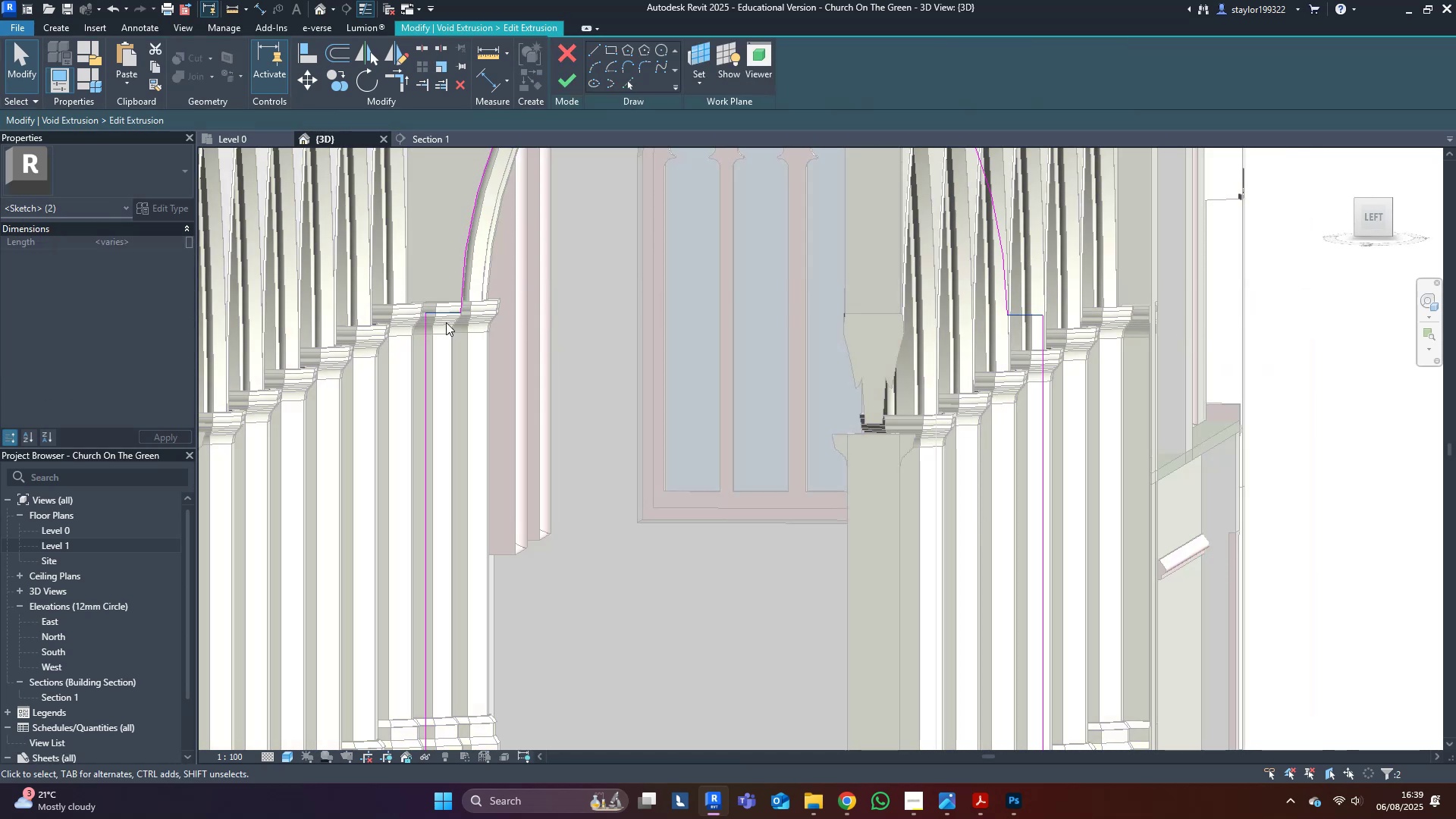 
left_click([447, 322])
 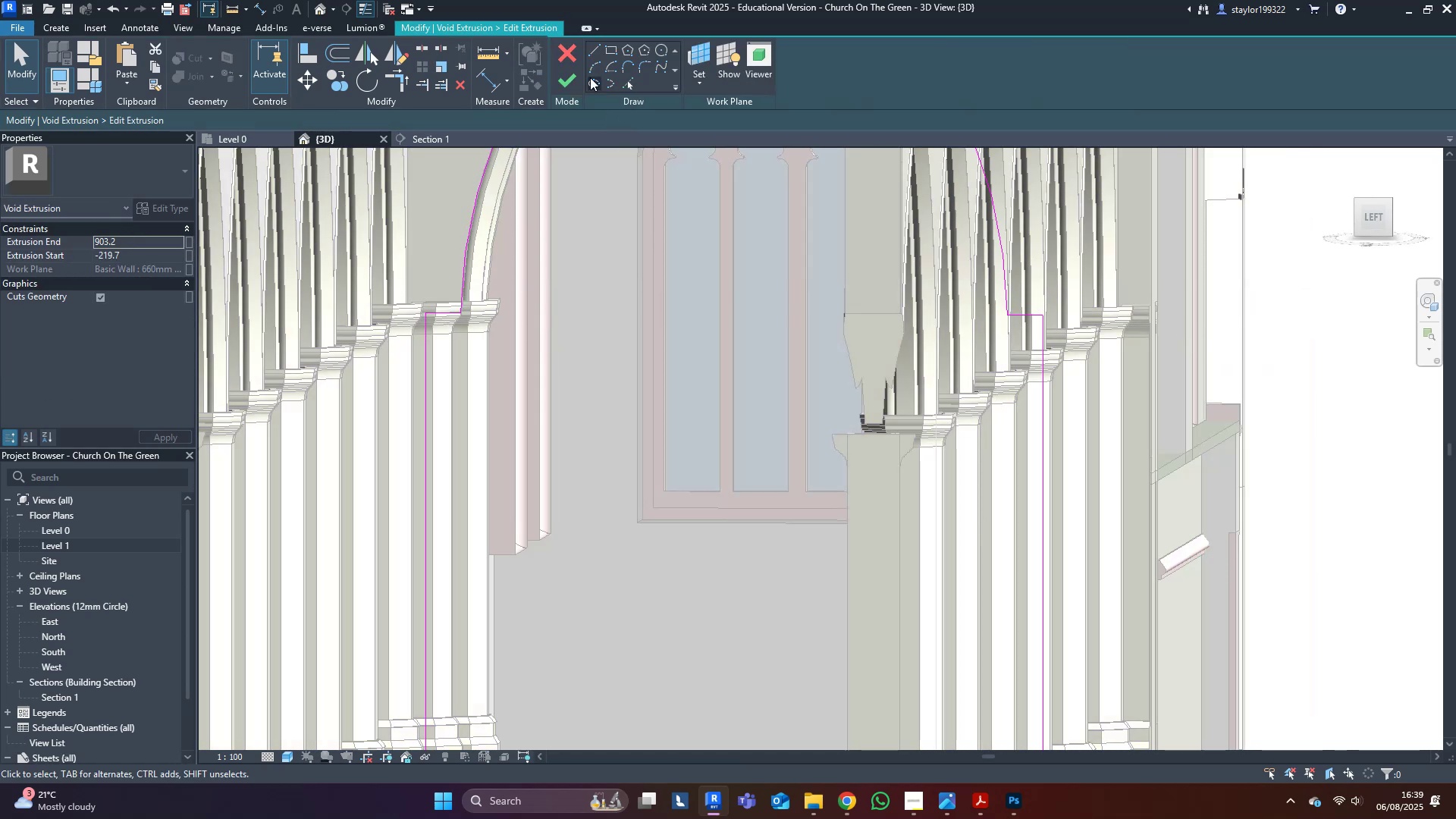 
left_click([562, 77])
 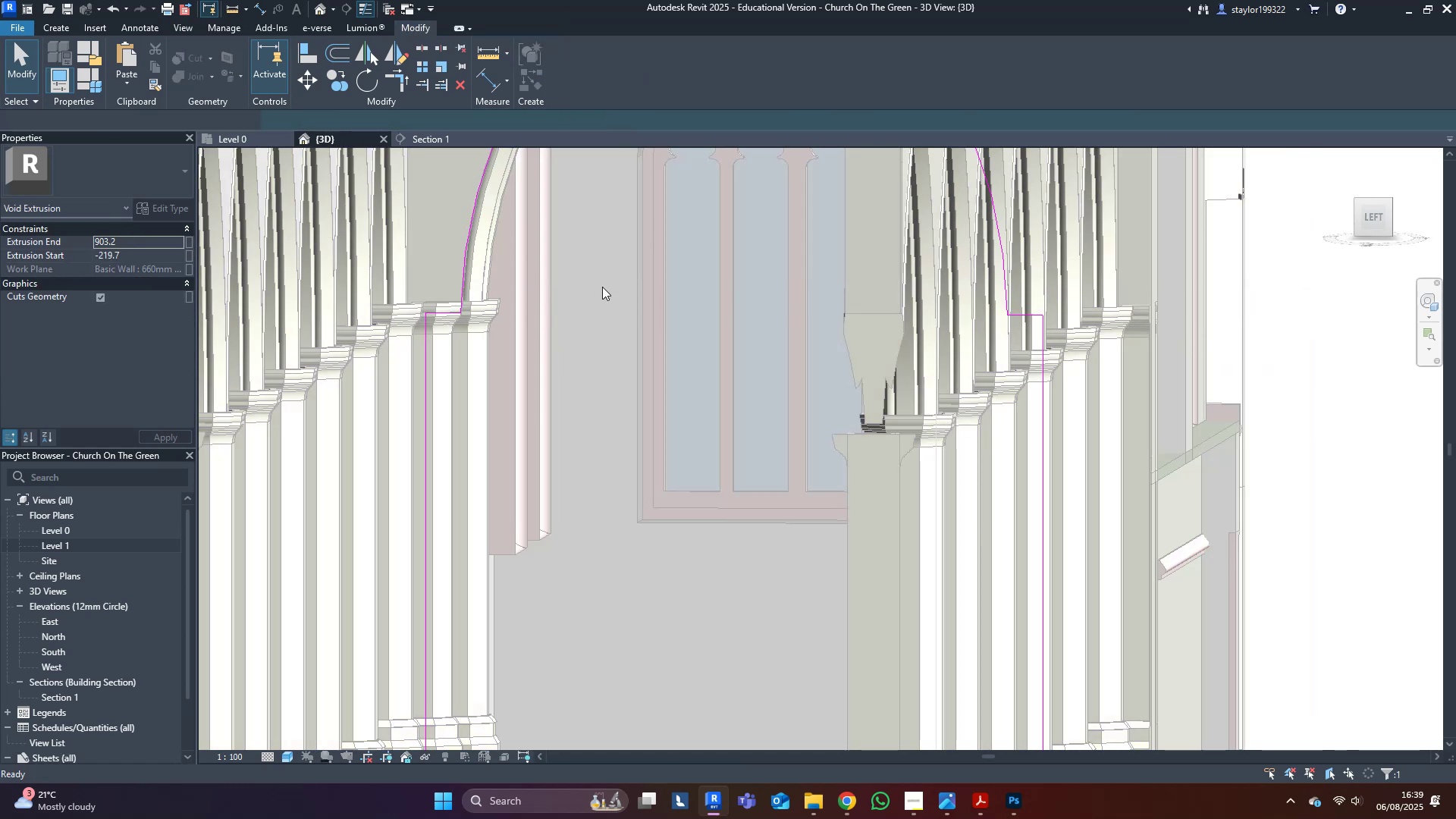 
middle_click([603, 288])
 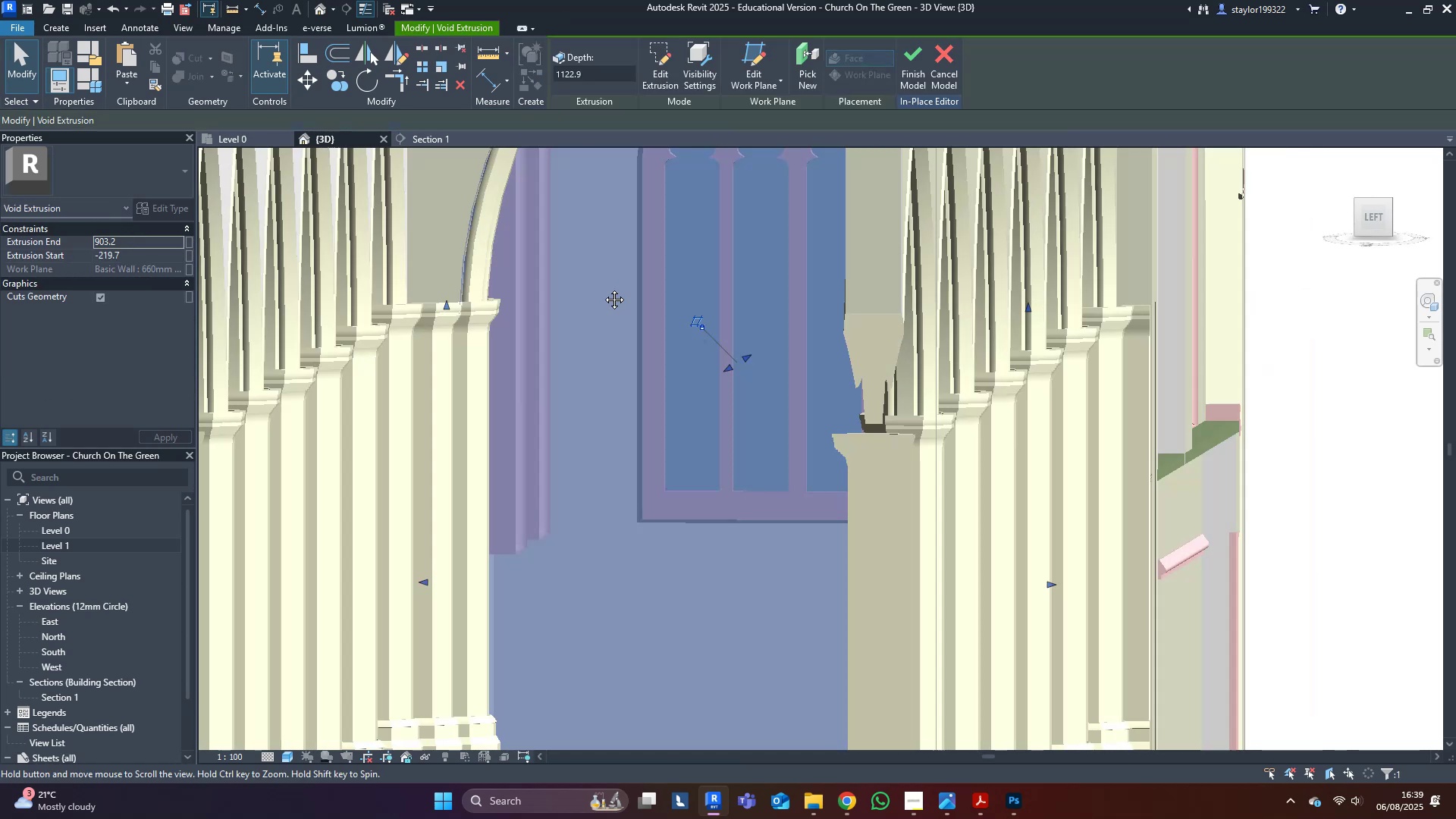 
key(Escape)
 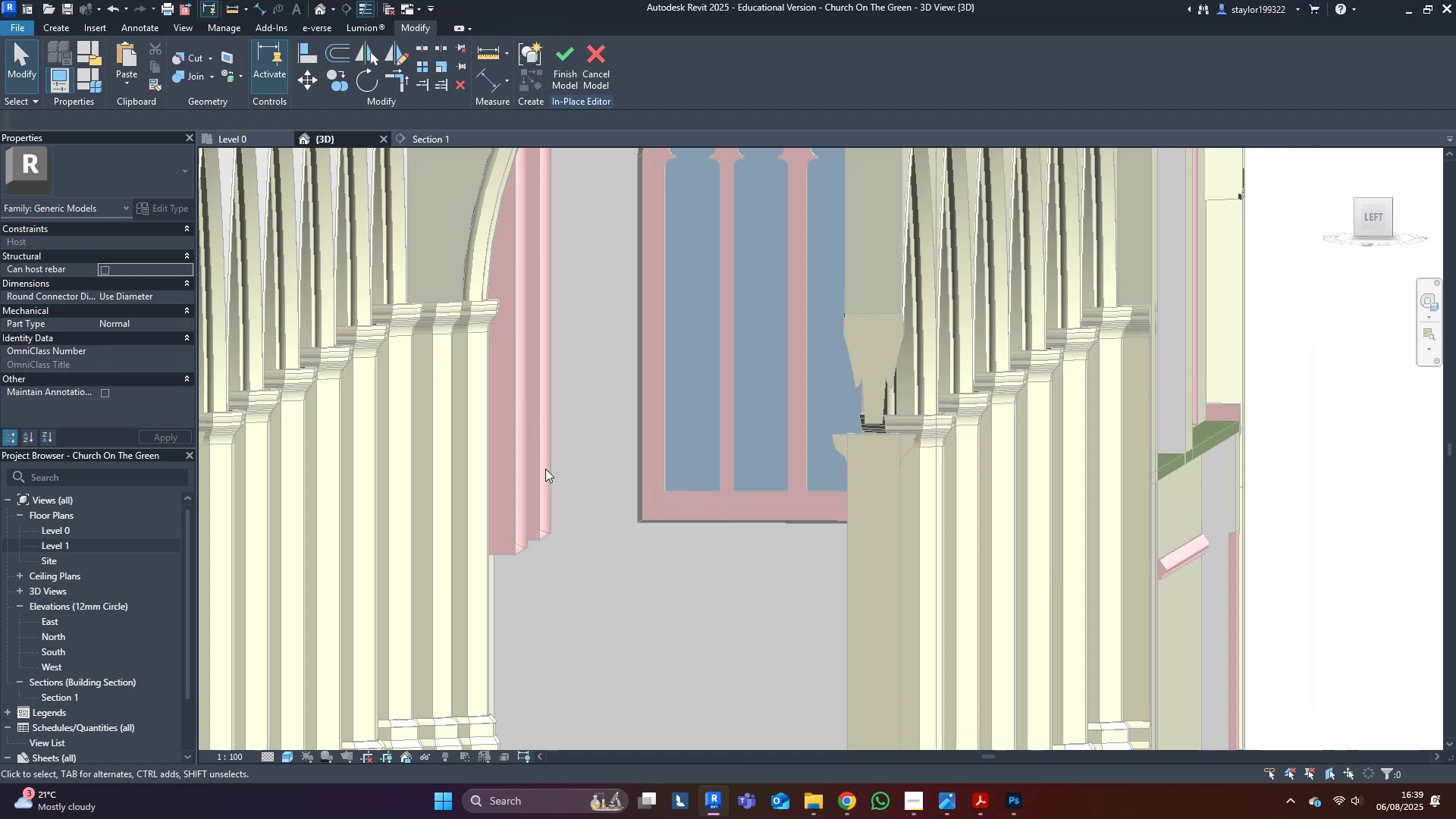 
scroll: coordinate [638, 419], scroll_direction: down, amount: 8.0
 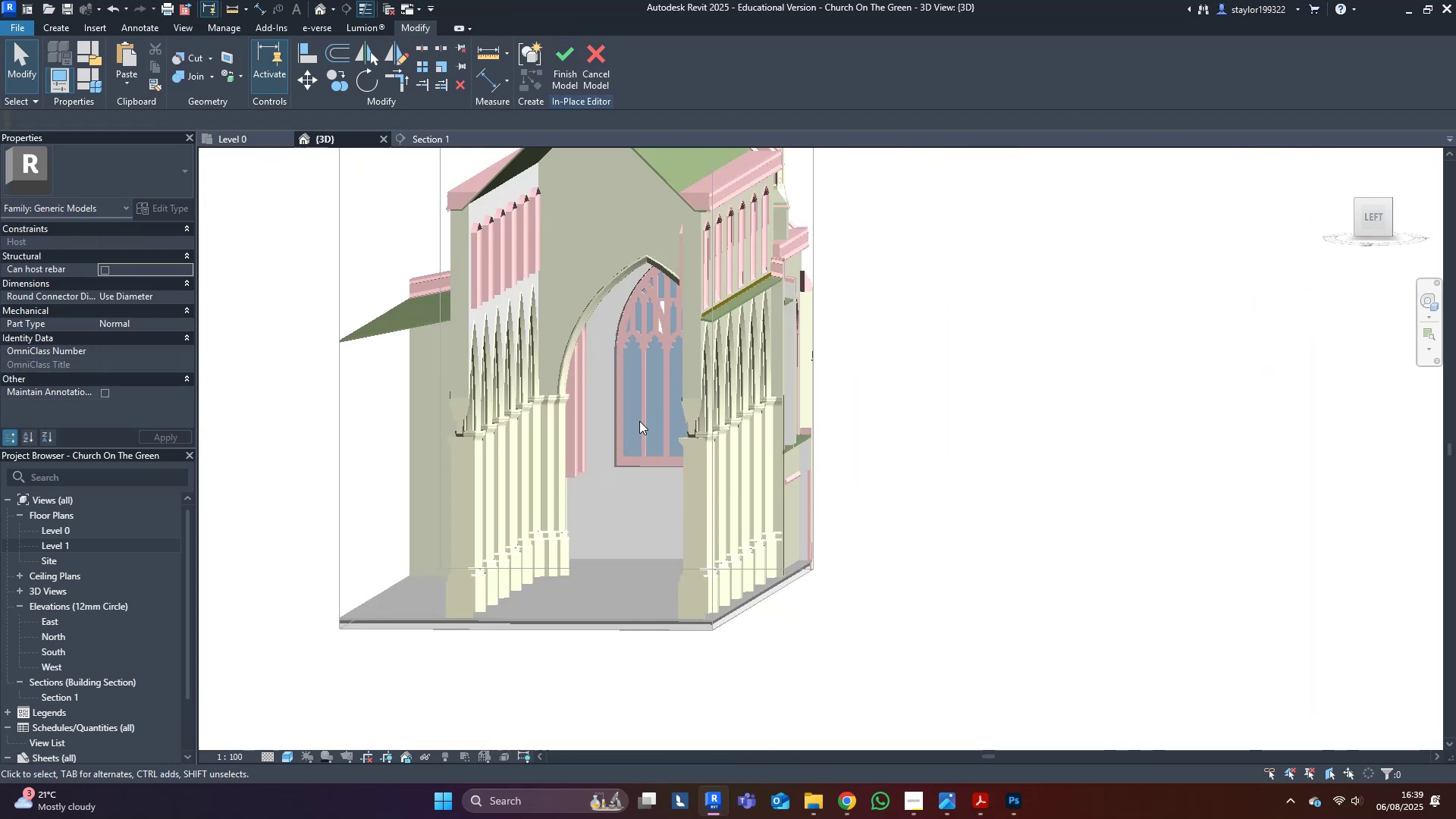 
hold_key(key=ShiftLeft, duration=1.48)
 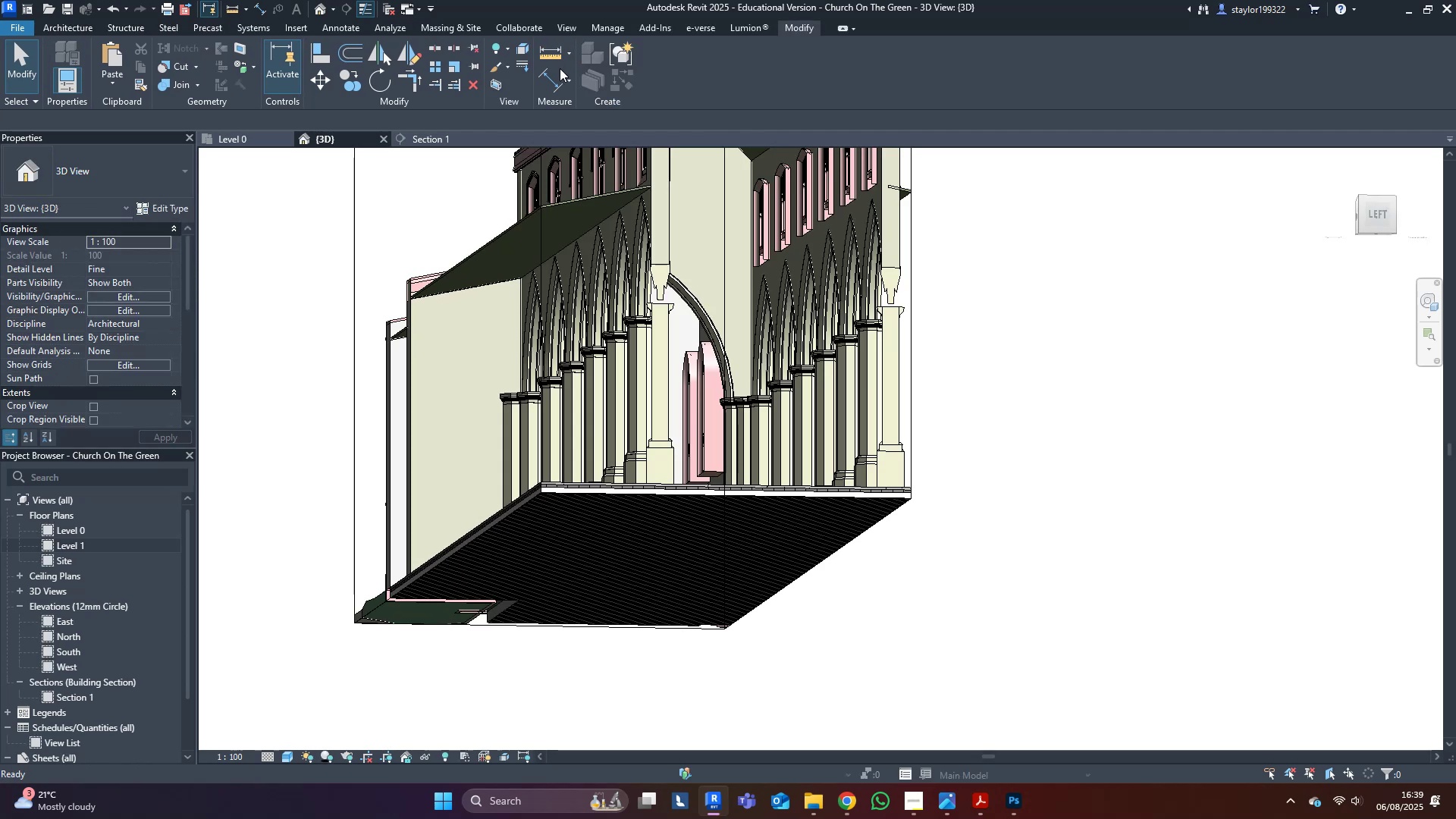 
hold_key(key=ShiftLeft, duration=1.03)
 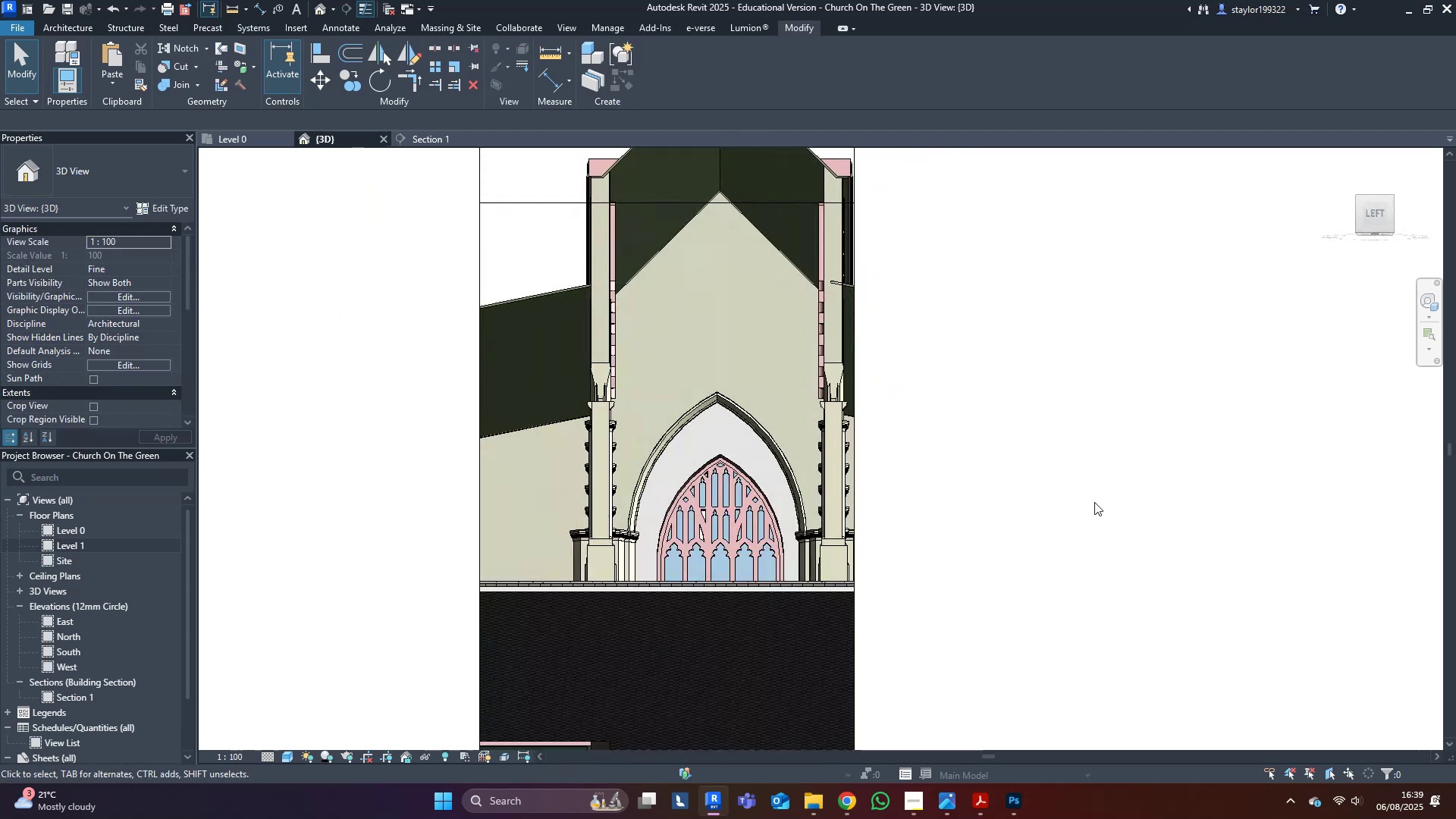 
key(Control+S)
 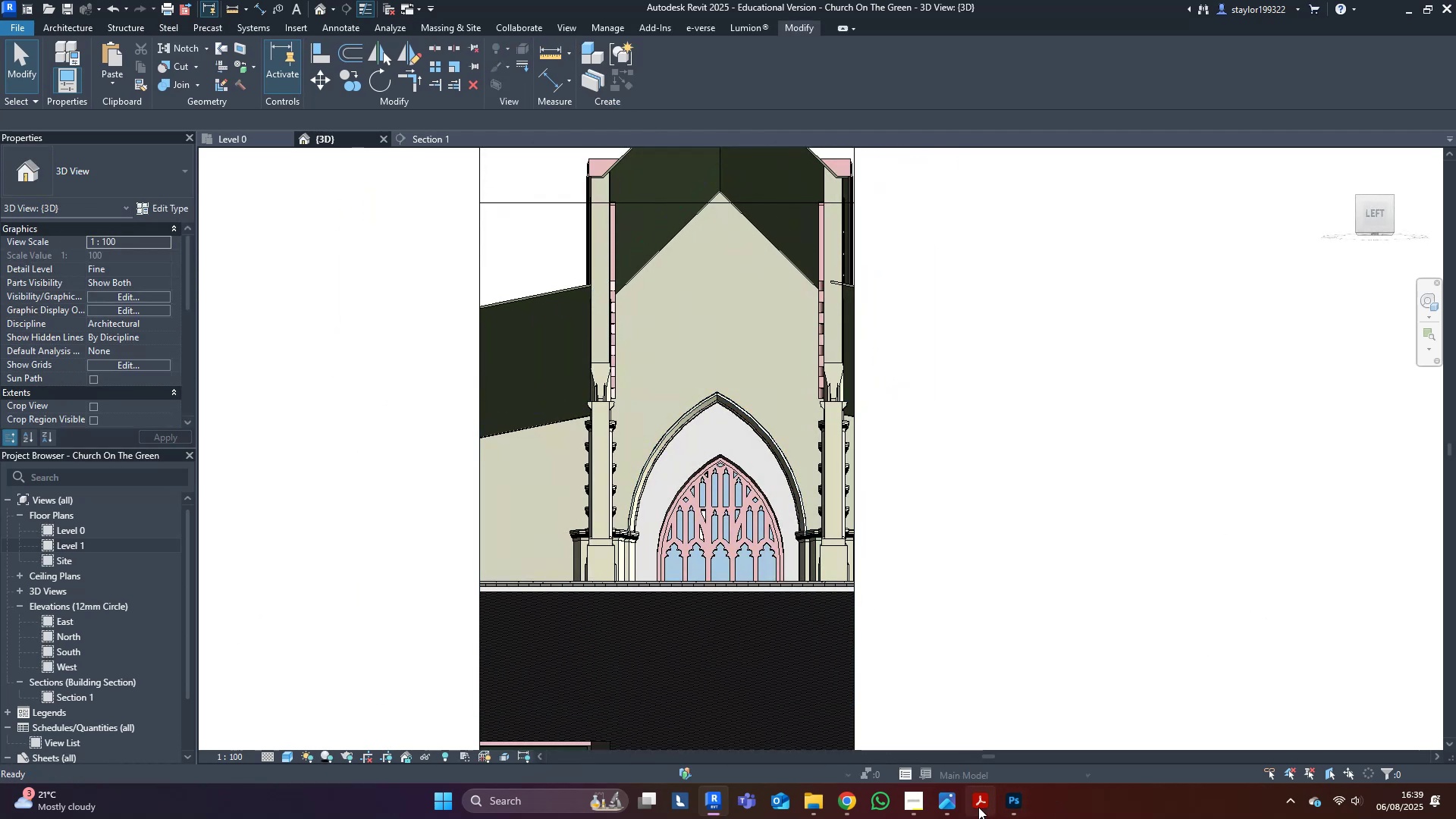 
mouse_move([990, 745])
 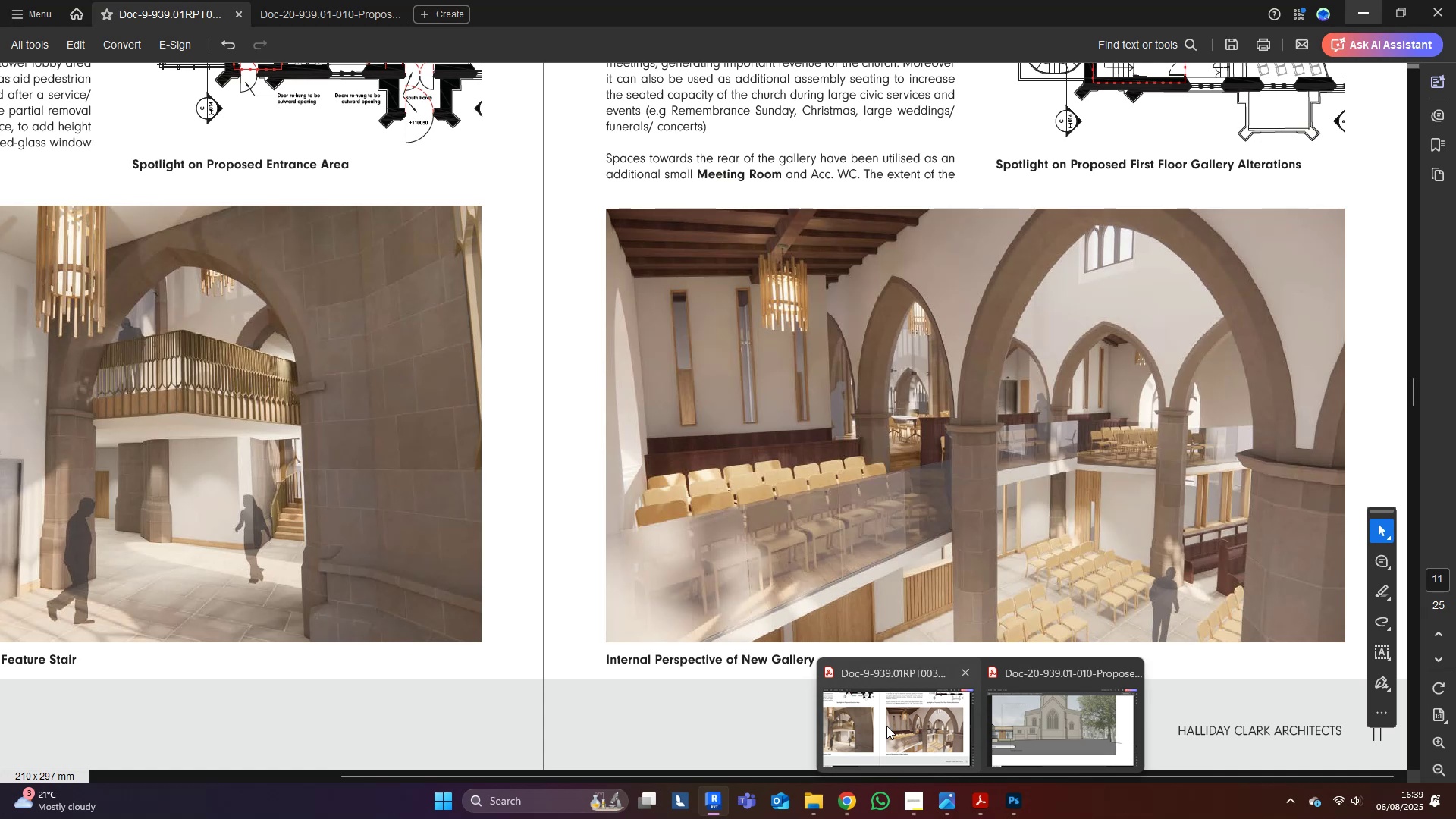 
wait(7.46)
 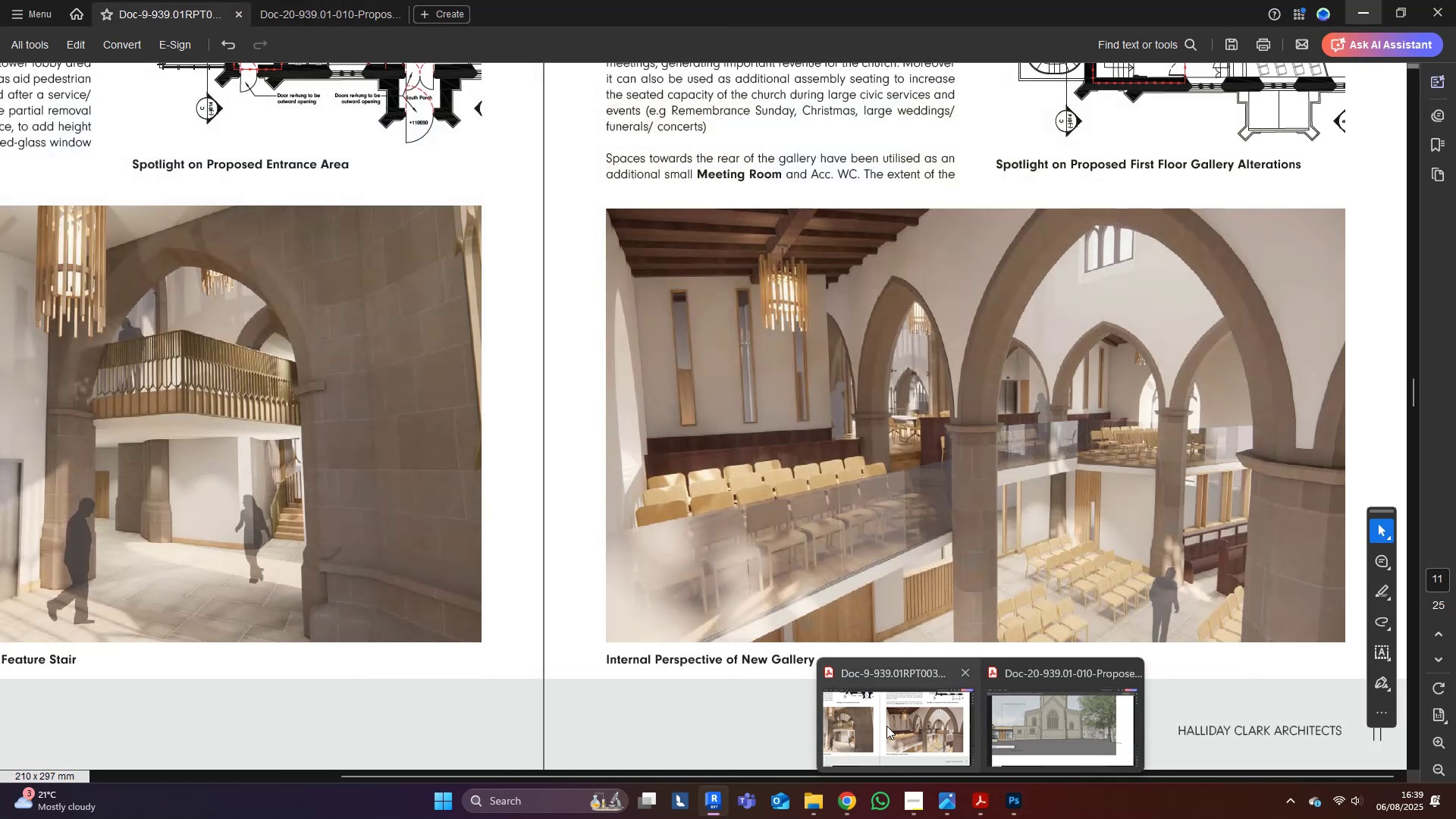 
left_click([886, 726])
 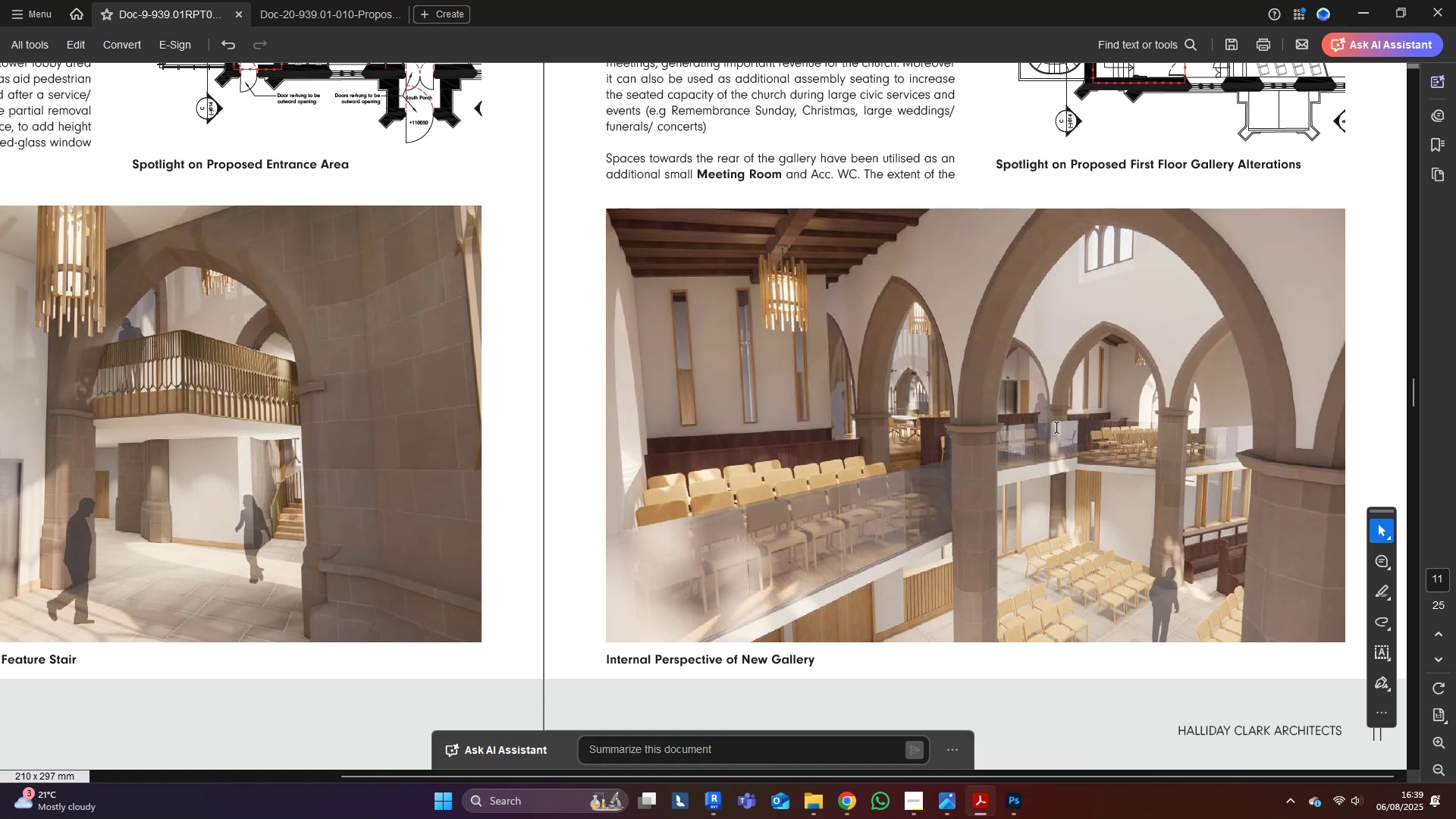 
scroll: coordinate [1032, 469], scroll_direction: up, amount: 10.0
 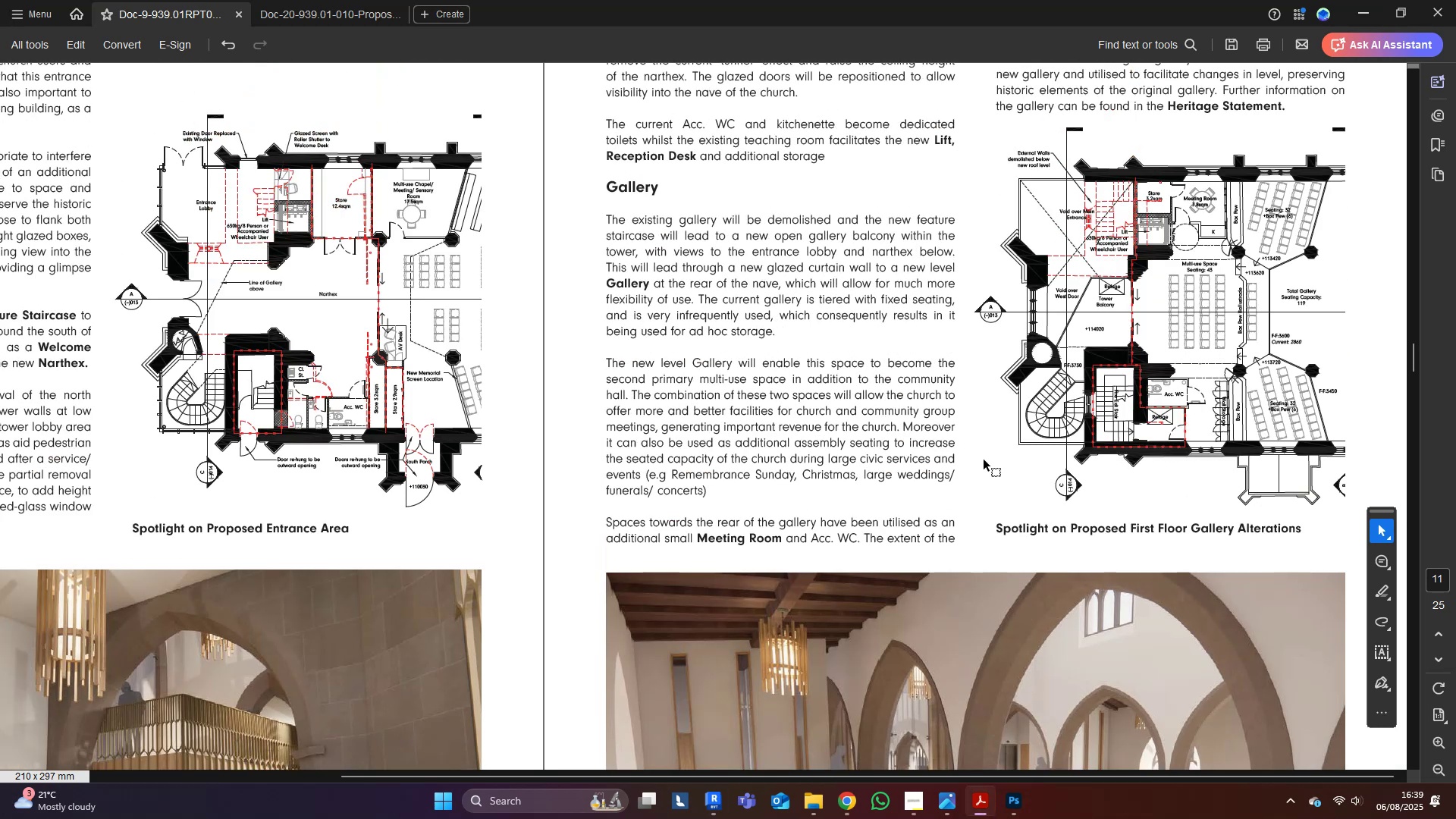 
hold_key(key=ControlLeft, duration=0.66)
scroll: coordinate [982, 456], scroll_direction: down, amount: 4.0
 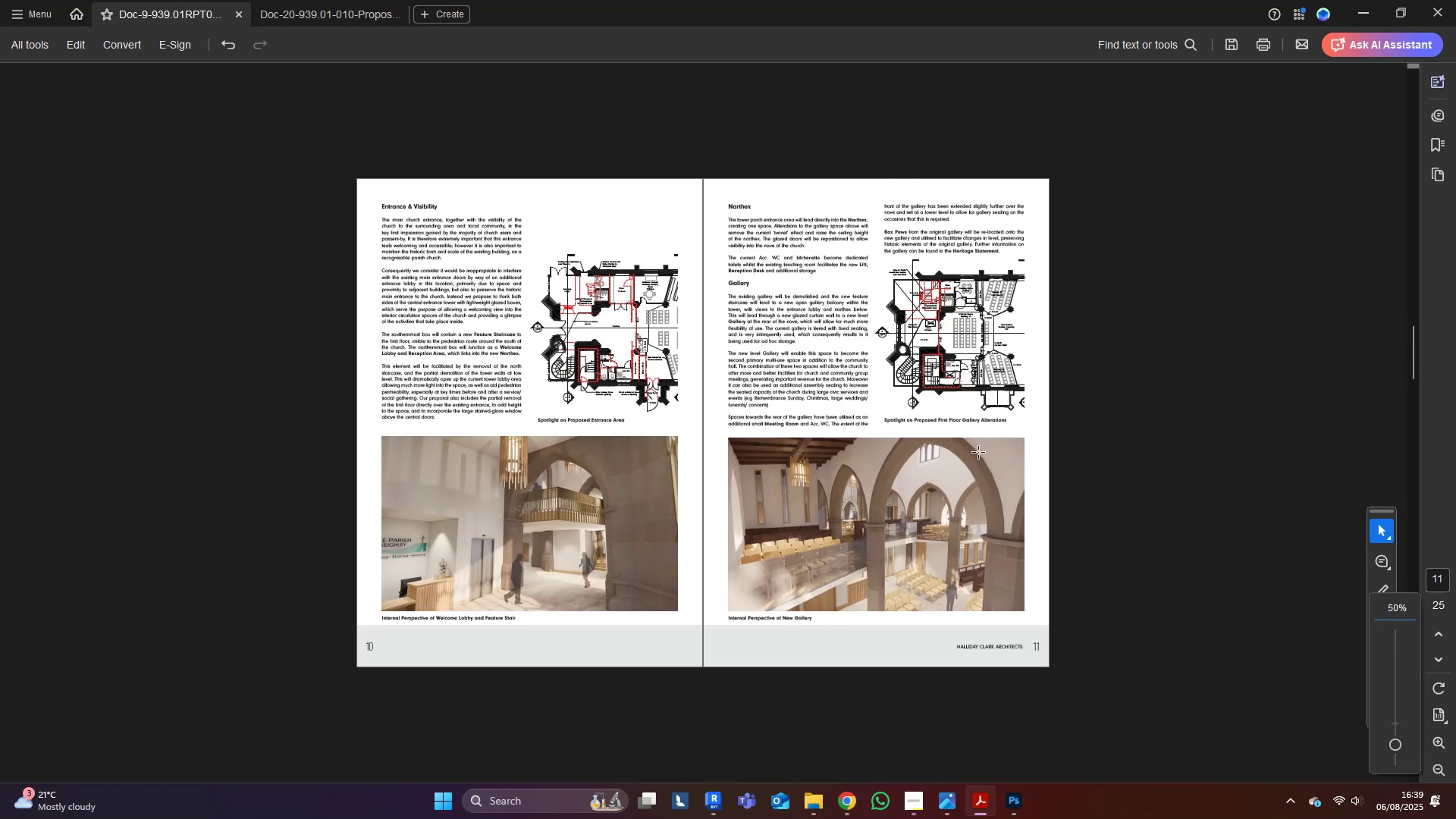 
scroll: coordinate [977, 450], scroll_direction: up, amount: 1.0
 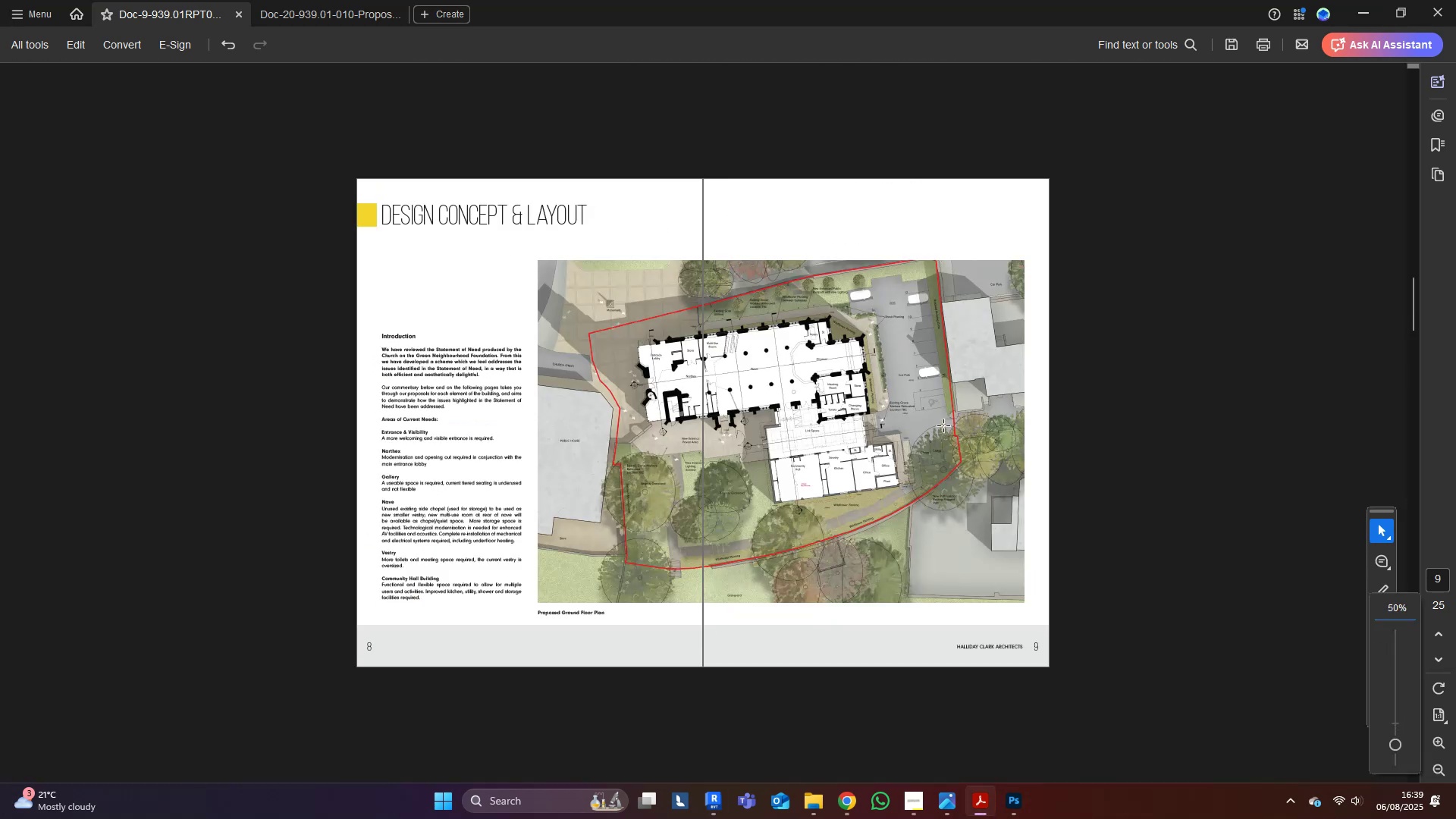 
scroll: coordinate [945, 416], scroll_direction: down, amount: 3.0
 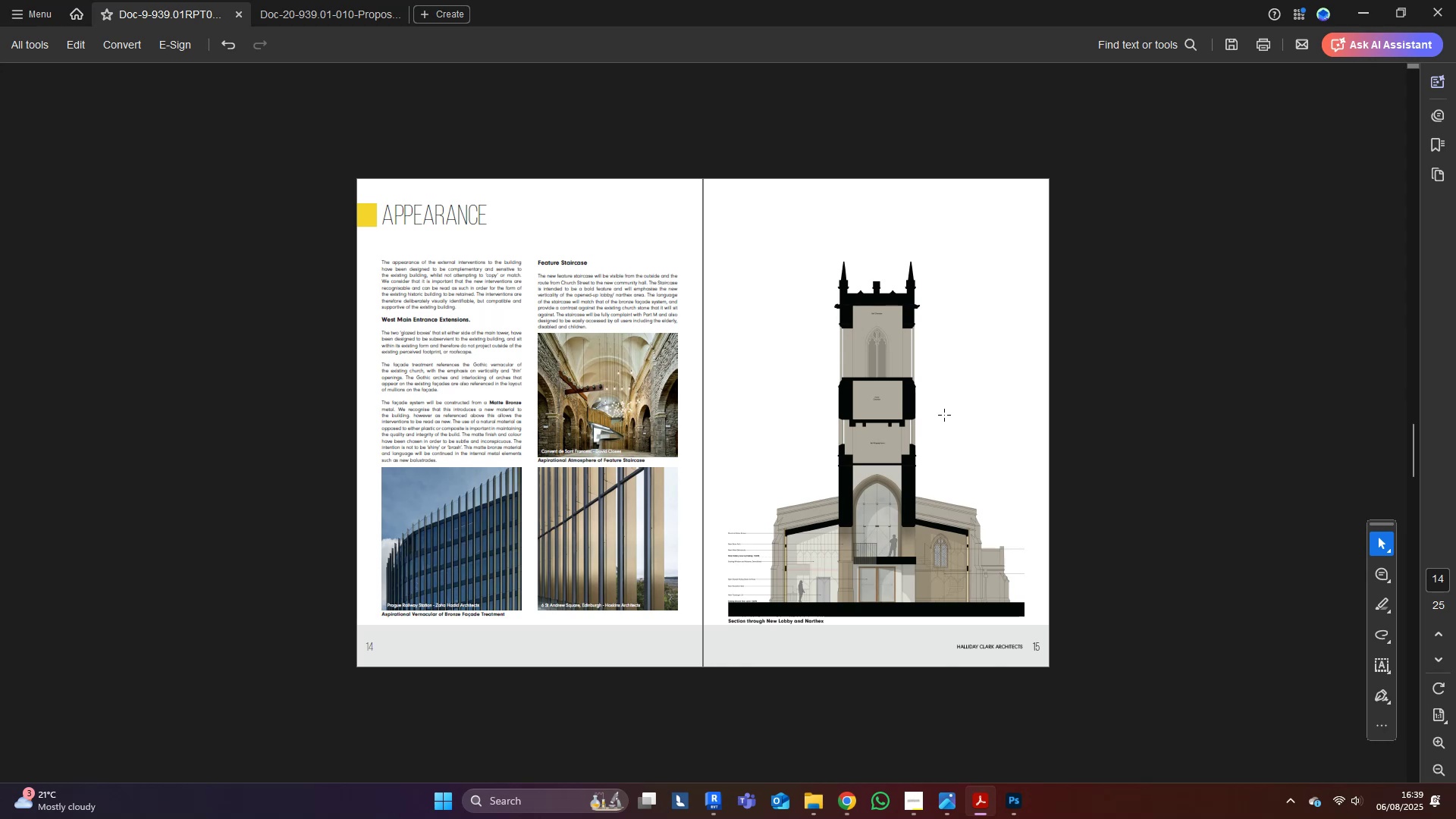 
scroll: coordinate [945, 416], scroll_direction: none, amount: 0.0
 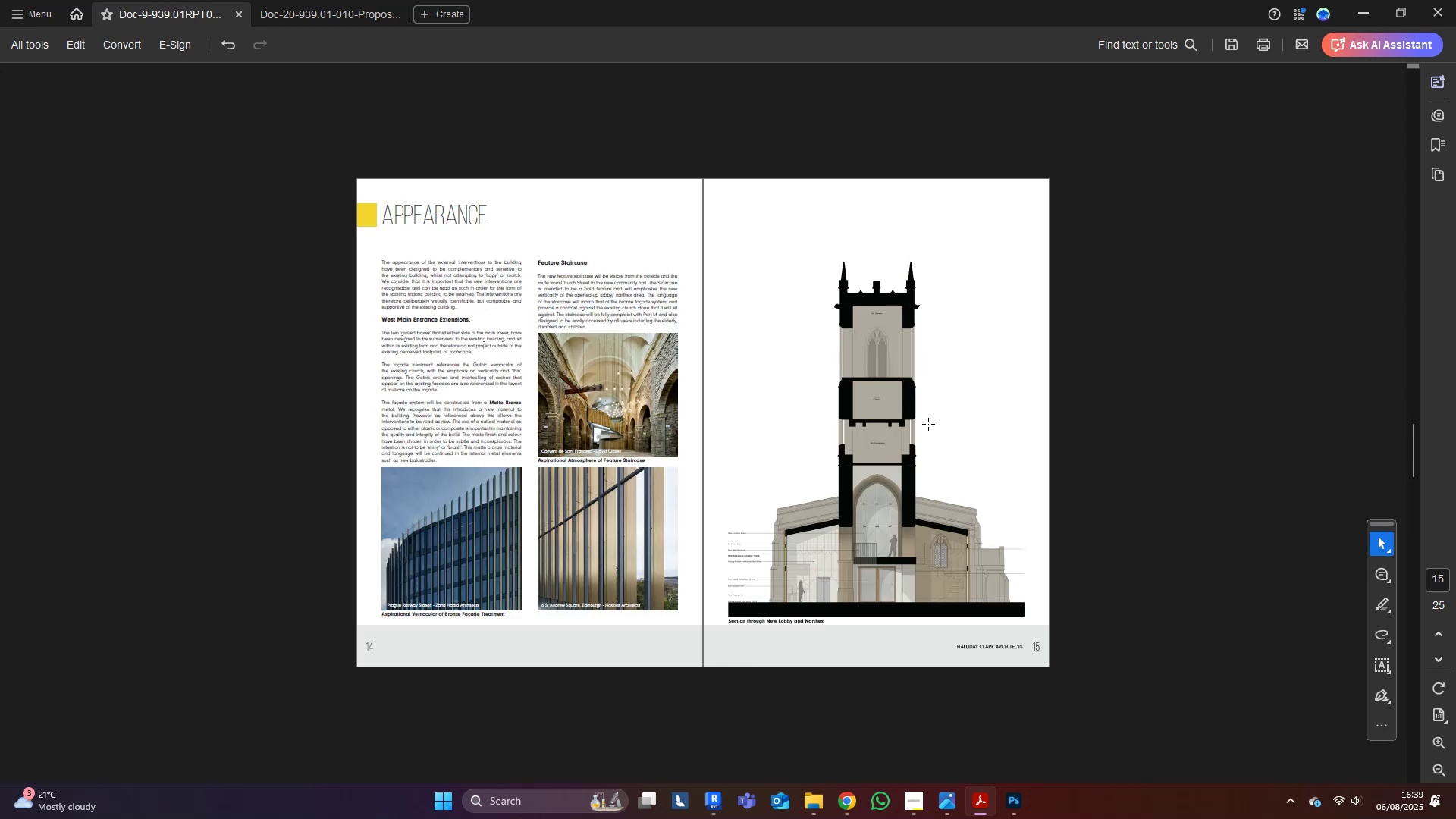 
hold_key(key=ControlLeft, duration=0.54)
scroll: coordinate [1080, 482], scroll_direction: up, amount: 2.0
 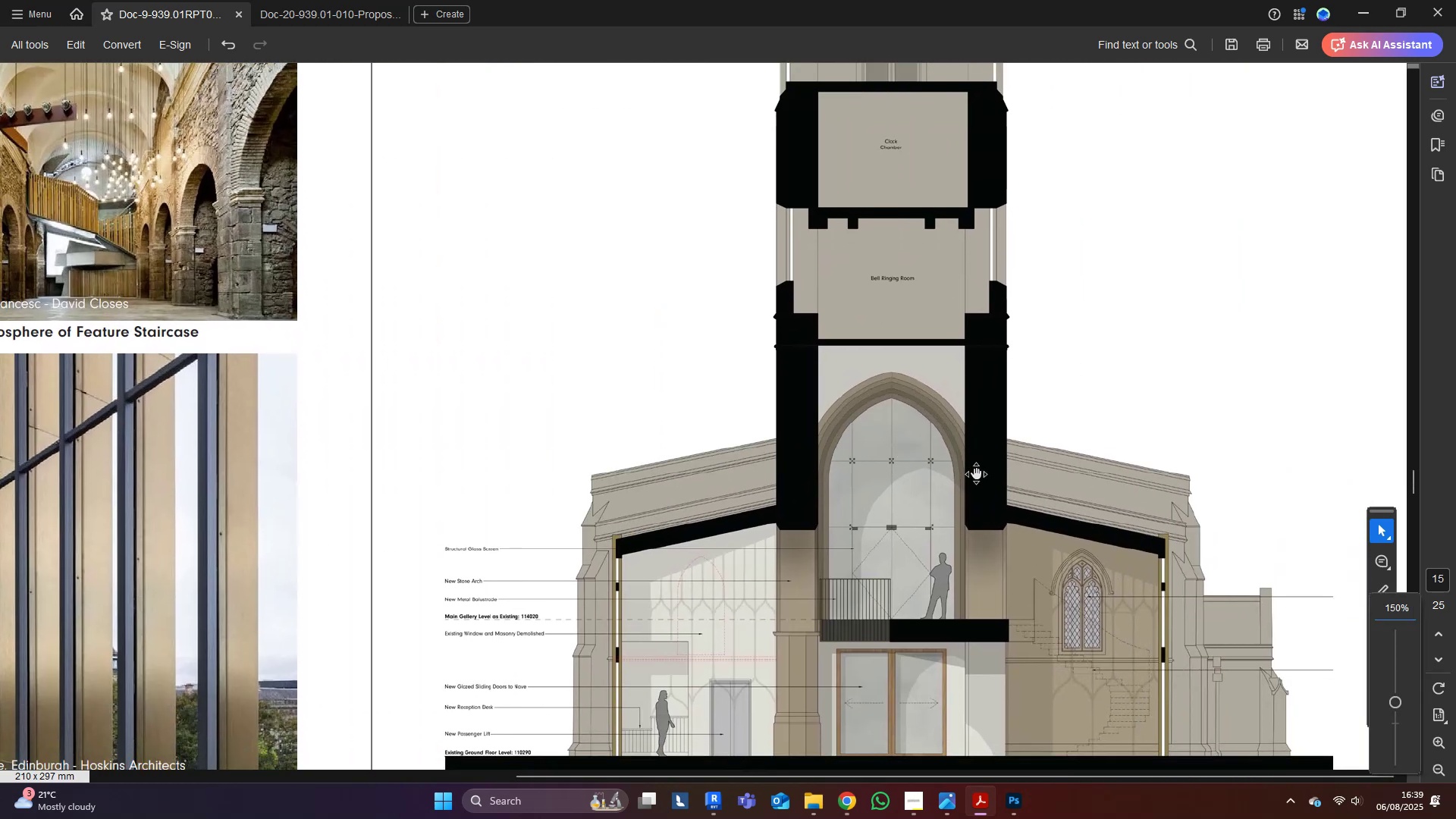 
hold_key(key=ControlLeft, duration=0.96)
scroll: coordinate [959, 414], scroll_direction: down, amount: 7.0
 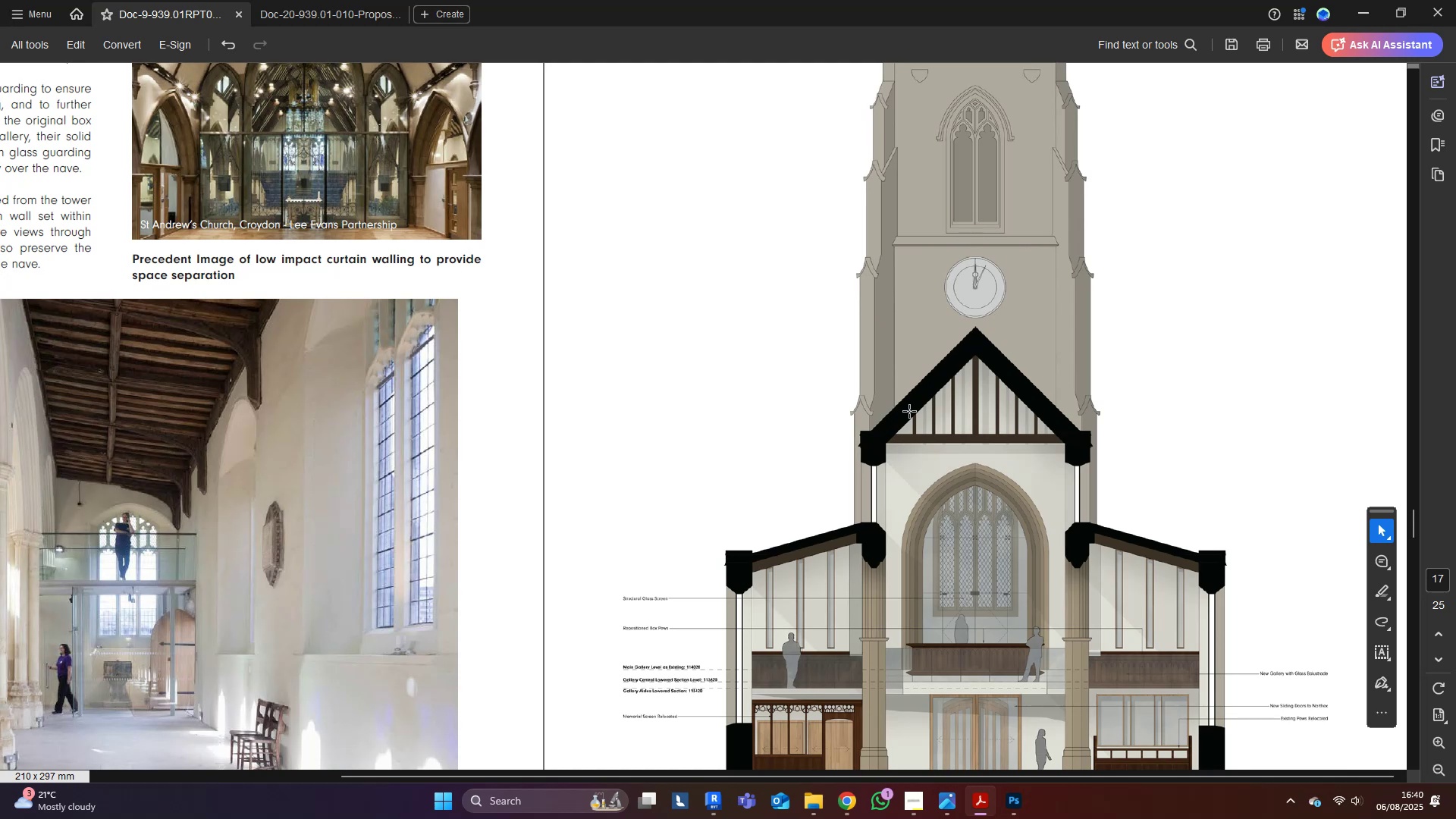 
wait(15.97)
 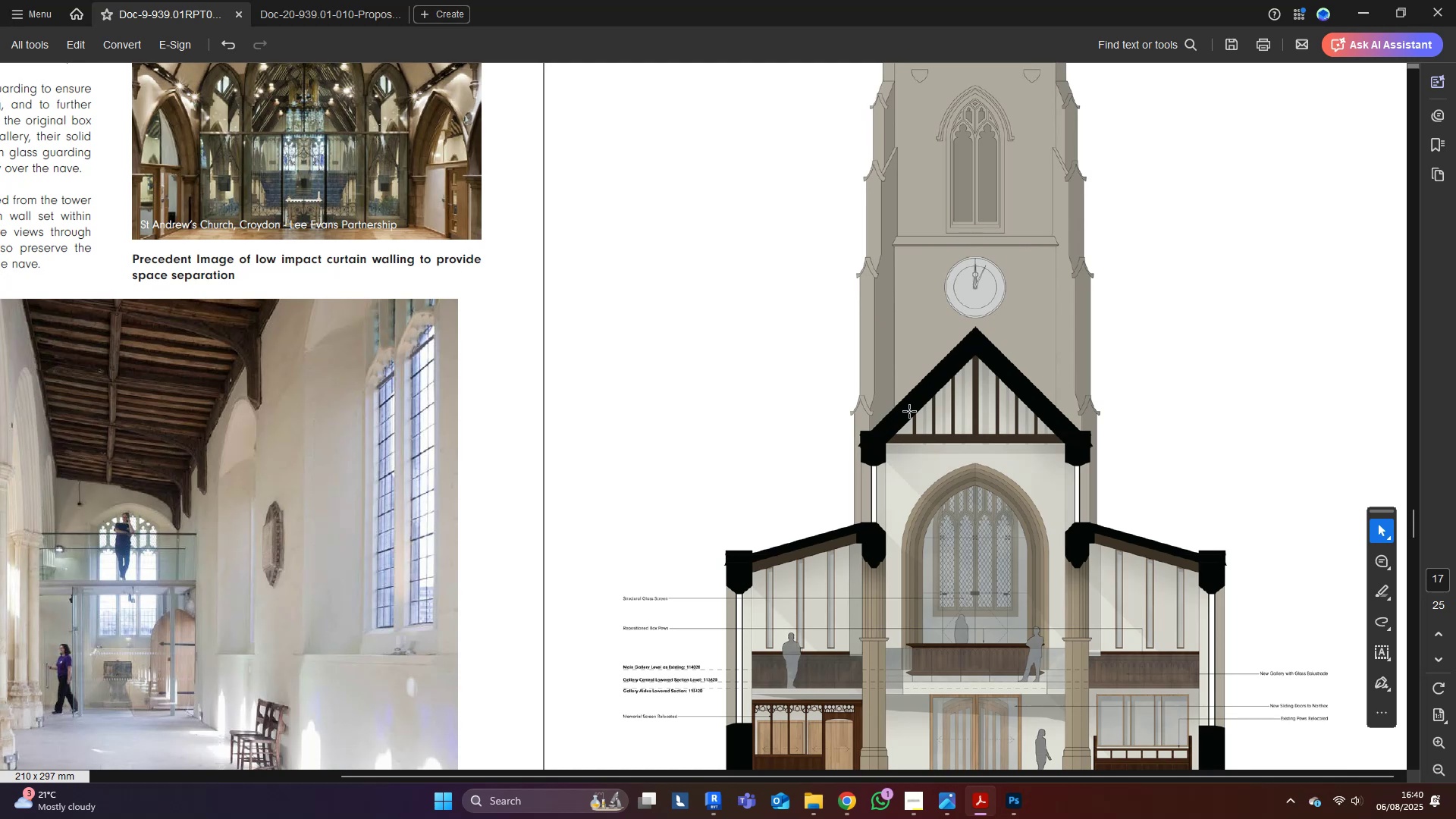 
left_click([1367, 8])
 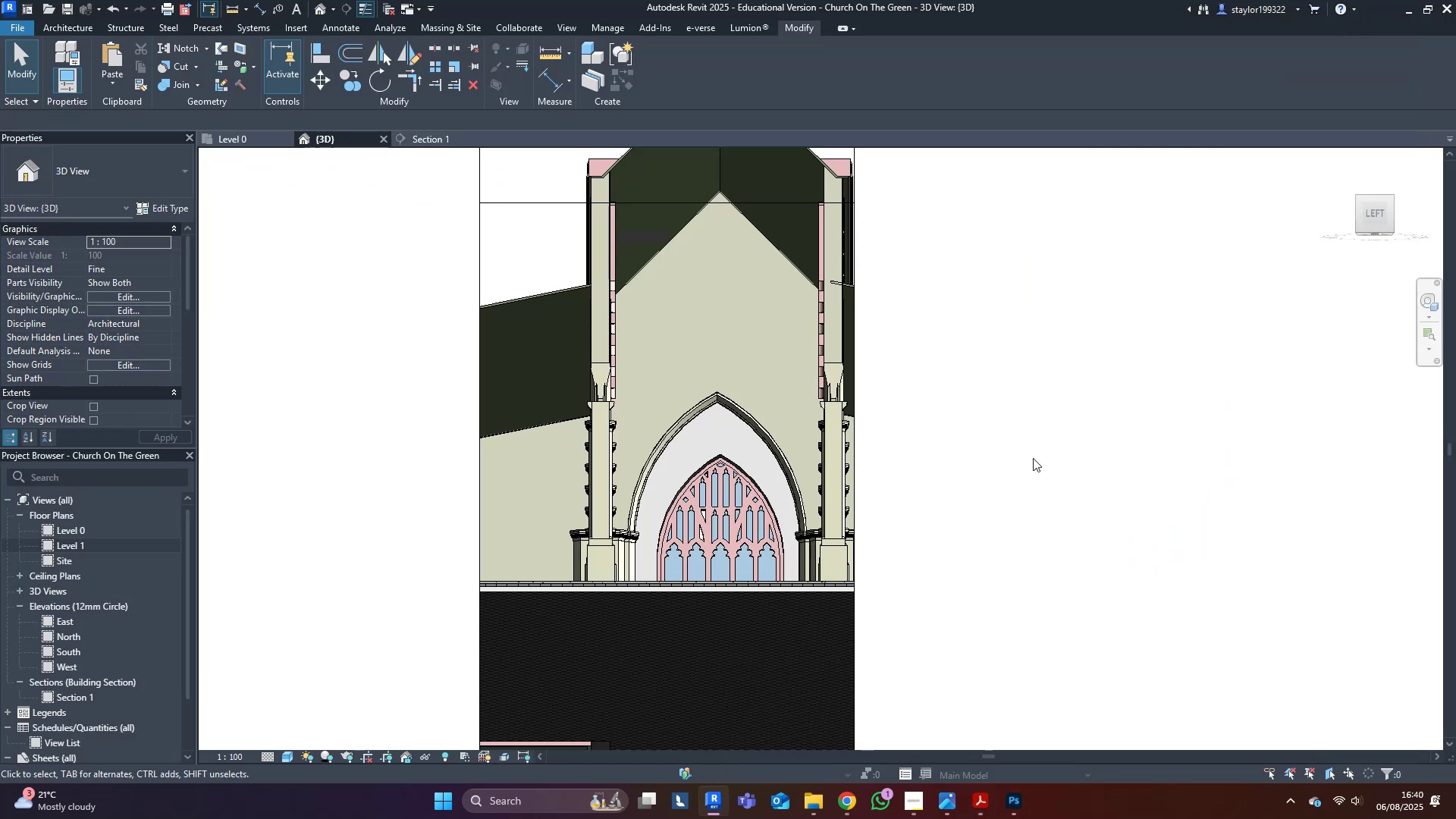 
scroll: coordinate [843, 391], scroll_direction: none, amount: 0.0
 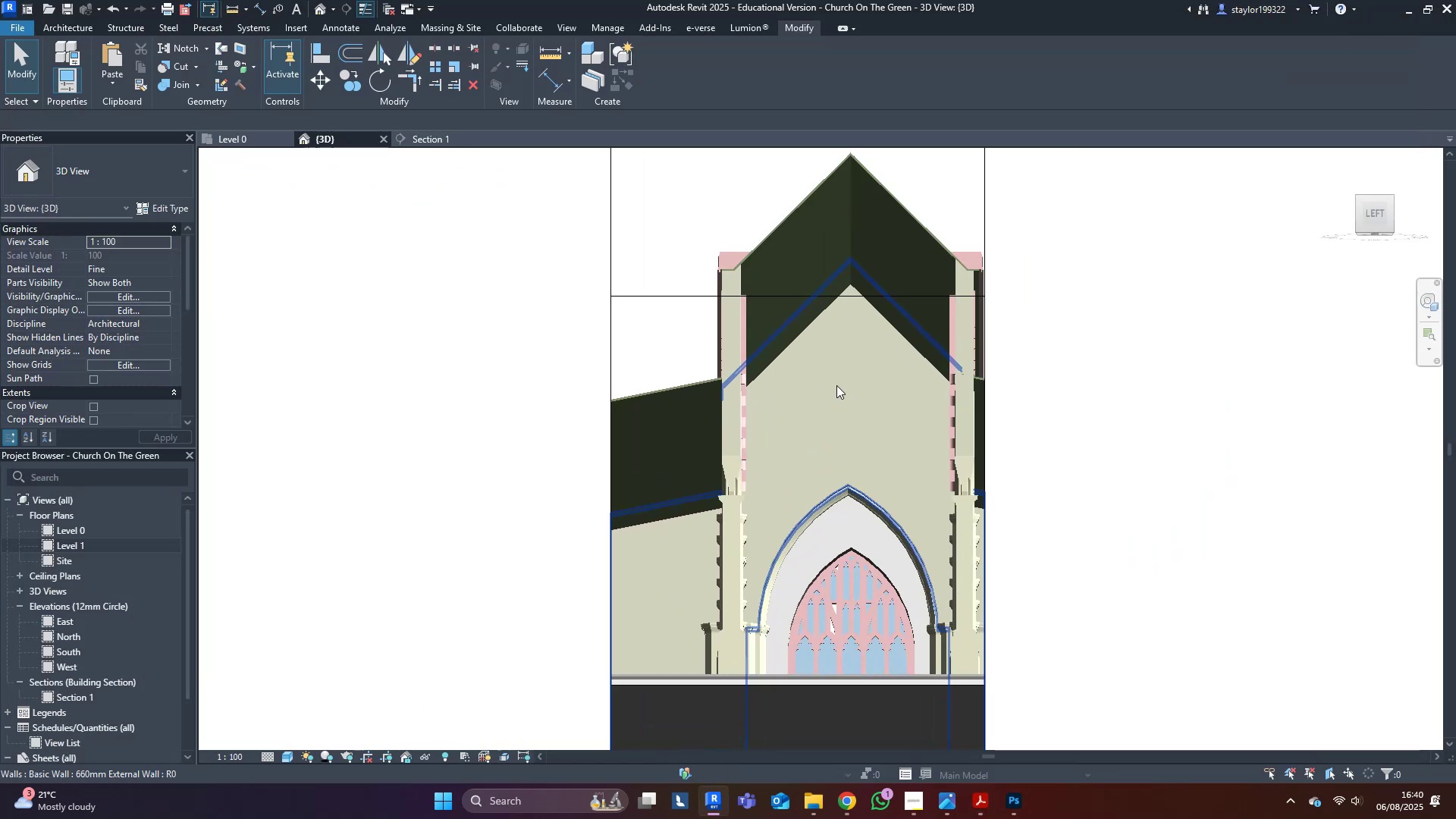 
hold_key(key=ShiftLeft, duration=0.46)
 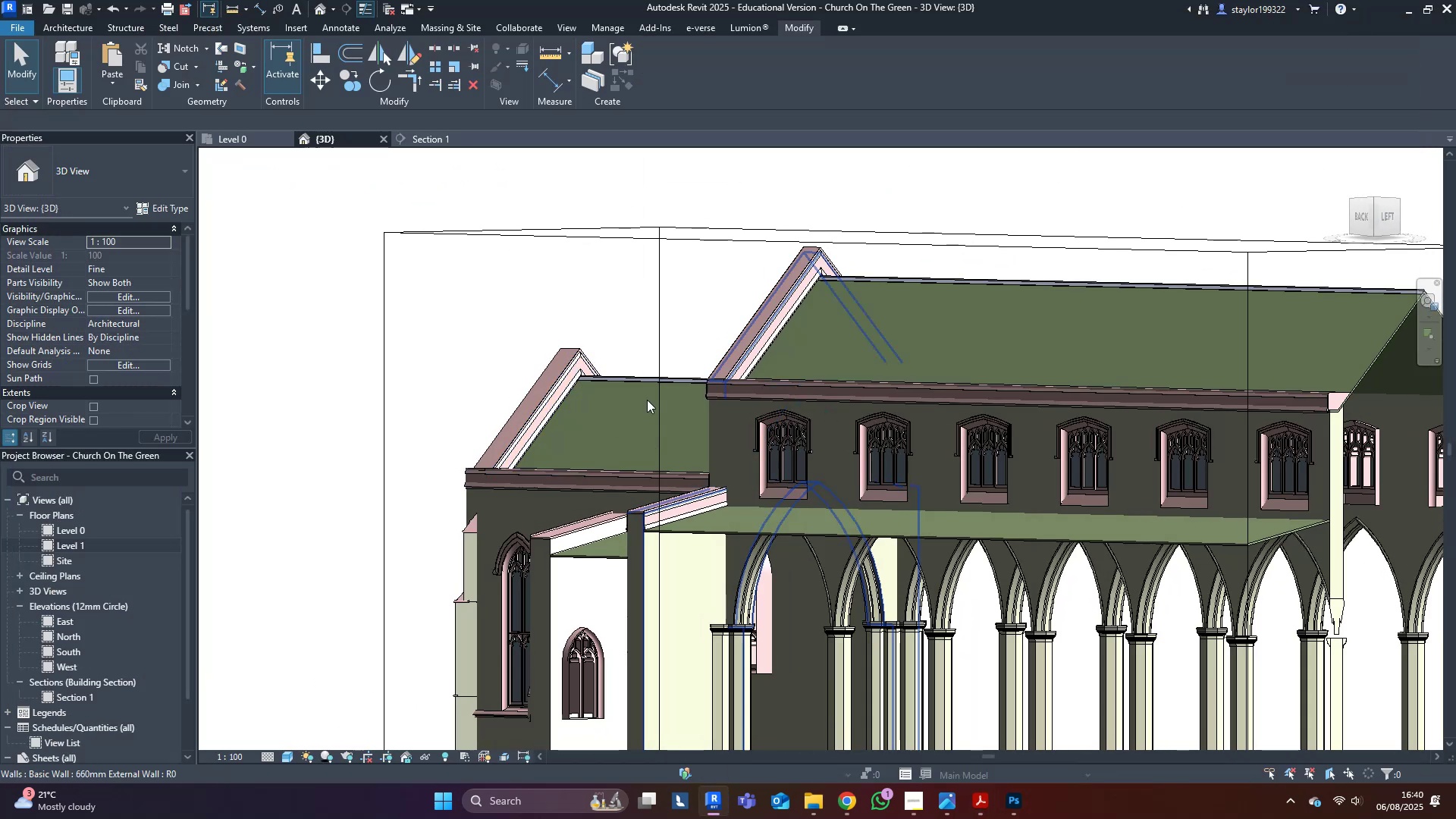 
scroll: coordinate [845, 462], scroll_direction: up, amount: 4.0
 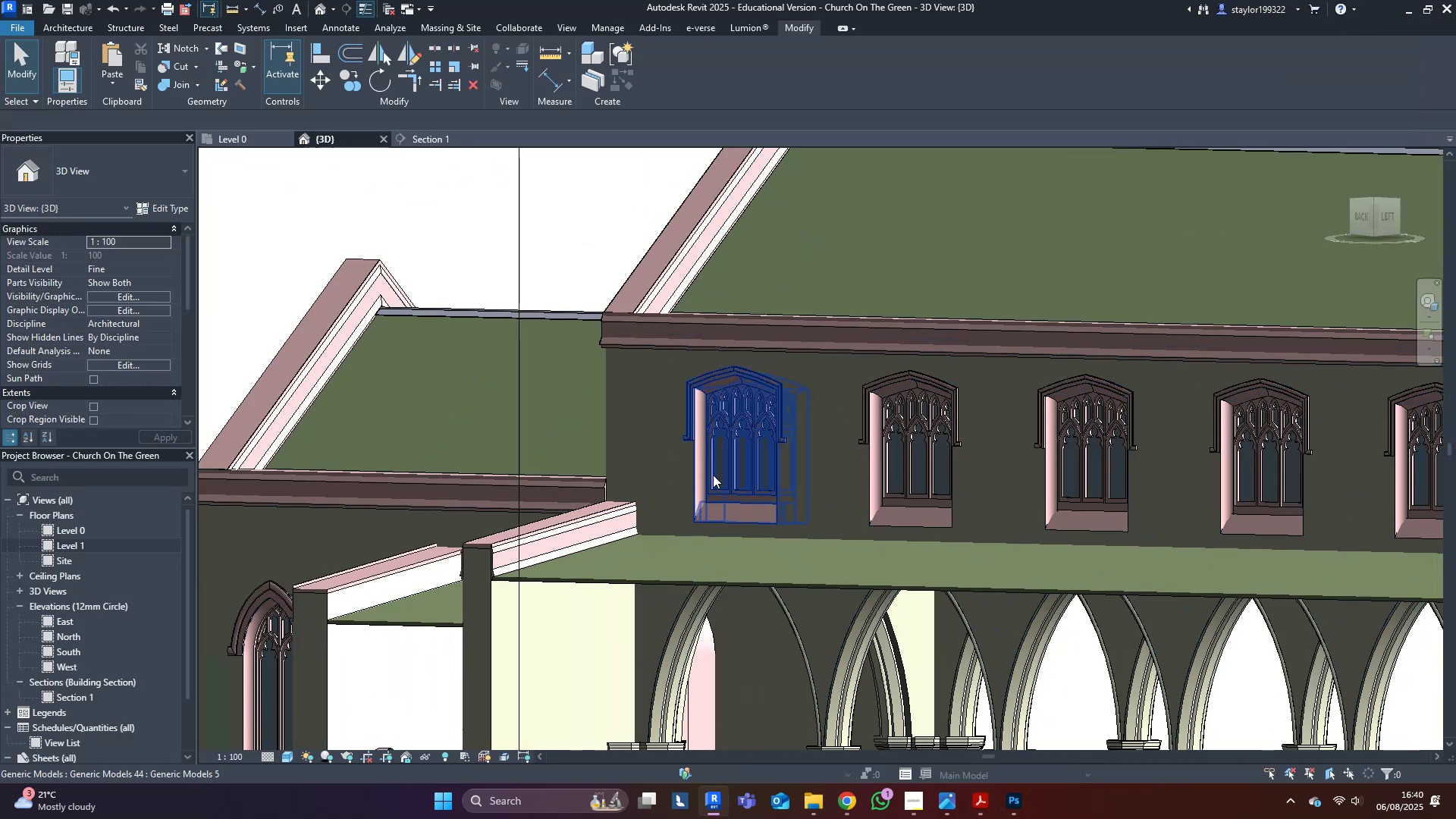 
left_click([721, 476])
 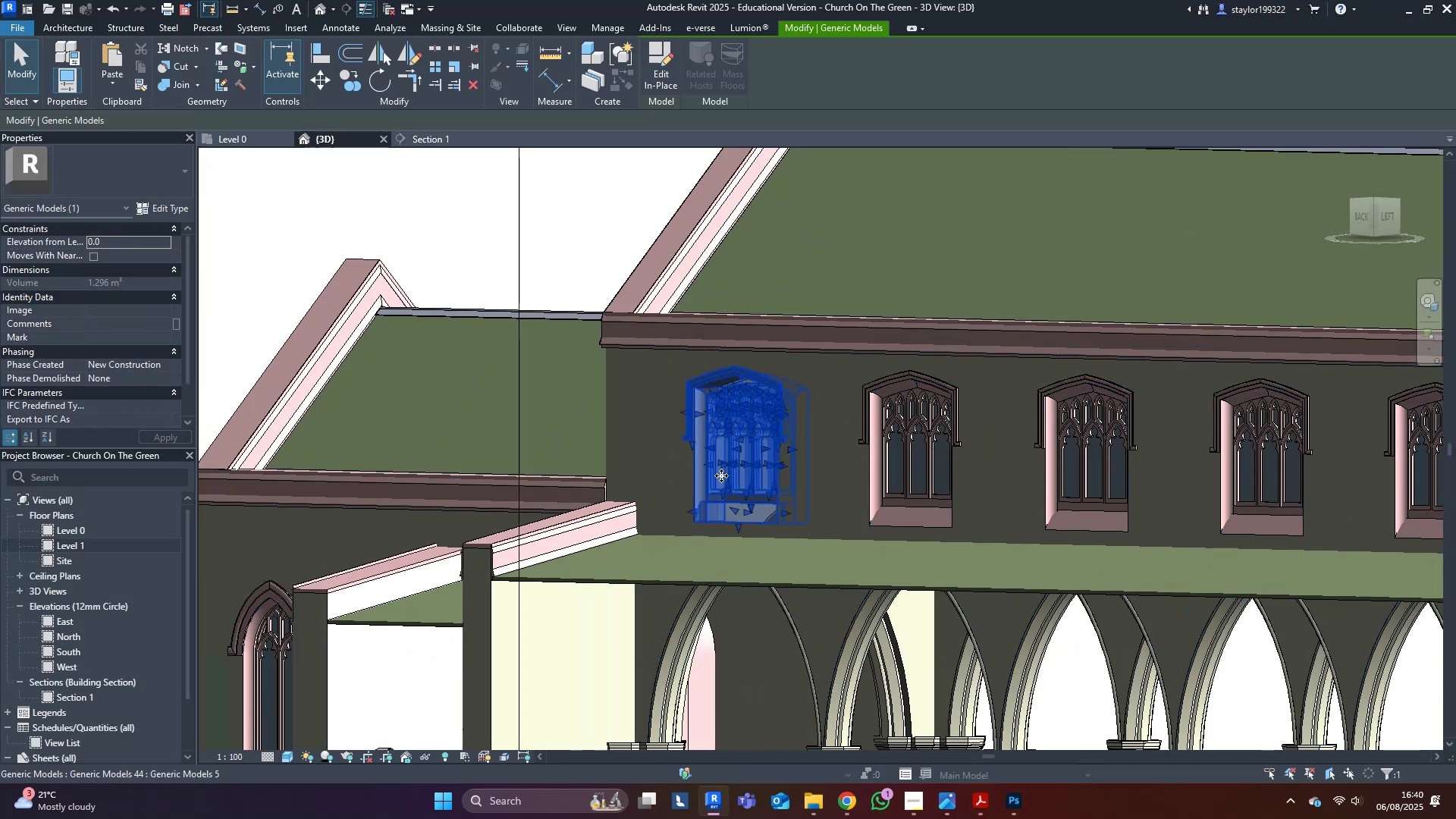 
hold_key(key=ControlLeft, duration=0.61)
left_click([817, 396])
 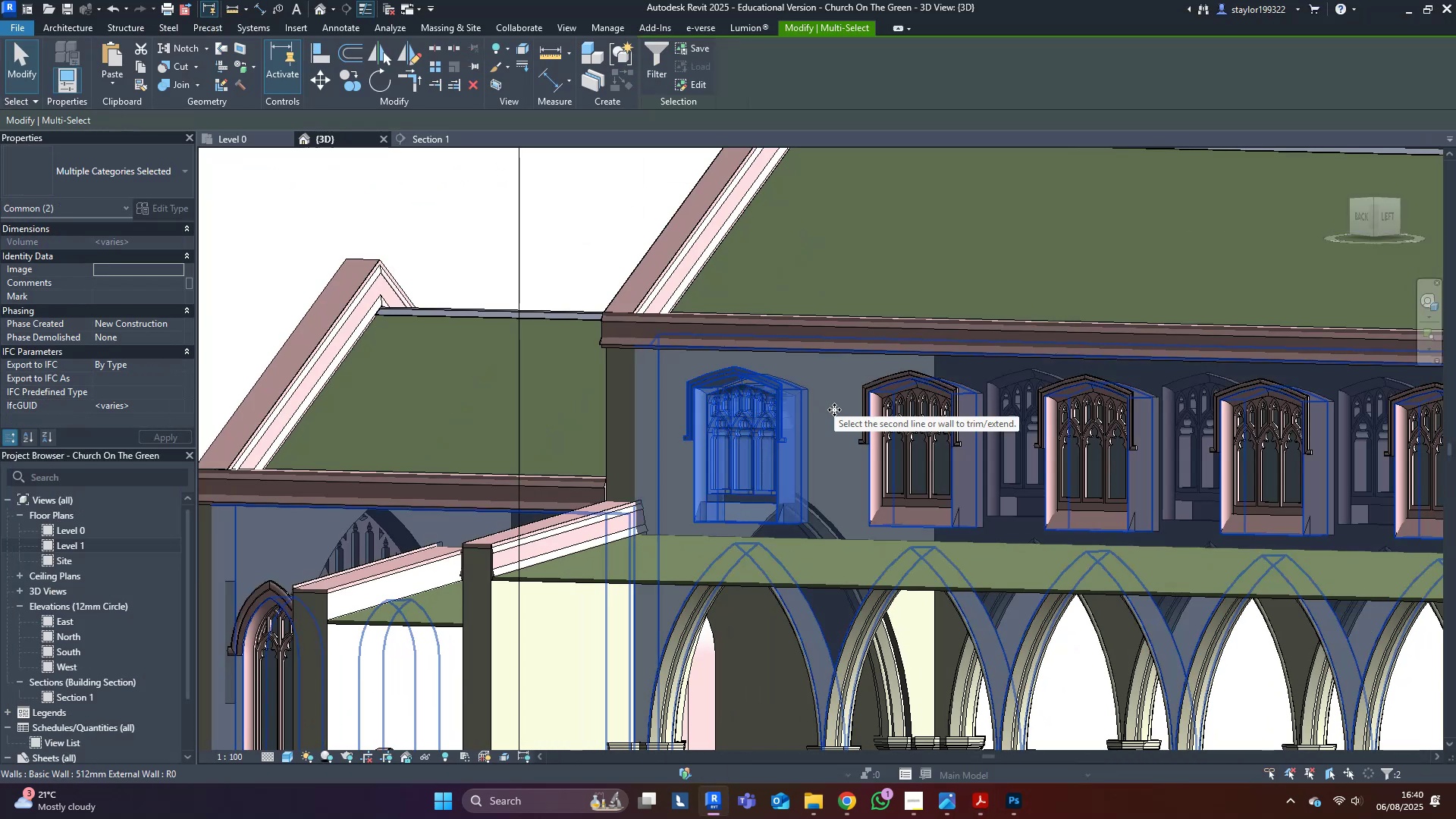 
hold_key(key=ShiftLeft, duration=0.63)
 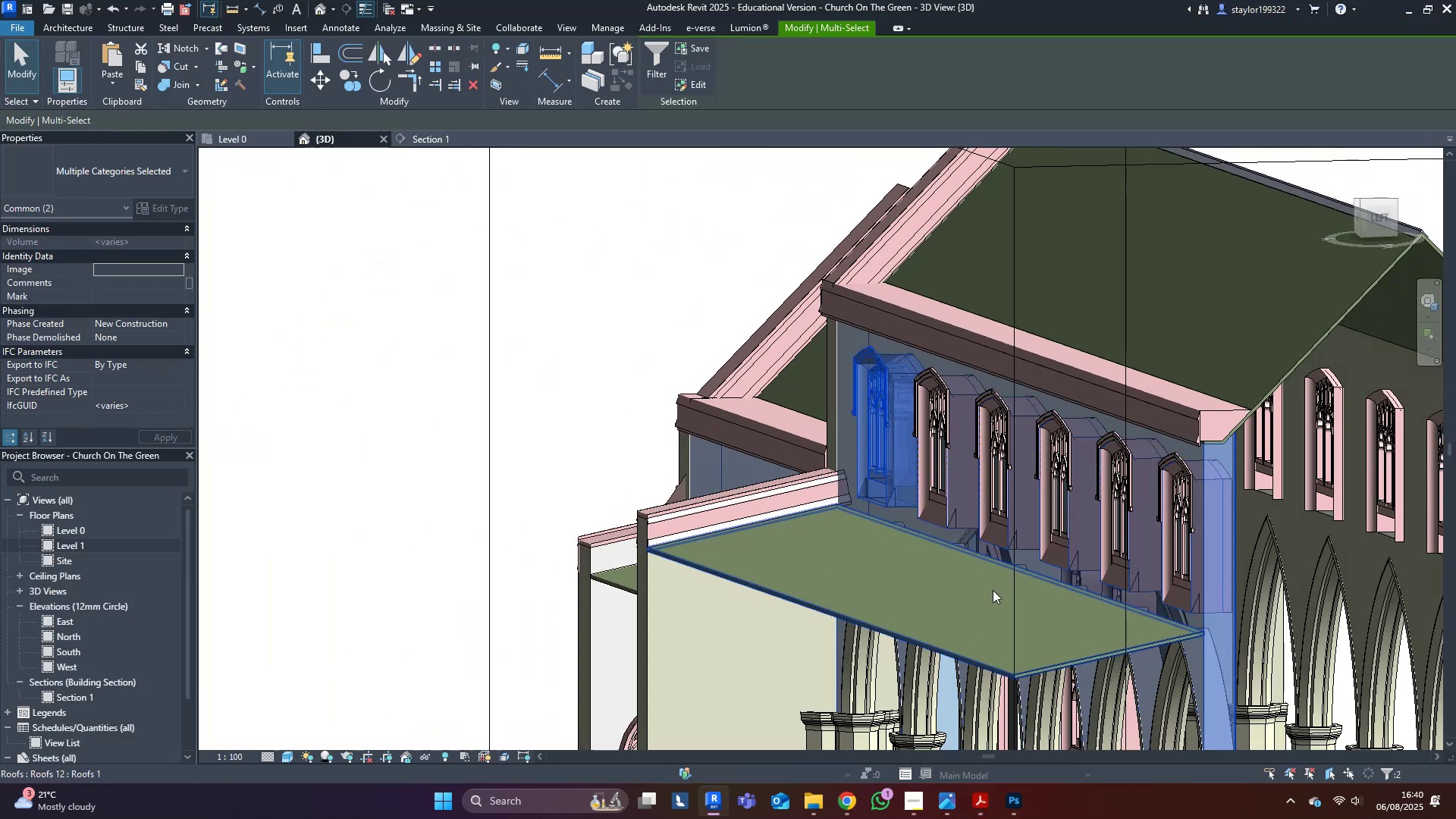 
type(hi)
key(Escape)
 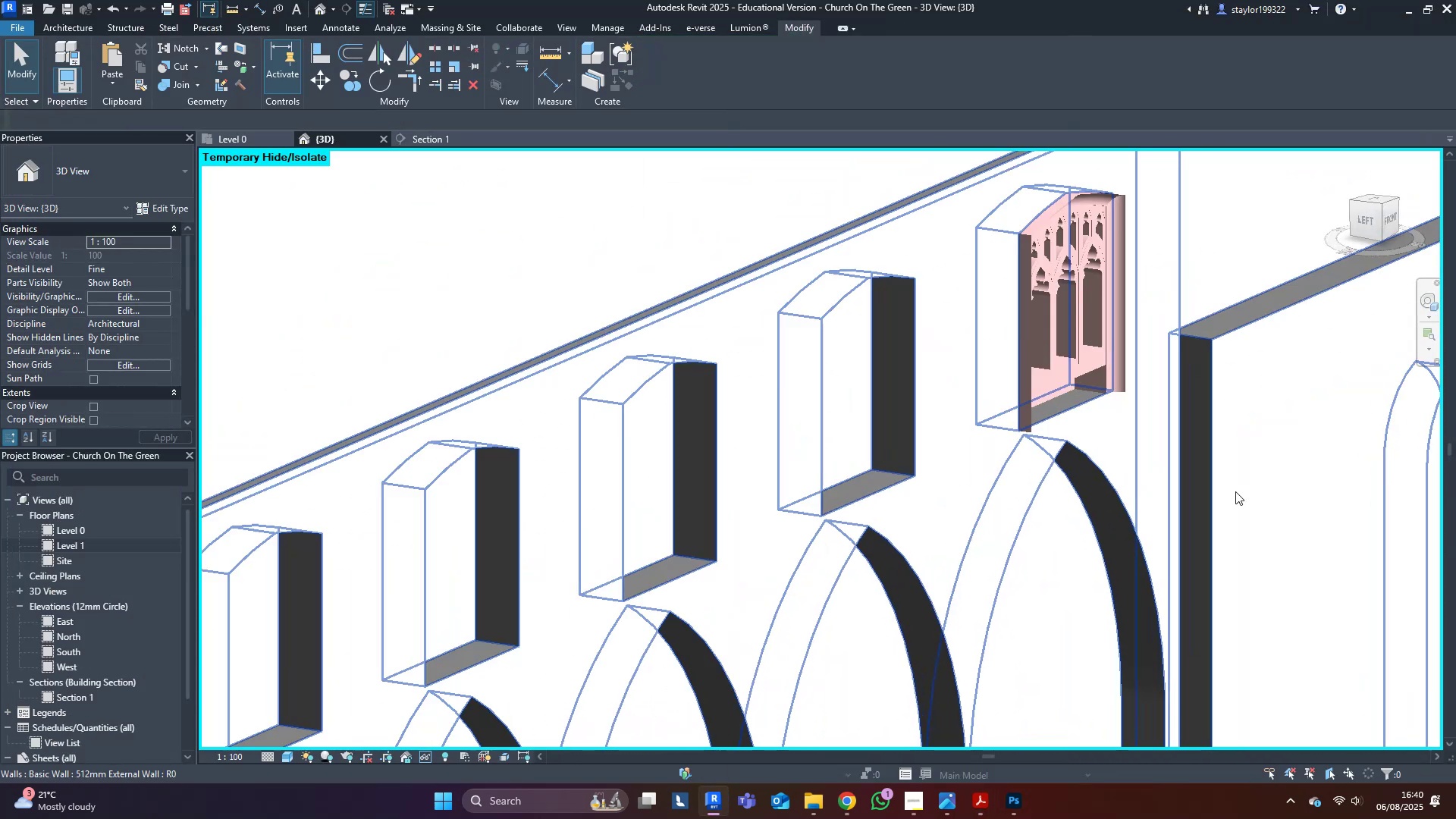 
scroll: coordinate [1124, 450], scroll_direction: up, amount: 7.0
 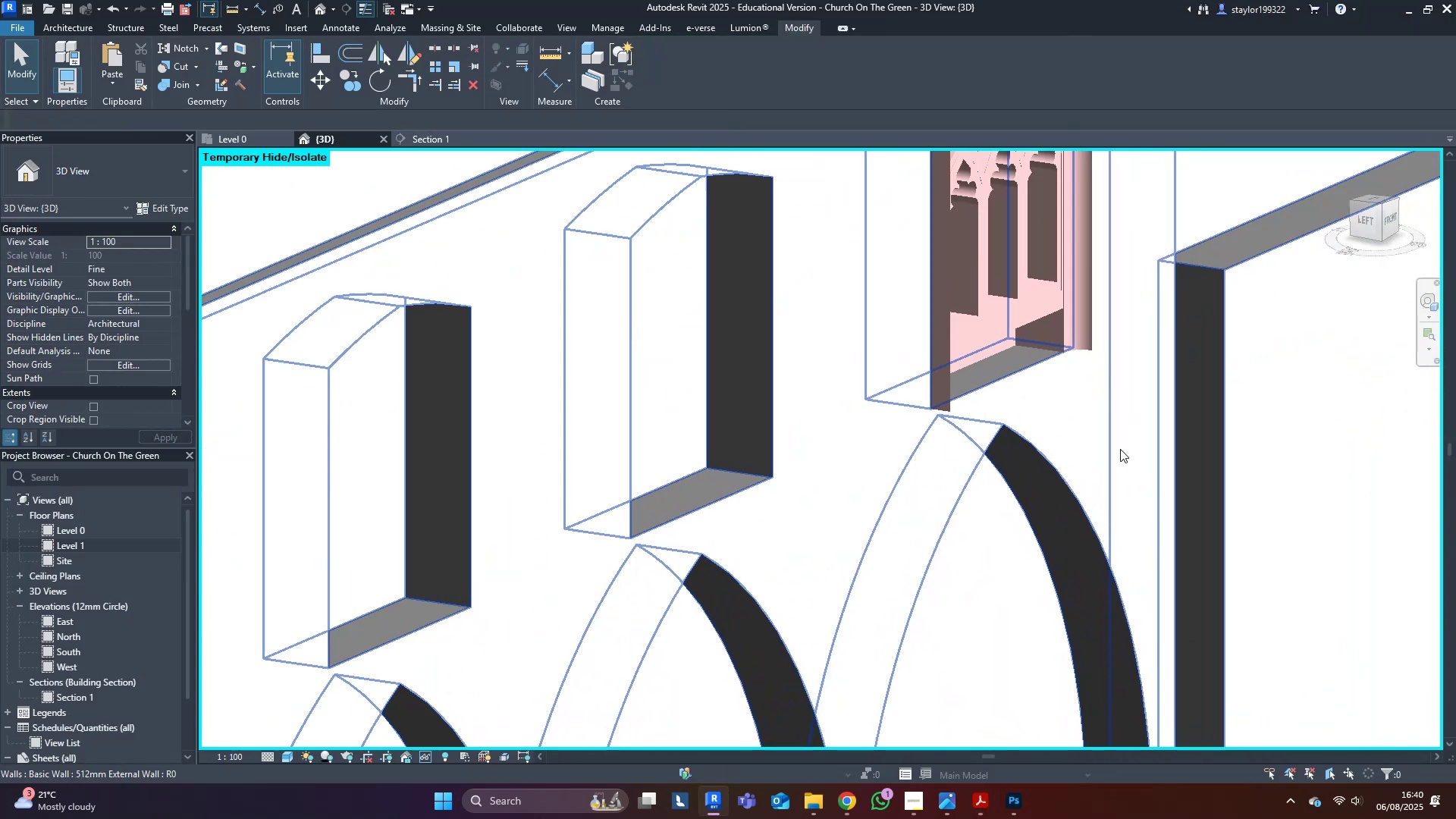 
hold_key(key=ShiftLeft, duration=0.4)
 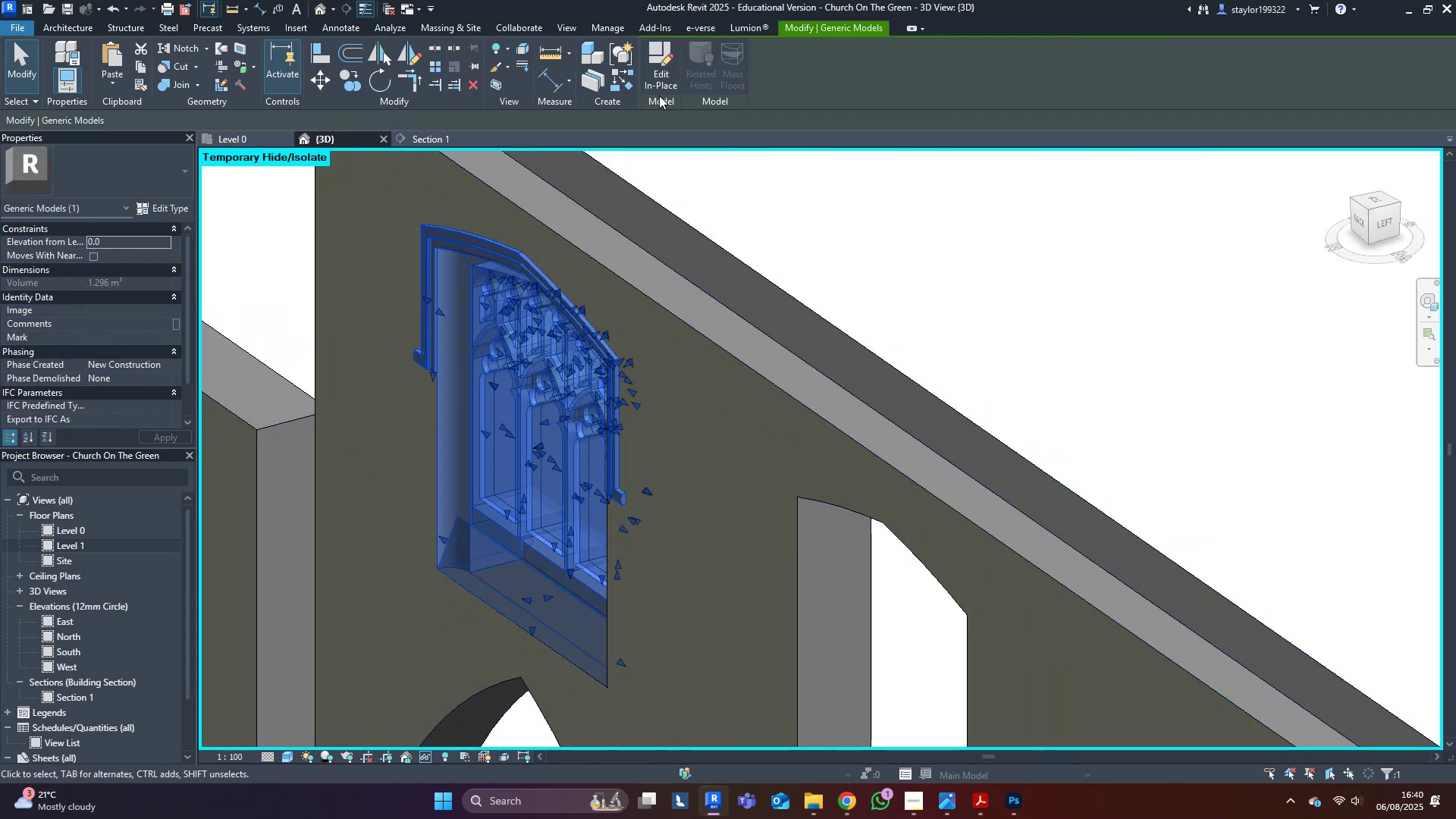 
middle_click([901, 256])
 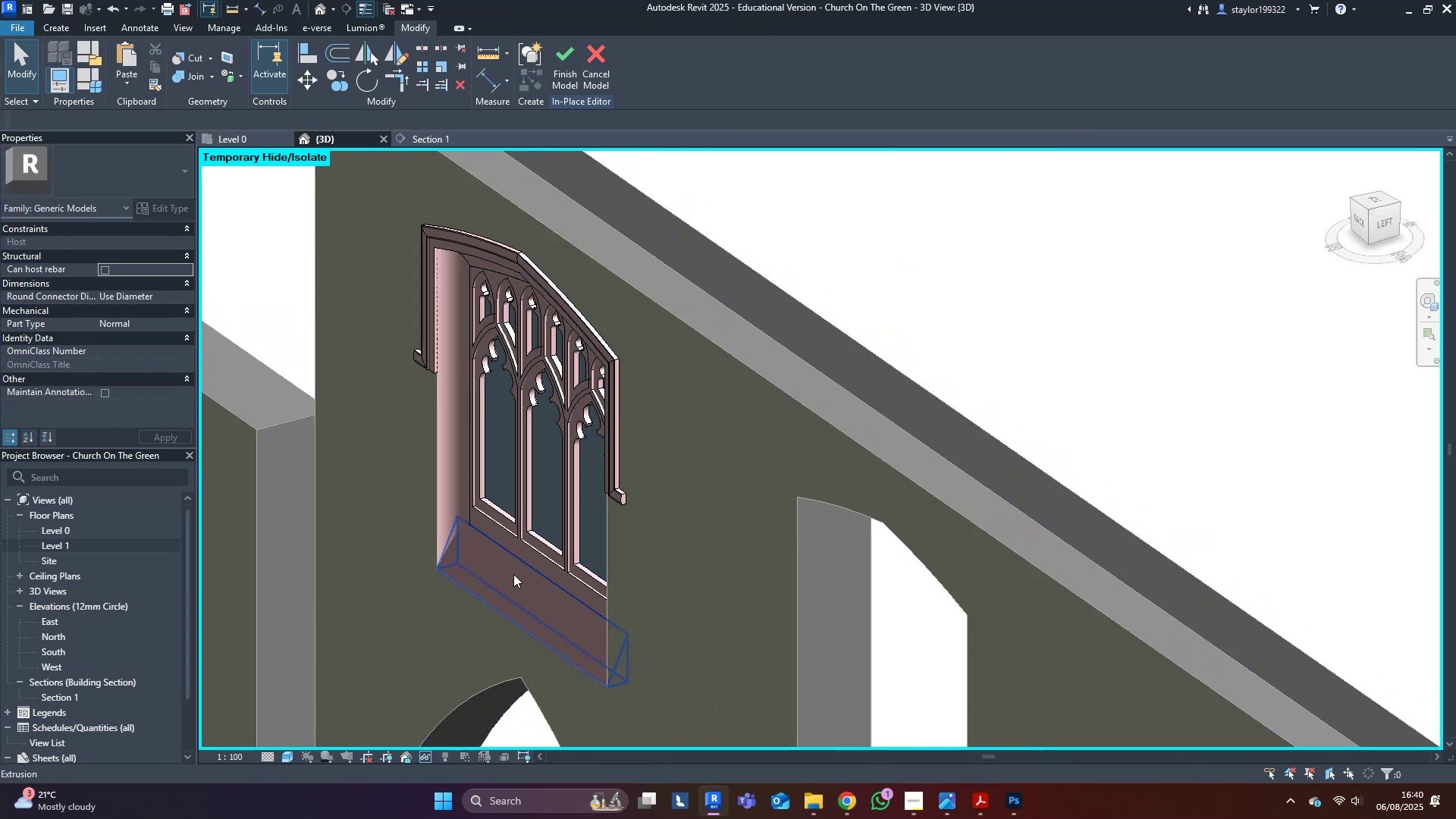 
left_click([513, 574])
 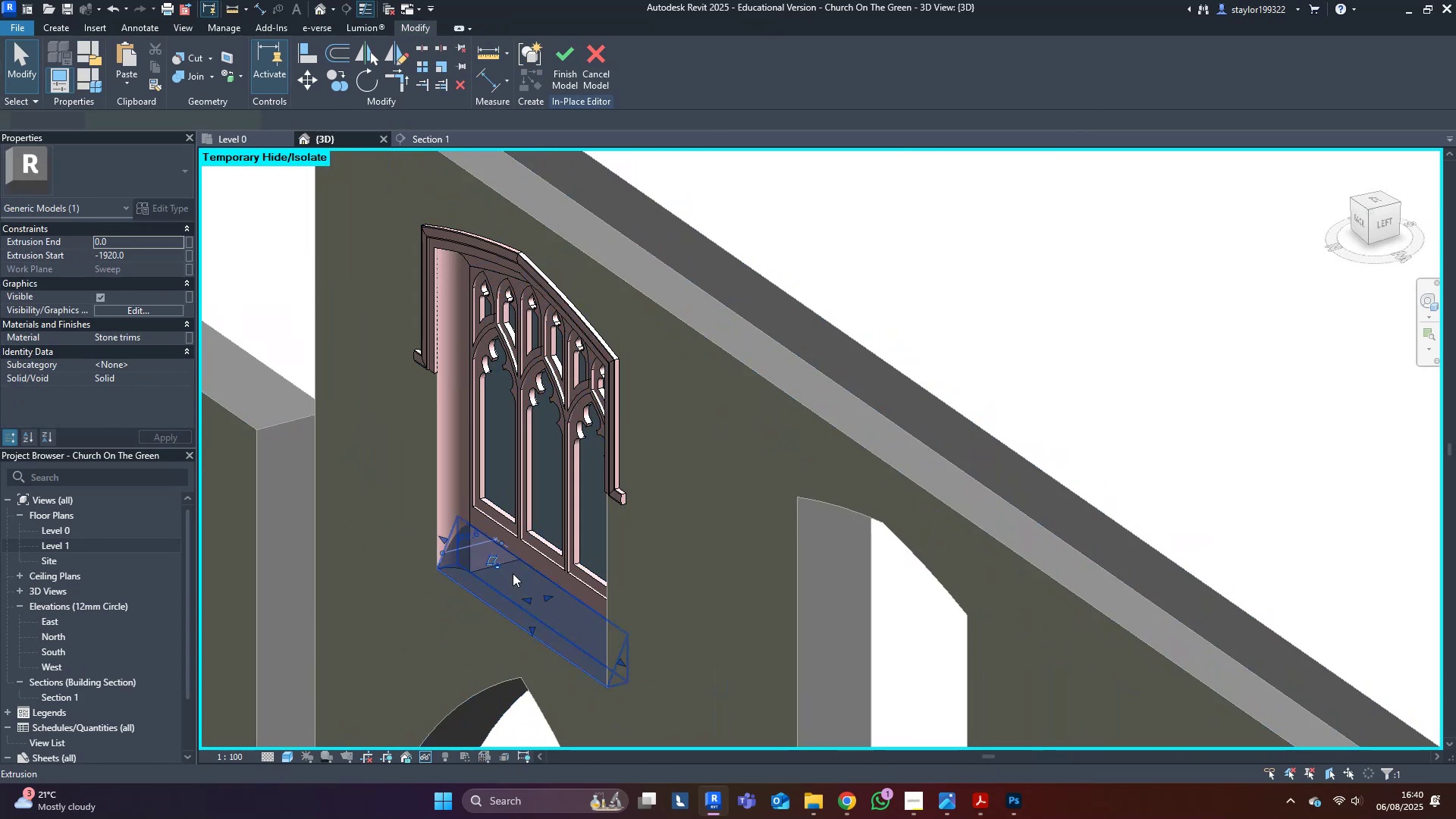 
hold_key(key=ControlLeft, duration=0.64)
left_click([447, 440])
 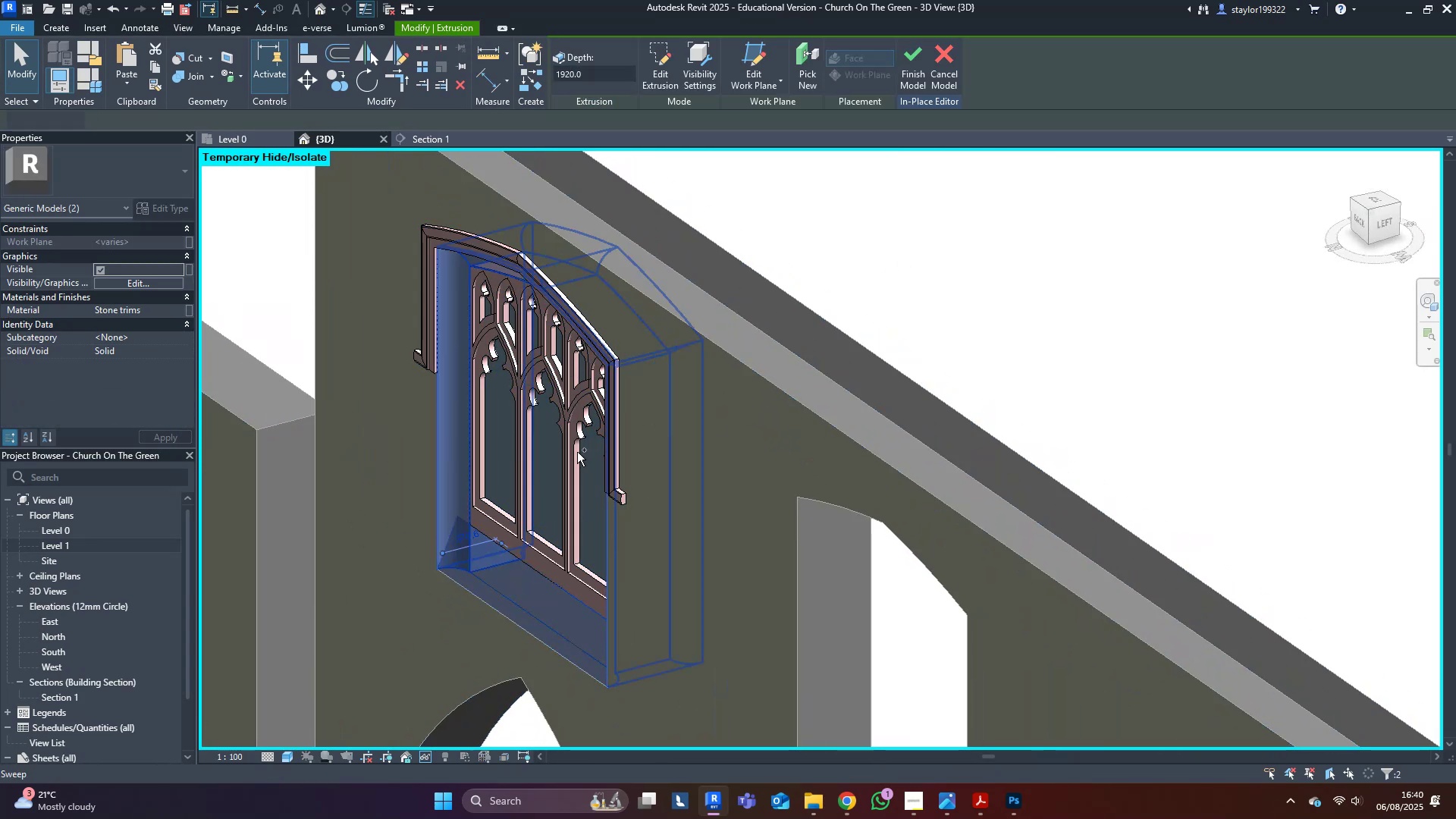 
hold_key(key=ShiftLeft, duration=1.01)
 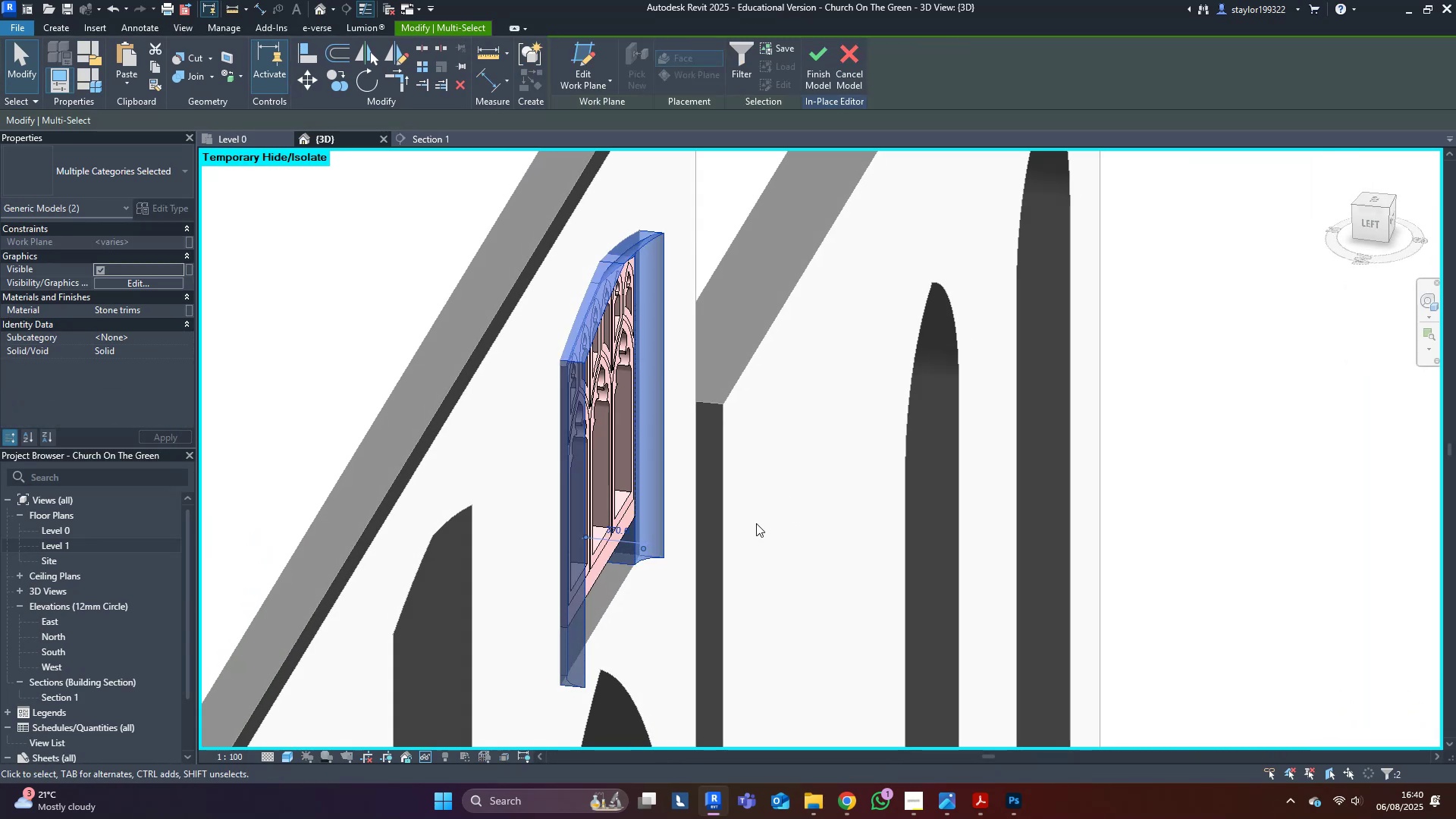 
key(Escape)
 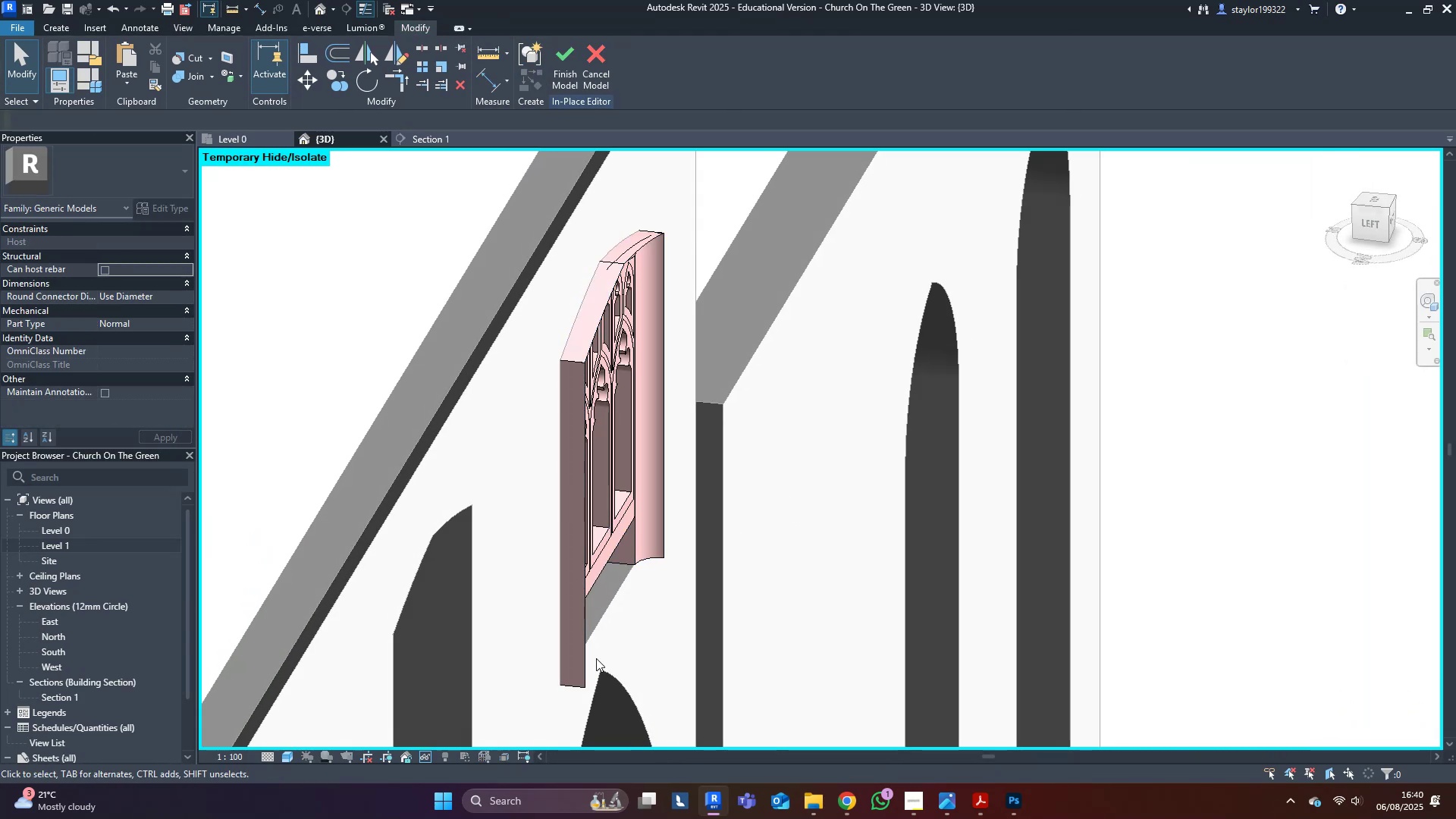 
double_click([573, 657])
 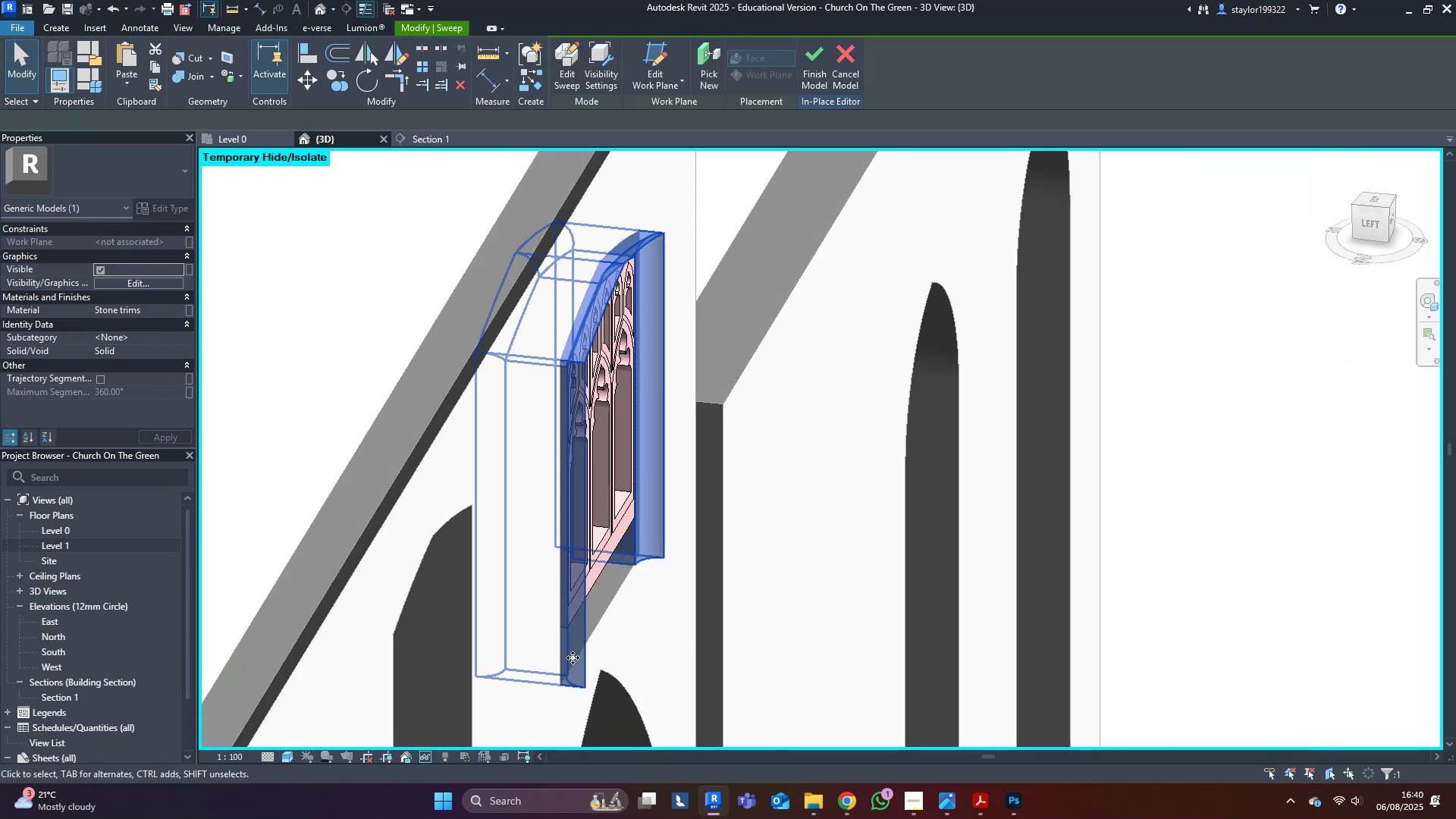 
double_click([573, 657])
 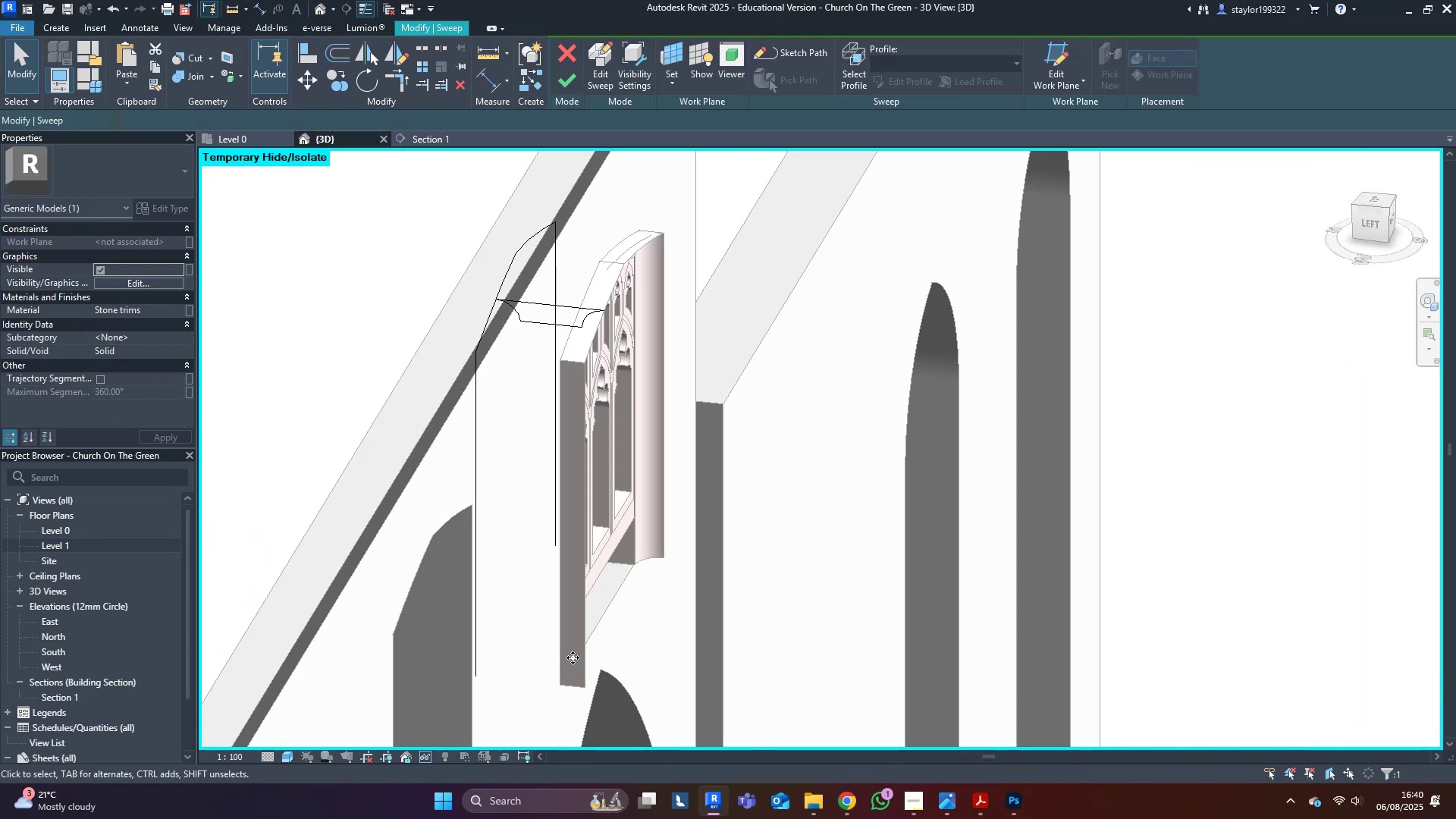 
triple_click([573, 657])
 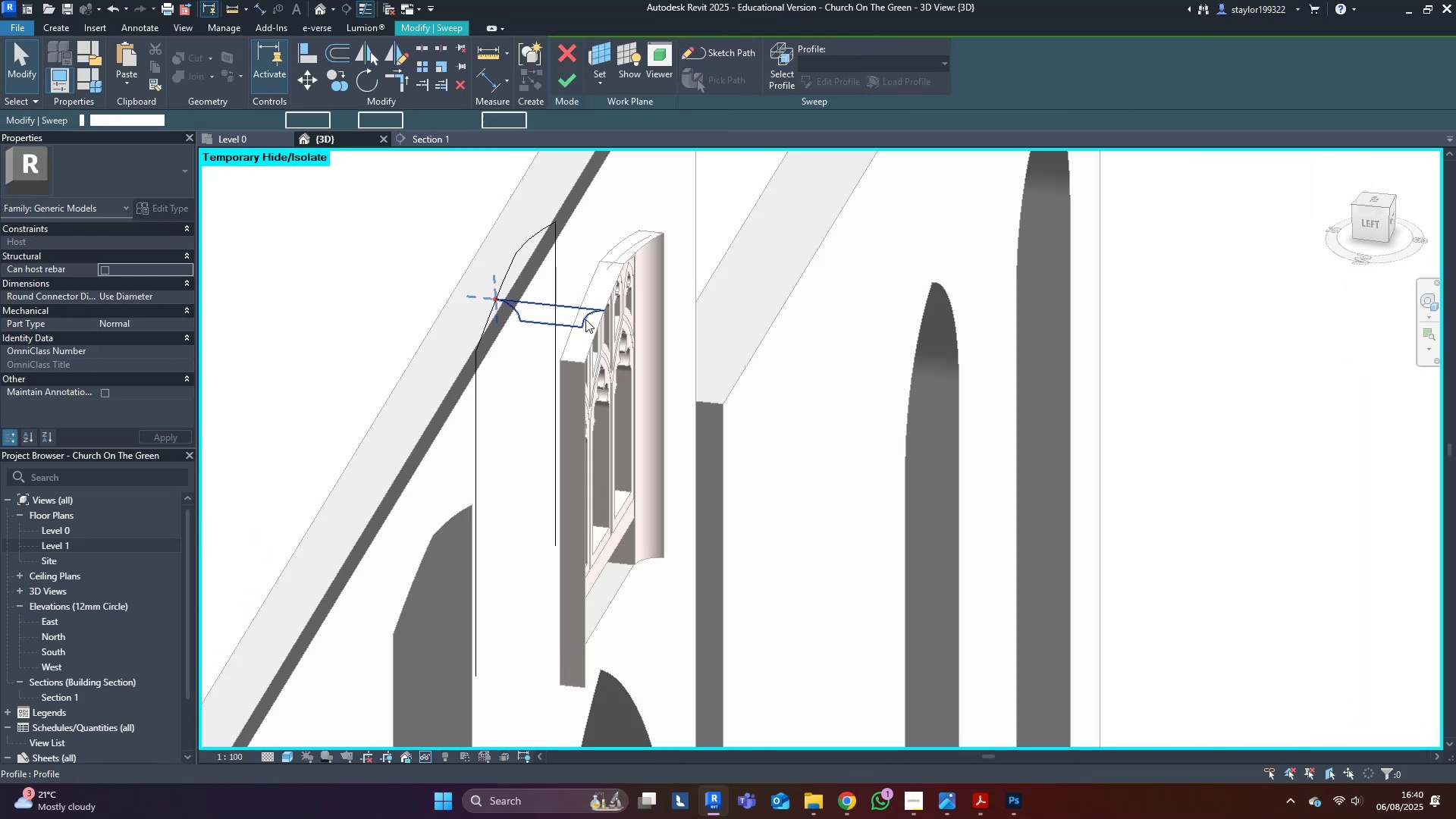 
double_click([585, 319])
 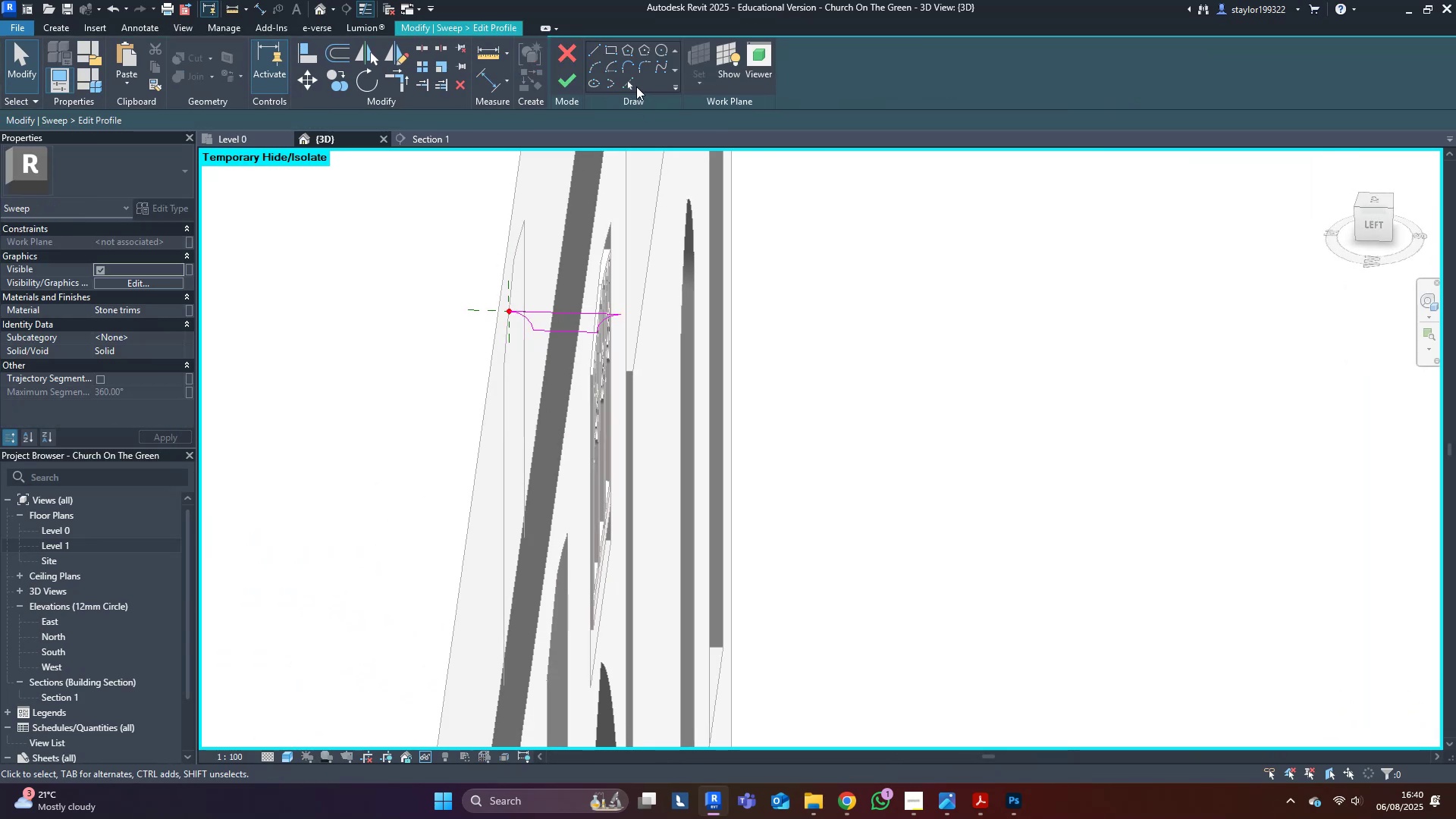 
left_click([630, 85])
 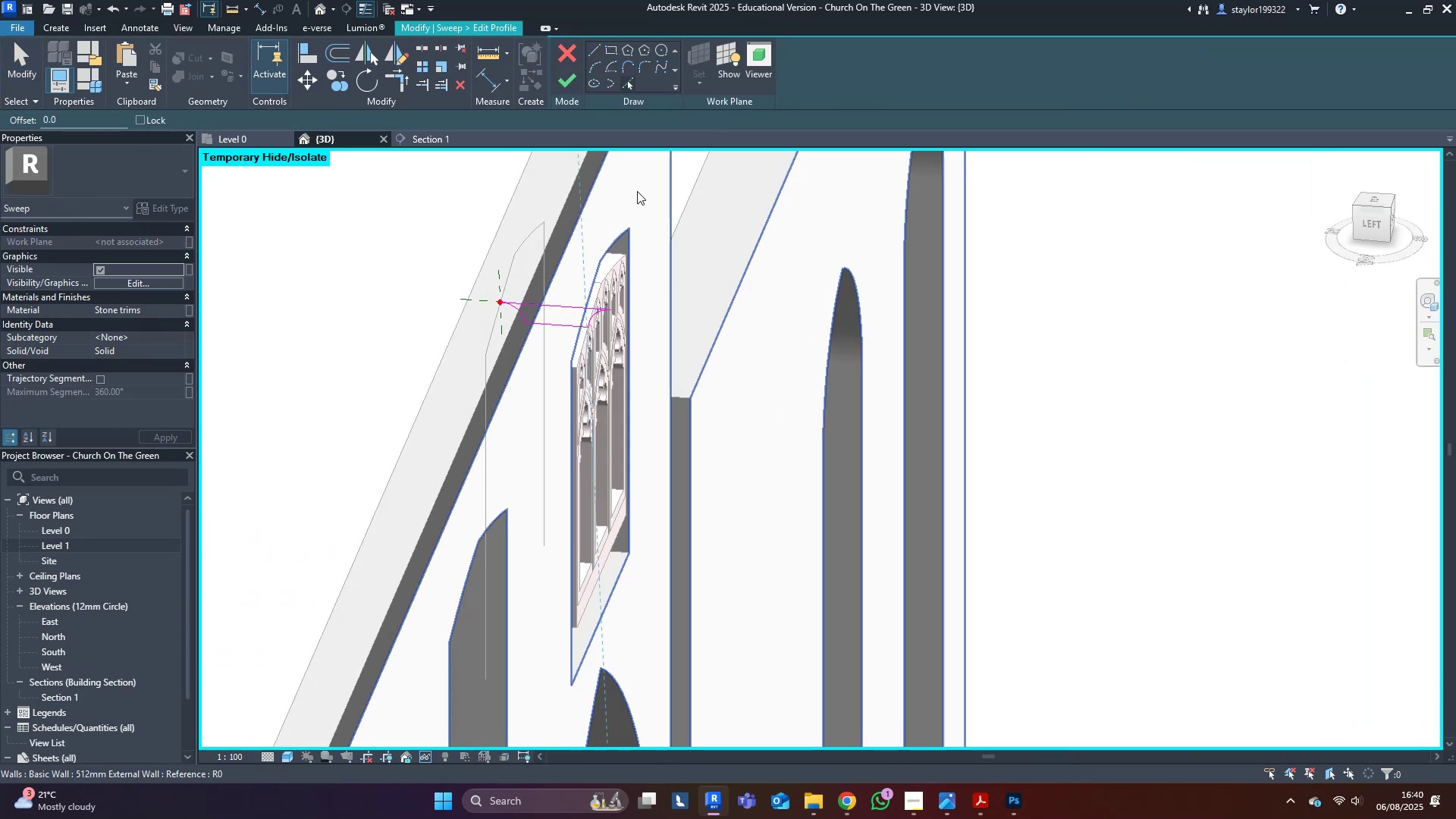 
left_click([637, 191])
 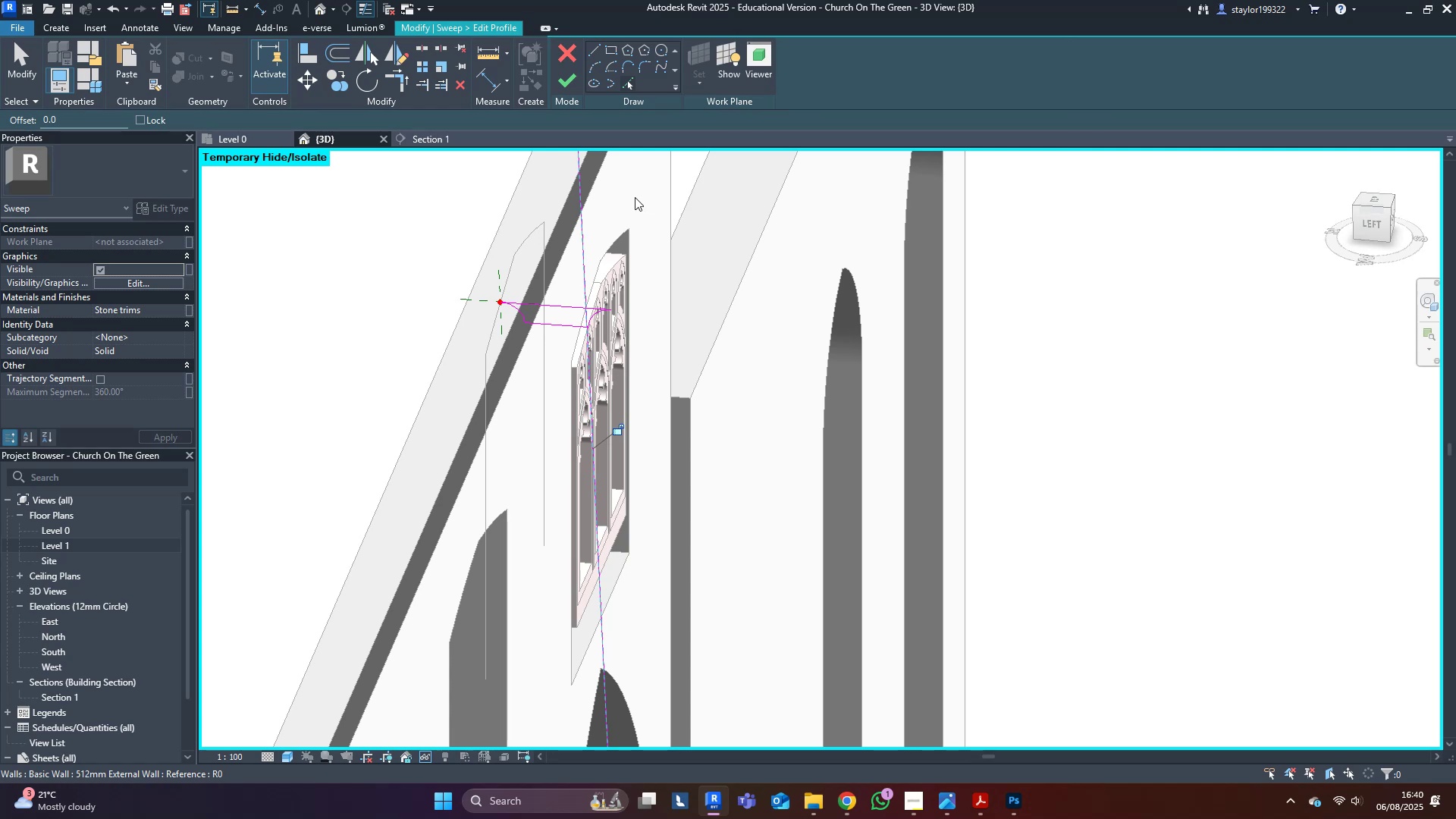 
scroll: coordinate [577, 255], scroll_direction: up, amount: 4.0
 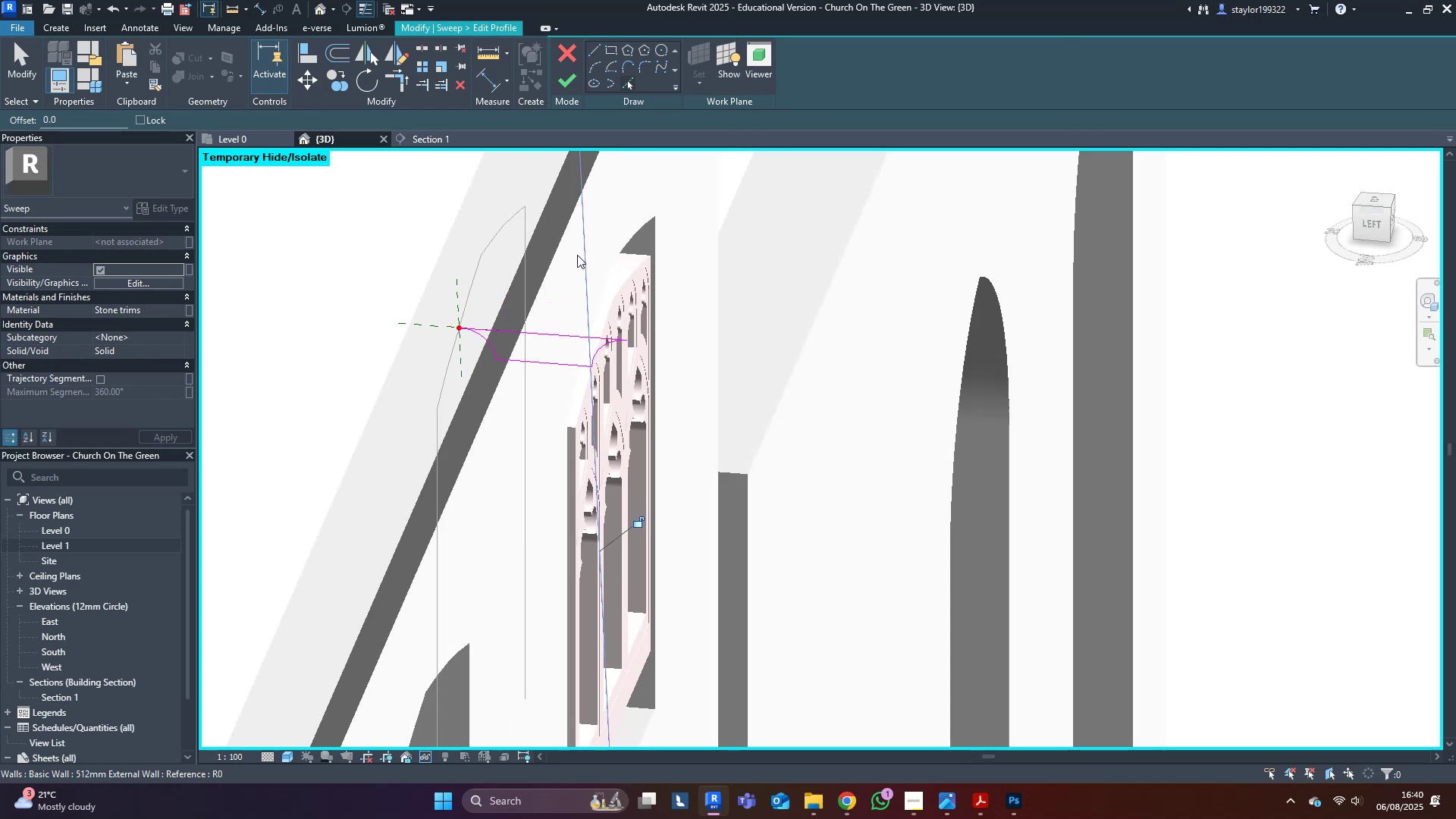 
key(Escape)
 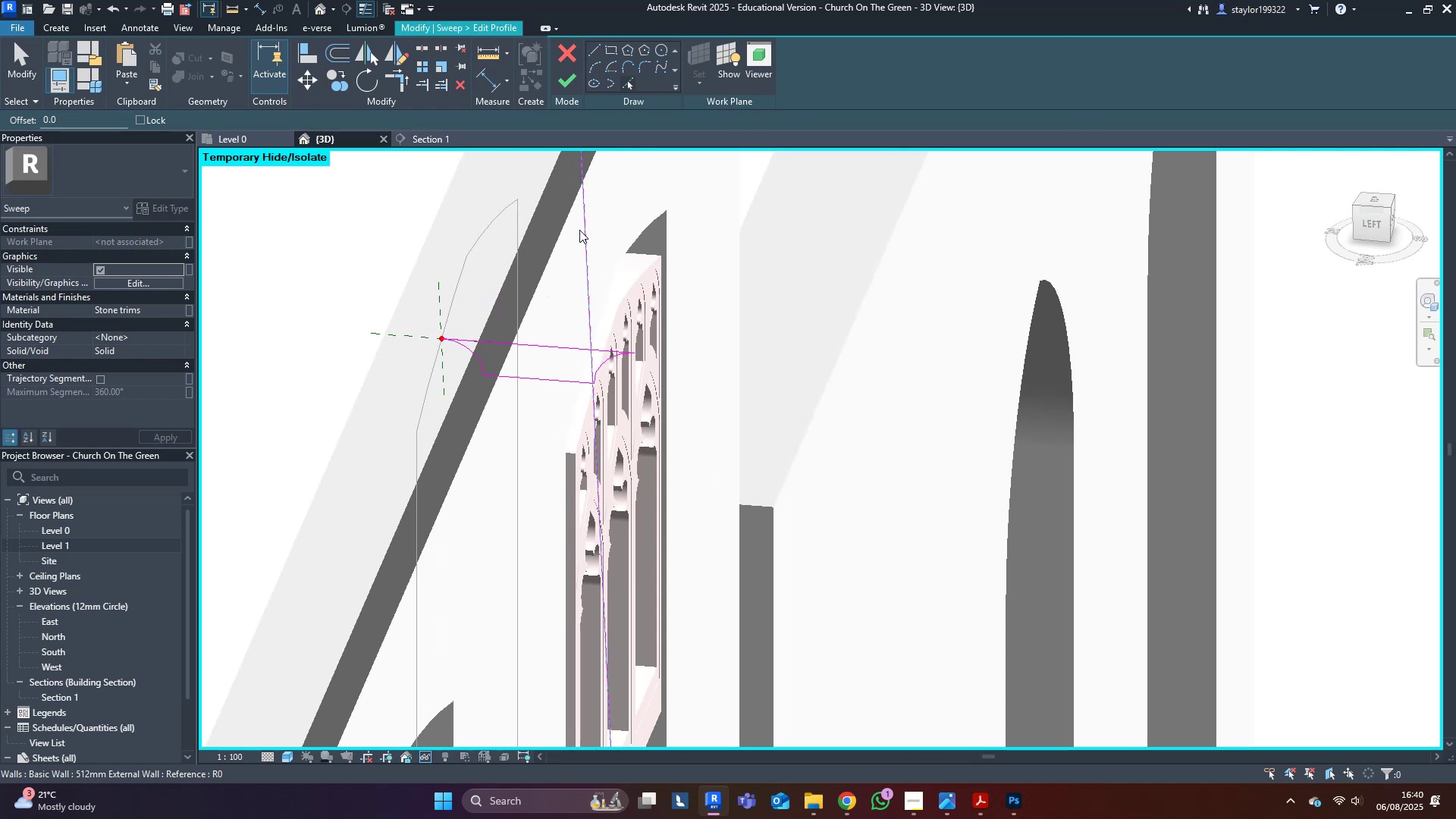 
key(Escape)
 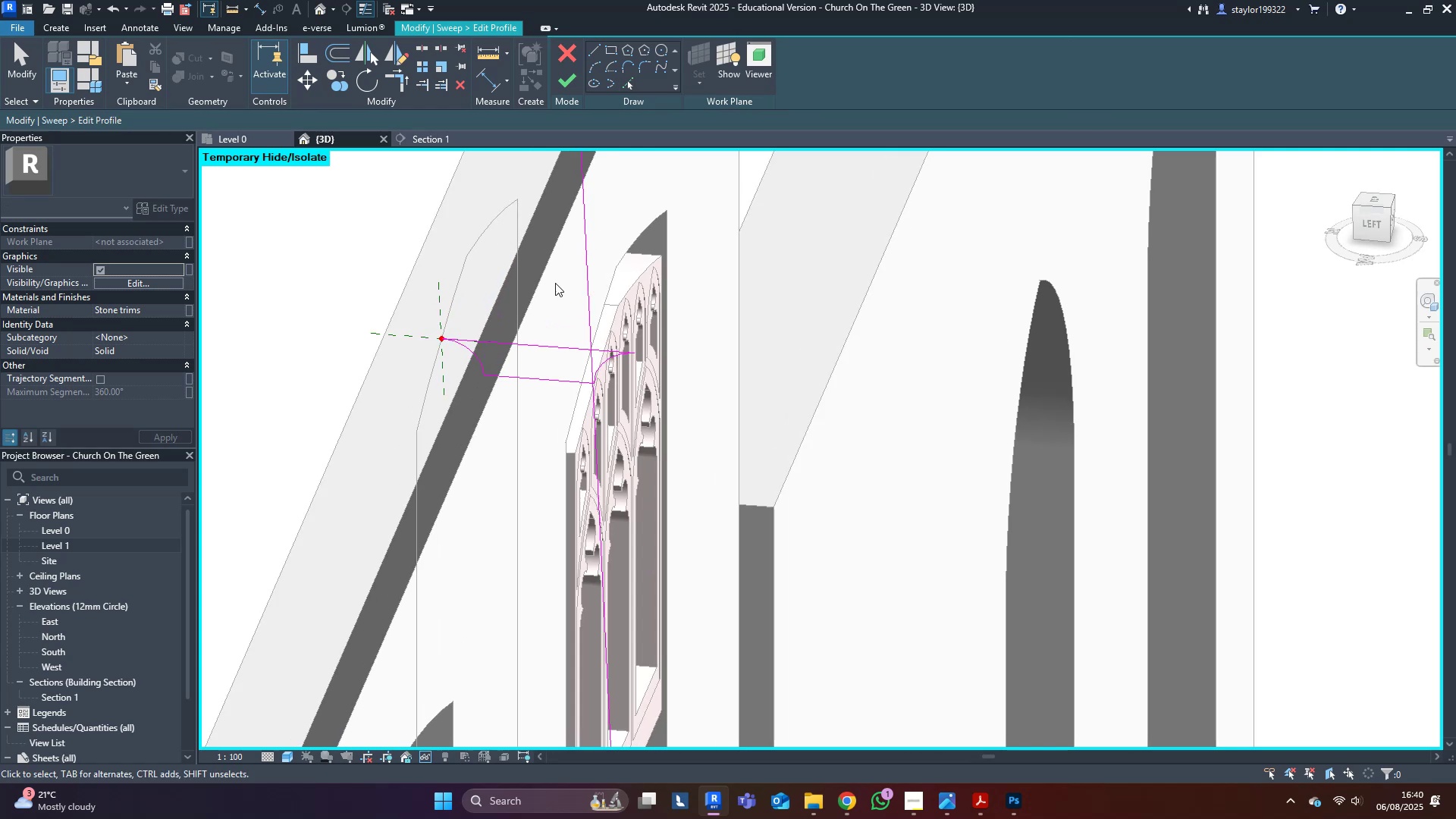 
key(Escape)
 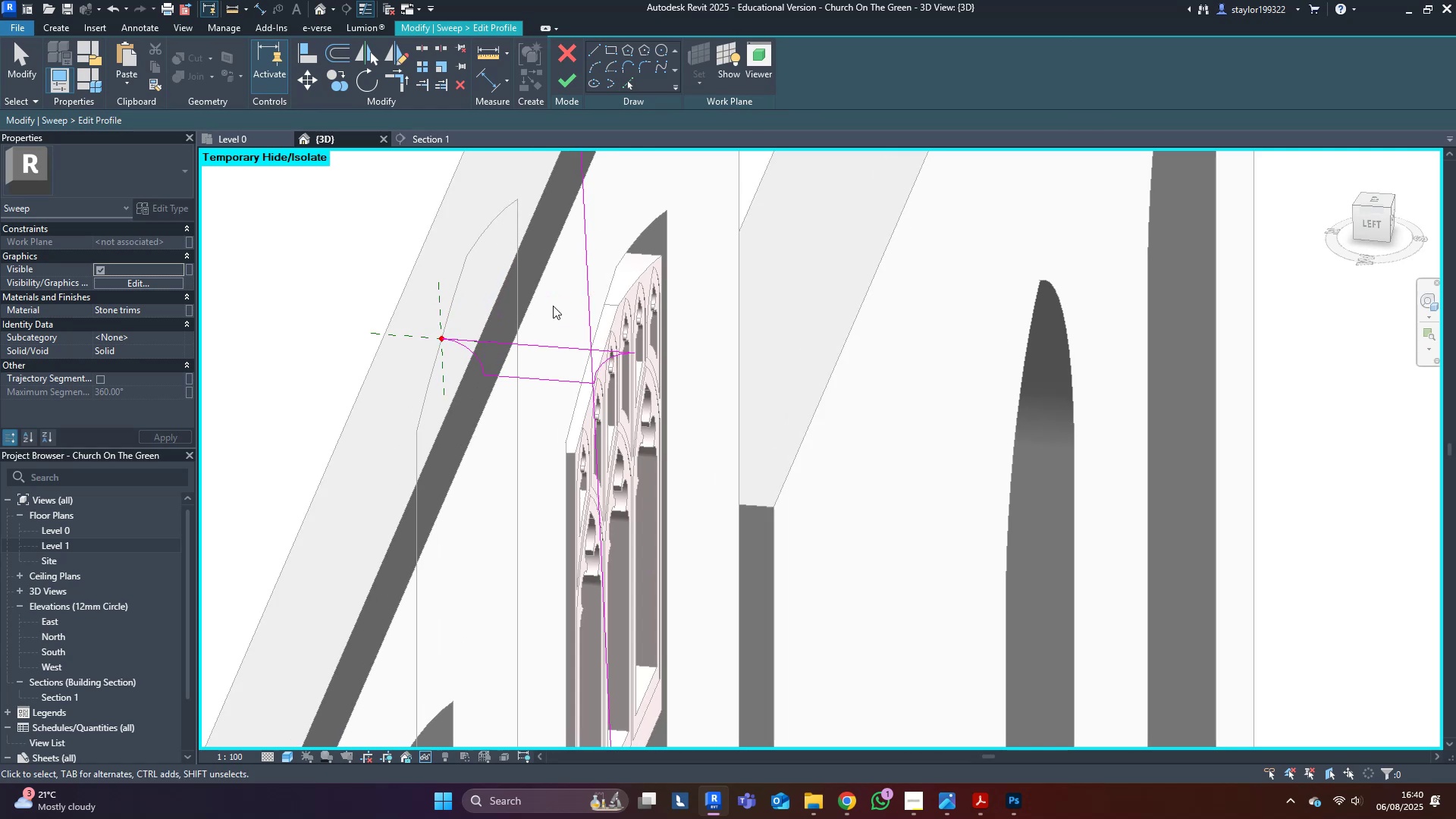 
scroll: coordinate [556, 314], scroll_direction: up, amount: 3.0
 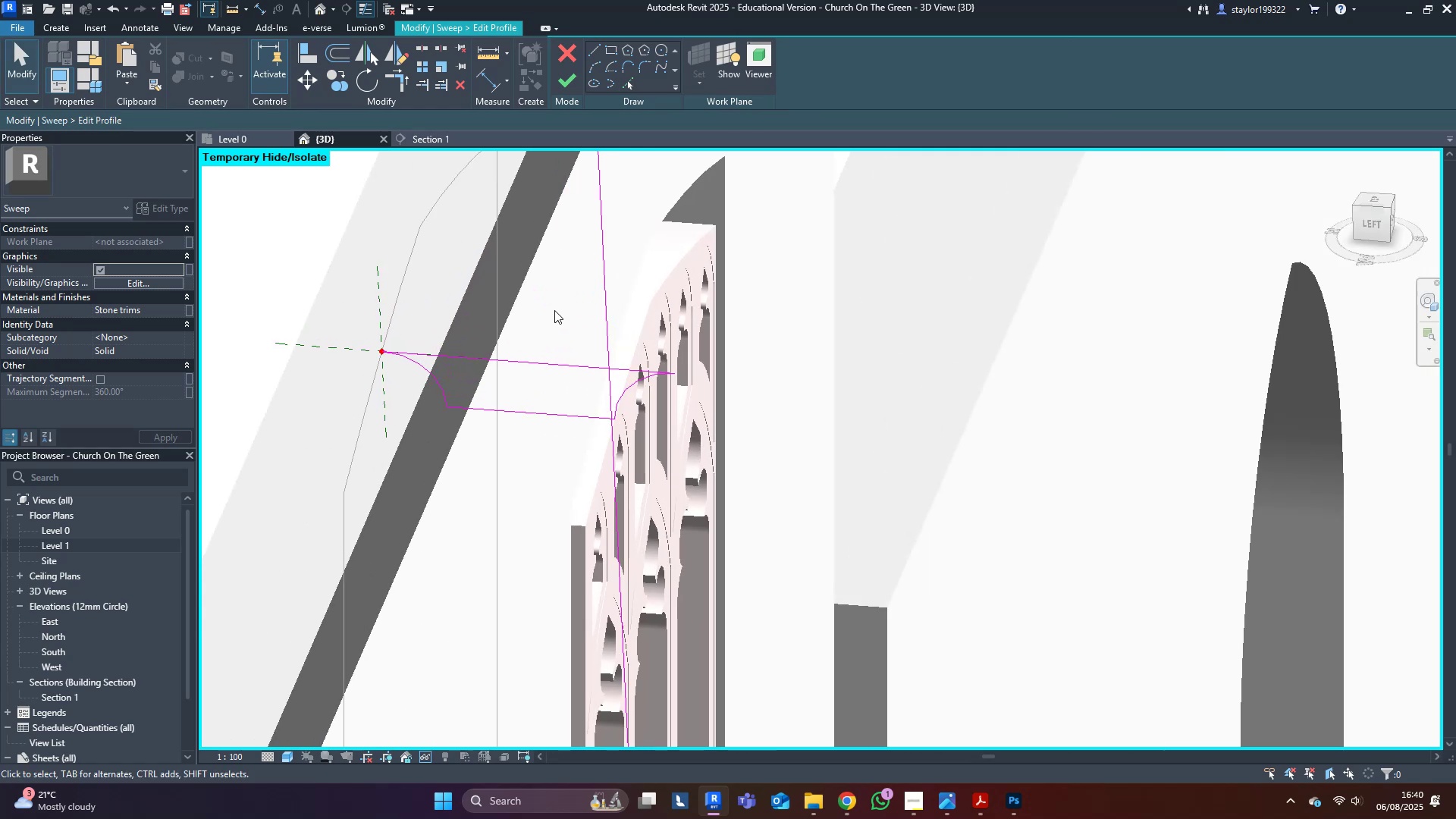 
left_click_drag(start_coordinate=[541, 300], to_coordinate=[777, 521])
 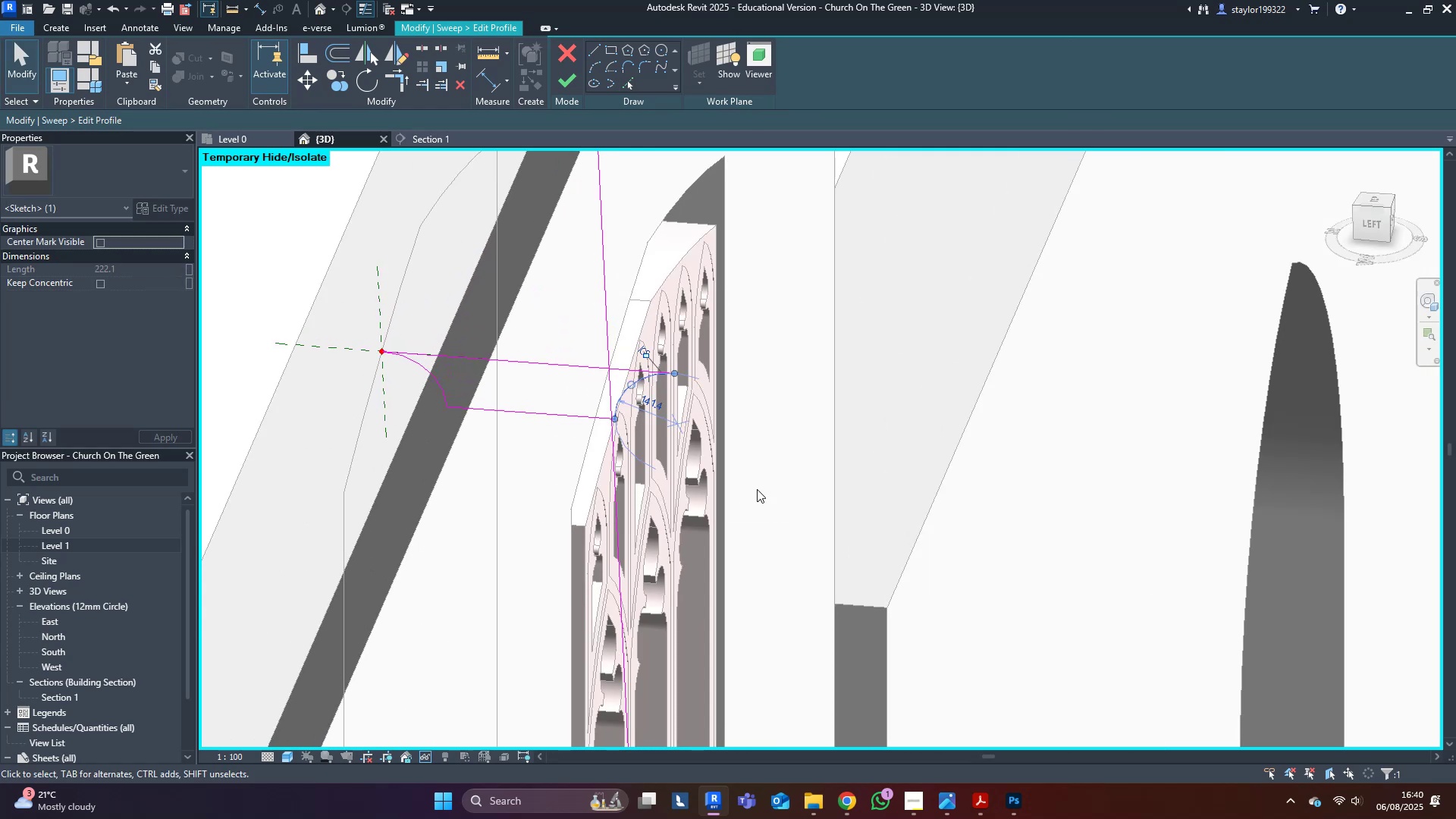 
scroll: coordinate [565, 327], scroll_direction: up, amount: 7.0
 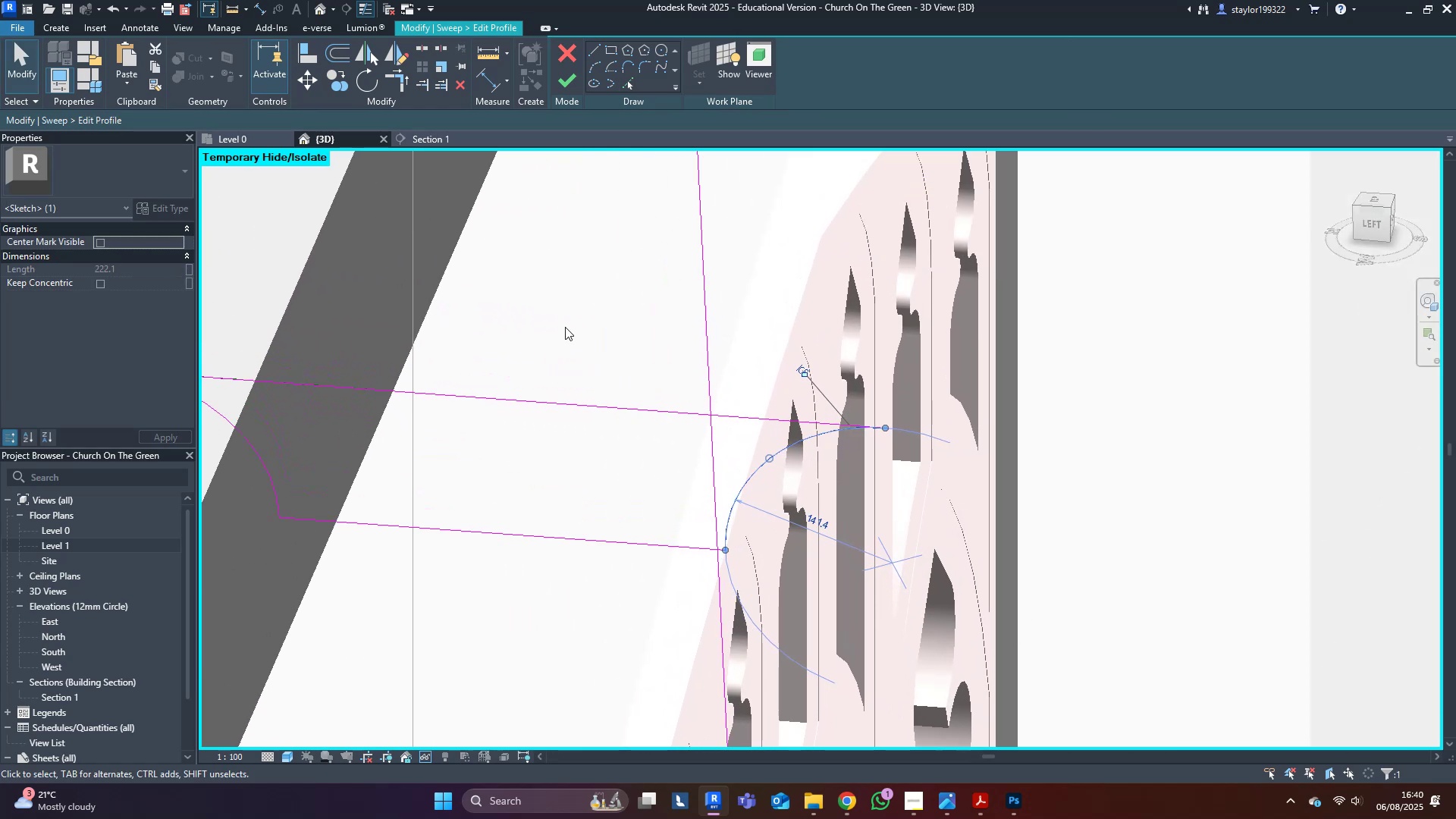 
hold_key(key=M, duration=8.07)
 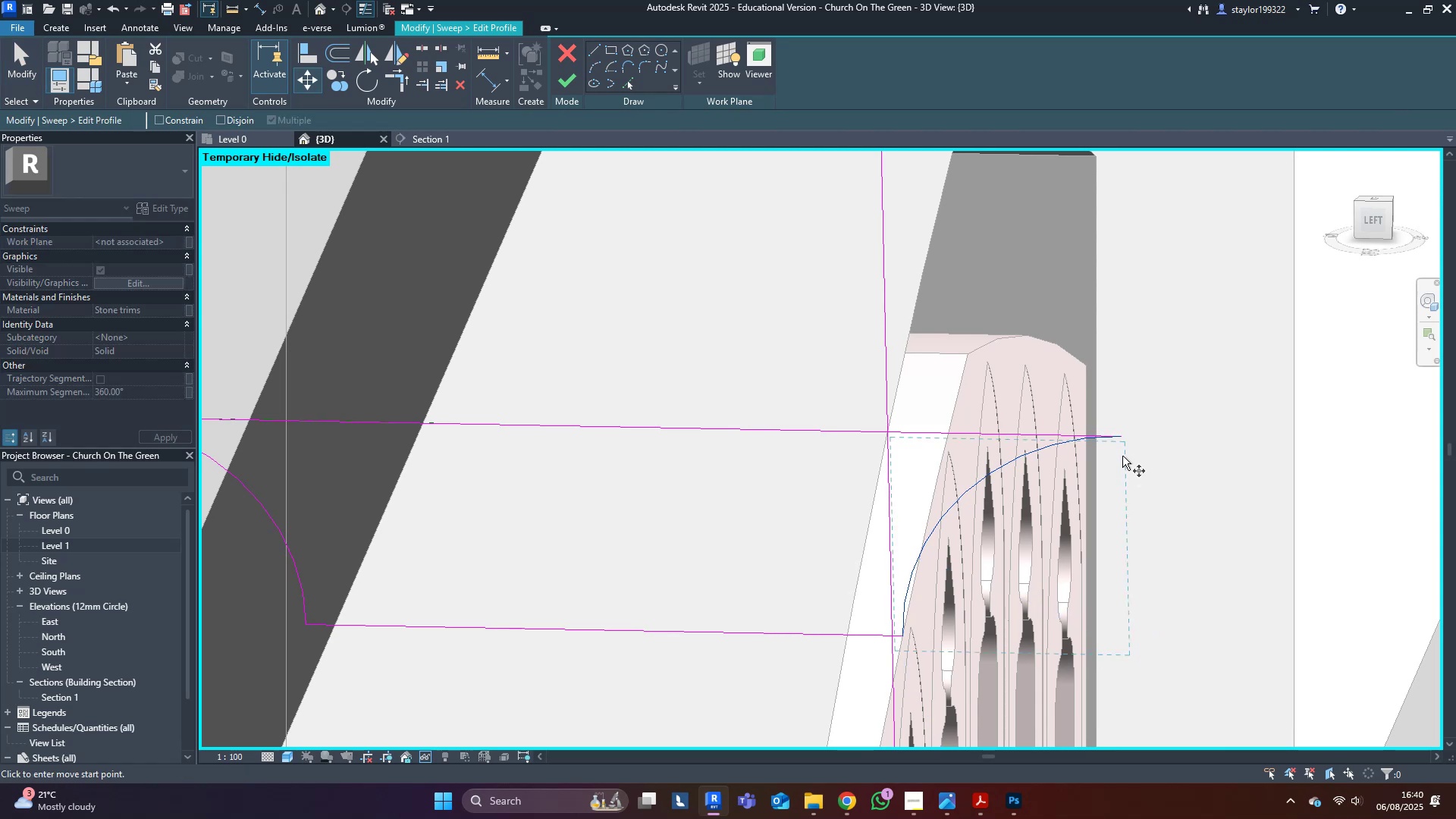 
key(V)
 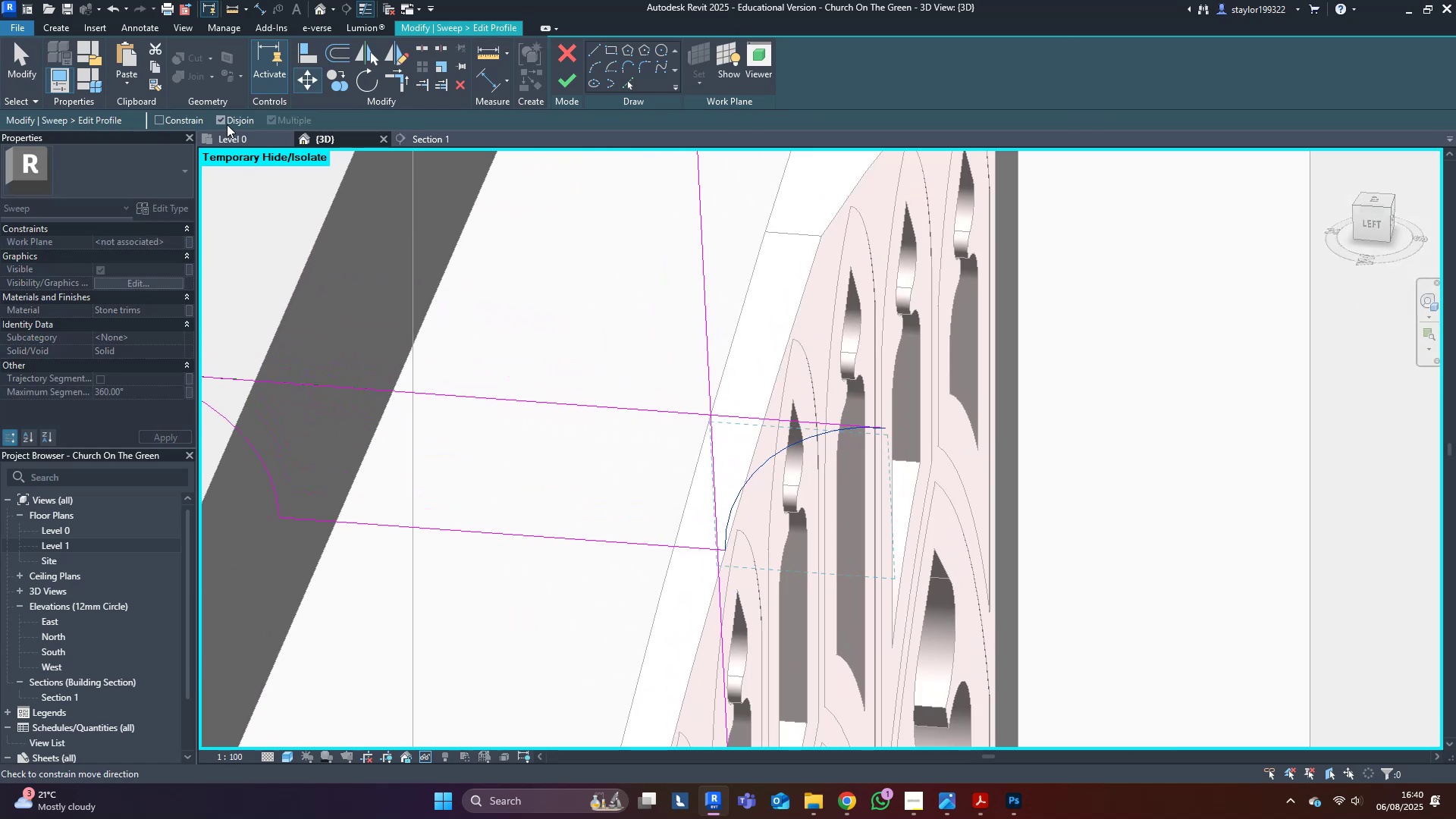 
left_click([228, 118])
 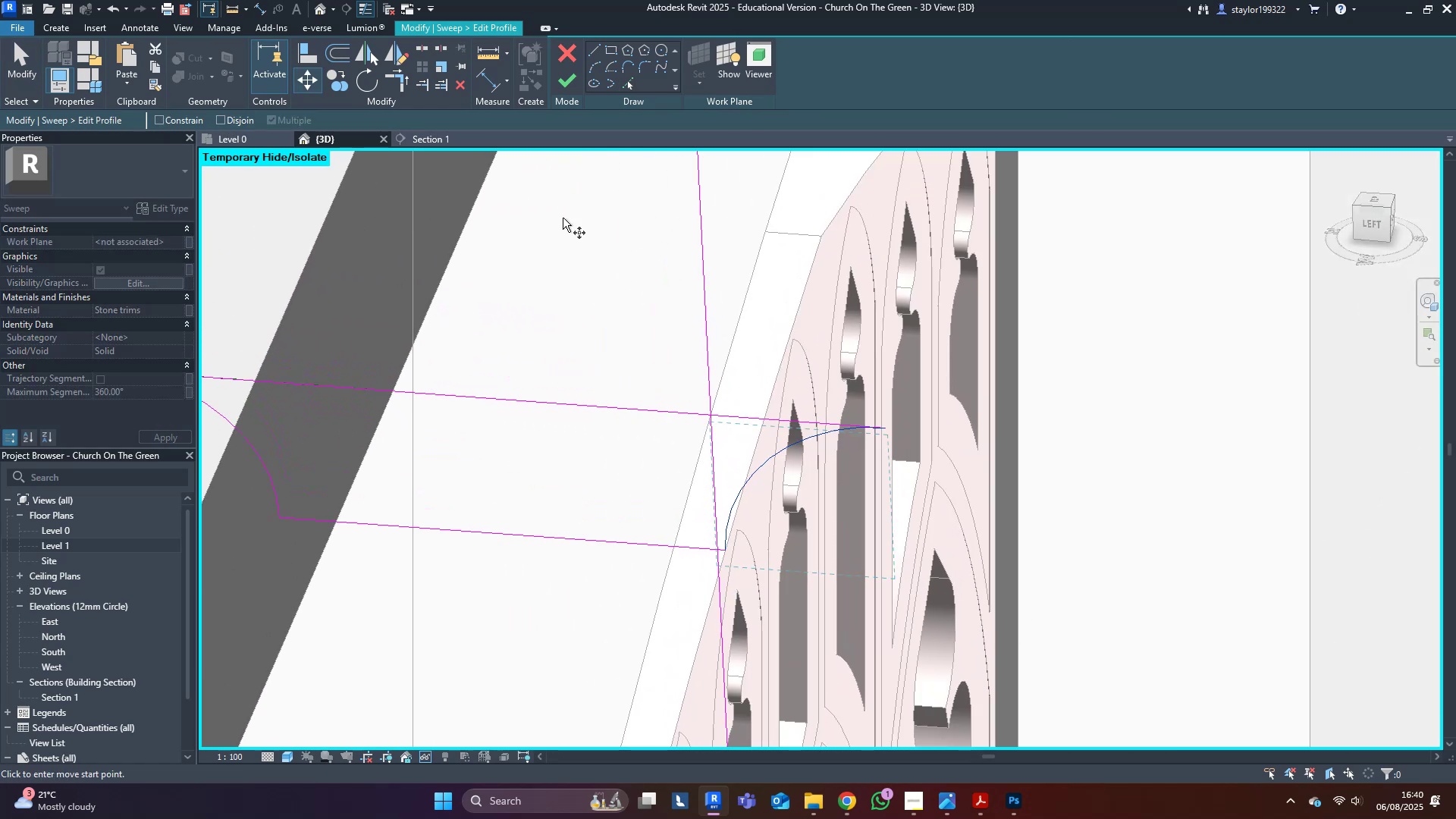 
scroll: coordinate [888, 448], scroll_direction: up, amount: 2.0
 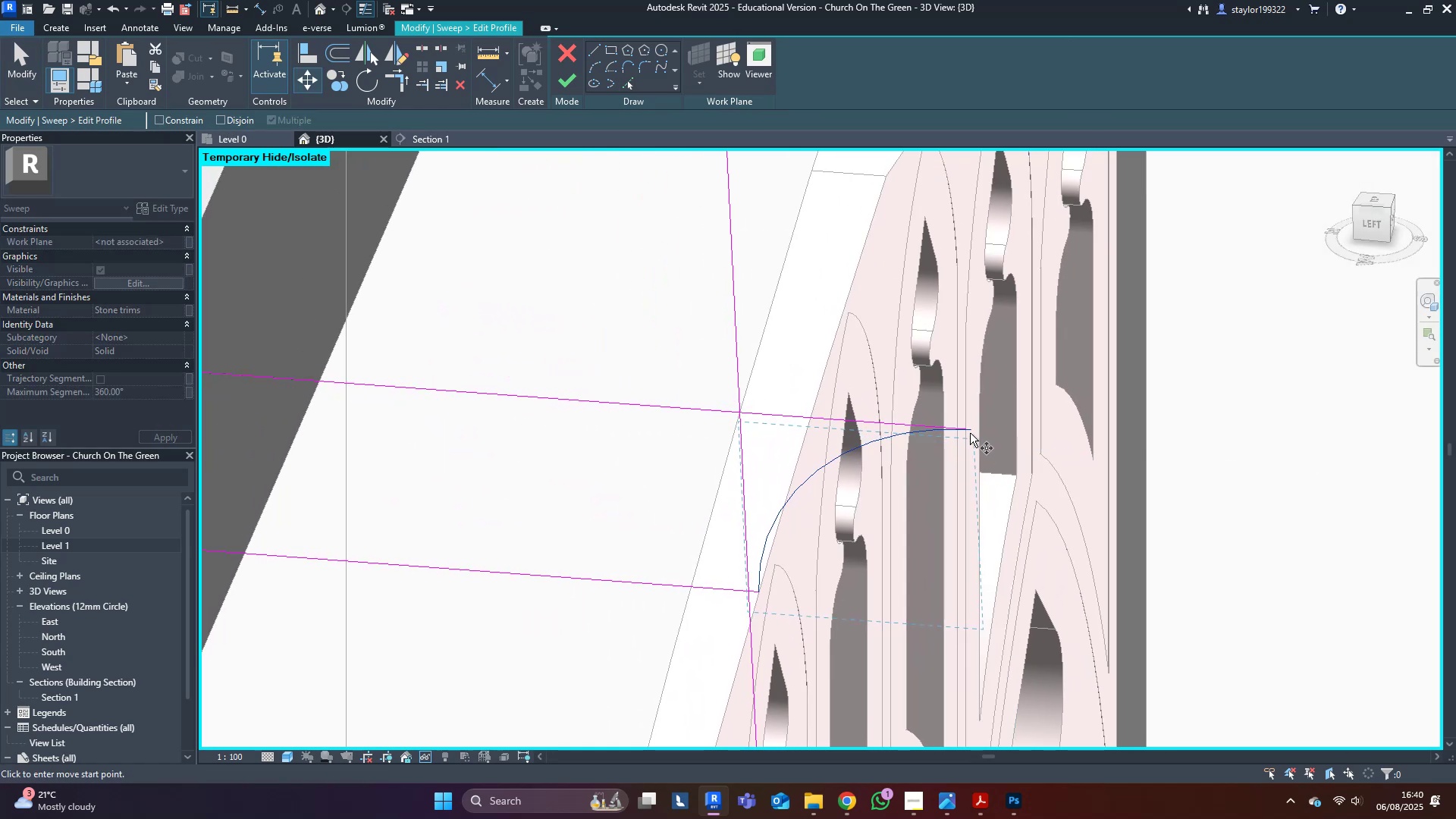 
middle_click([975, 426])
 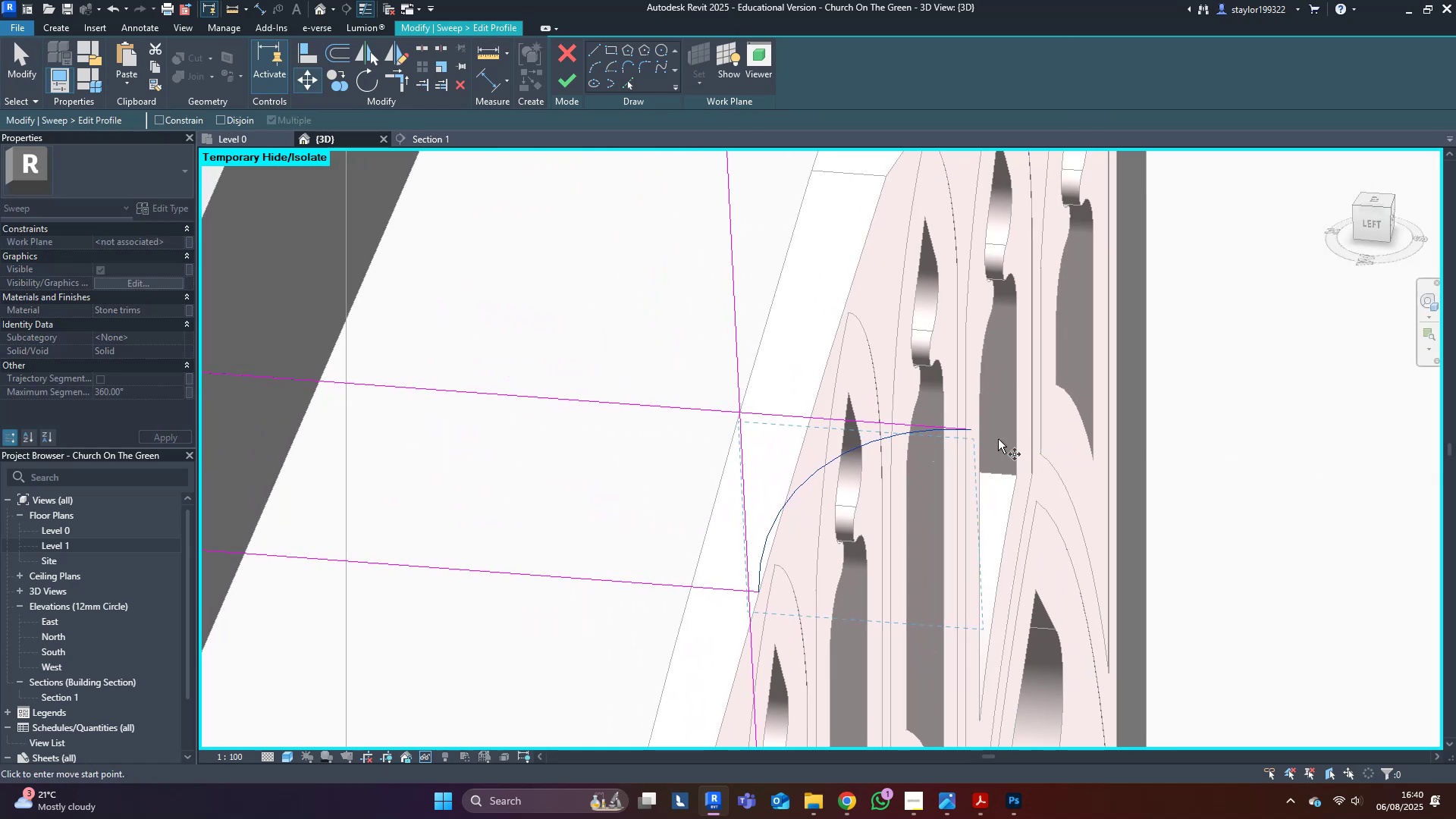 
hold_key(key=ShiftLeft, duration=0.75)
 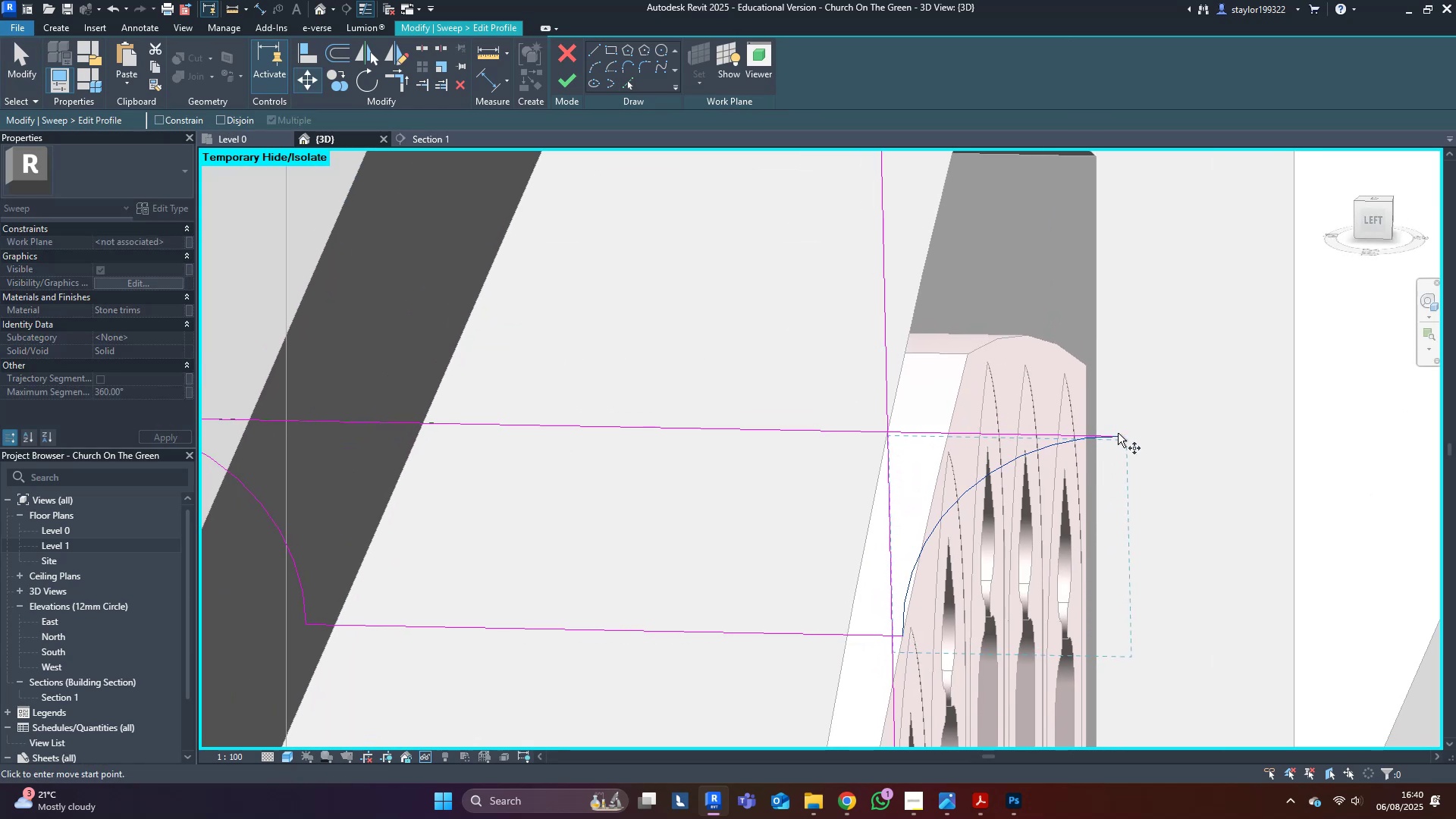 
key(Escape)
 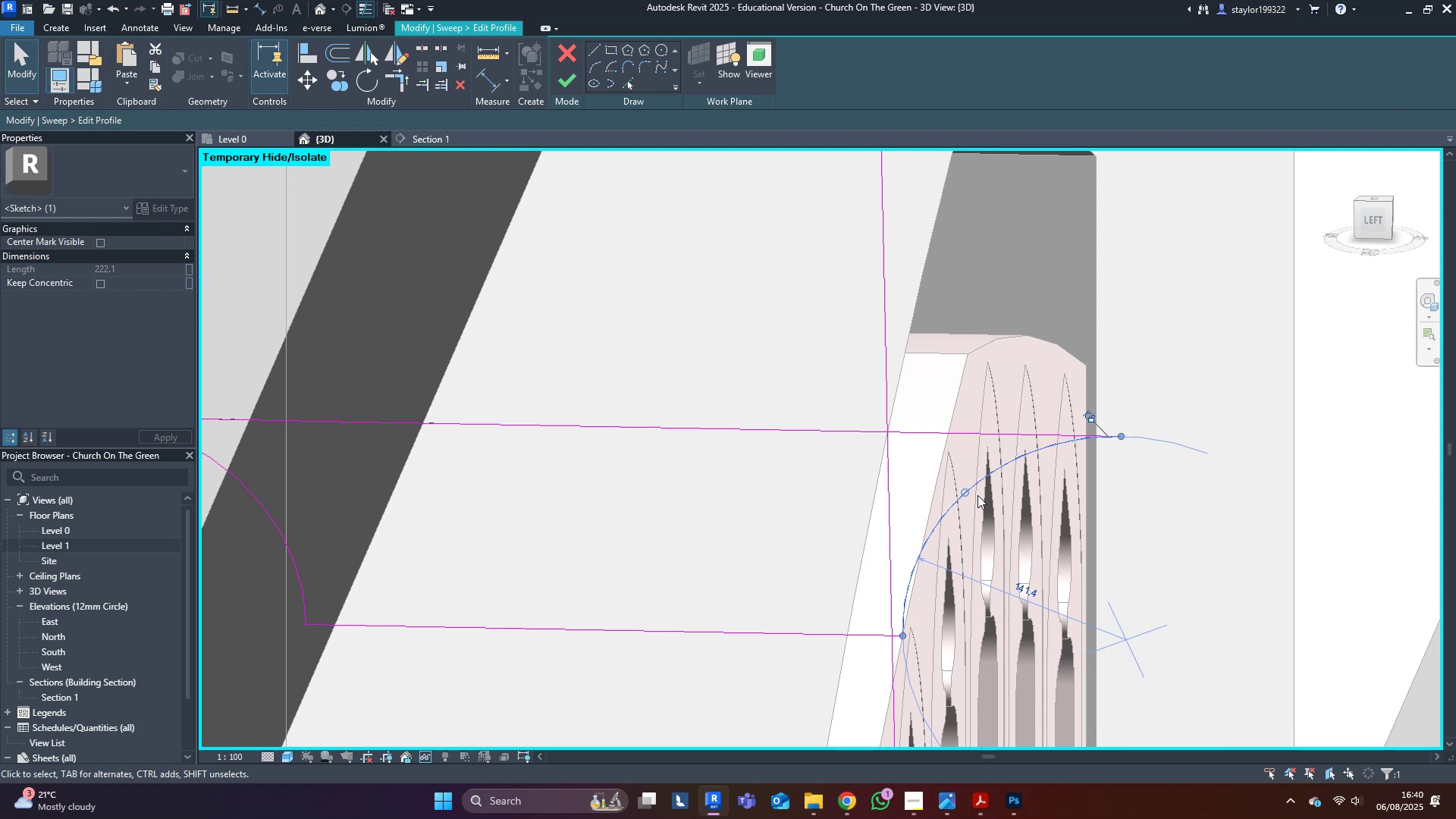 
key(V)
 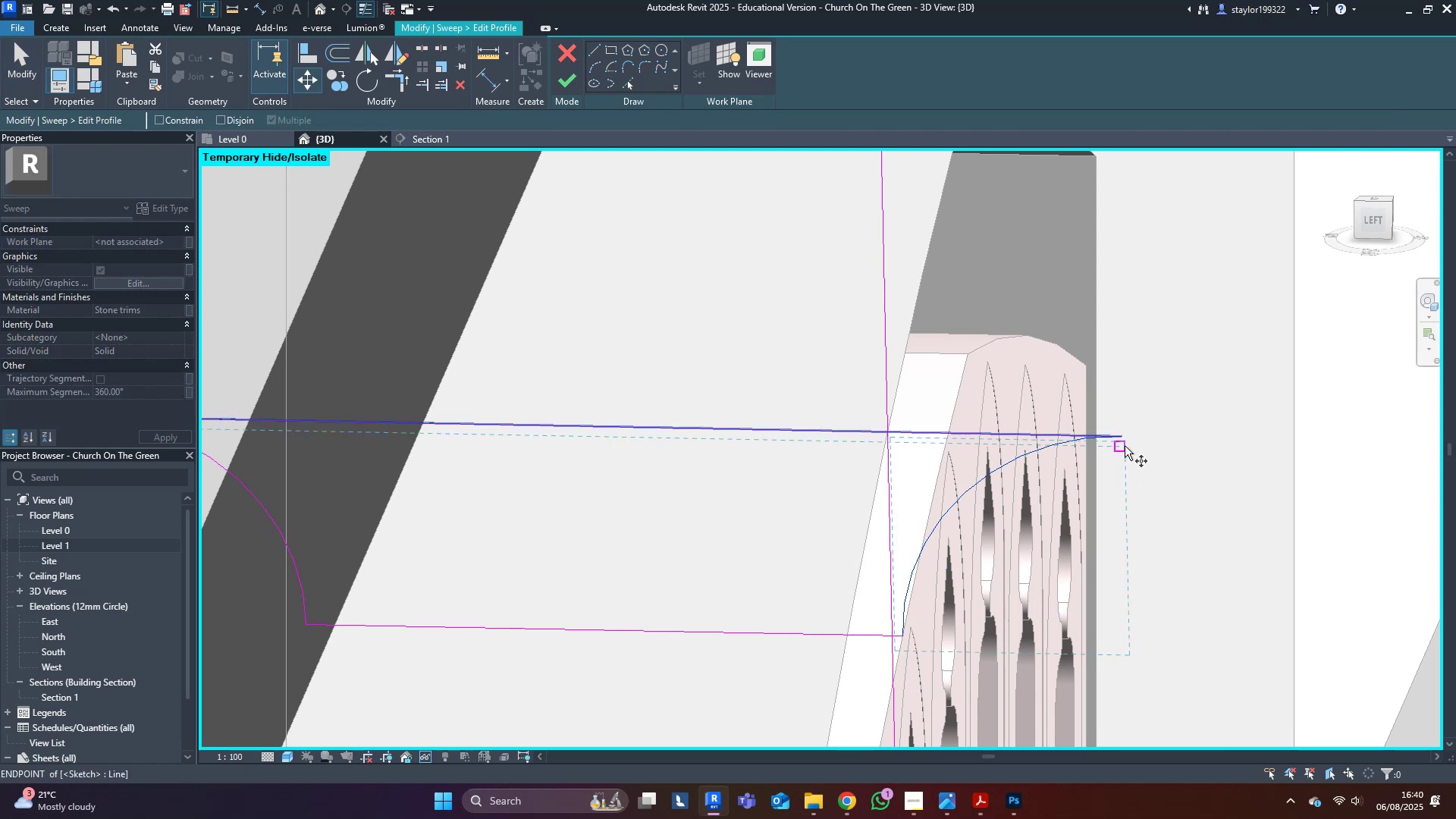 
left_click([1125, 449])
 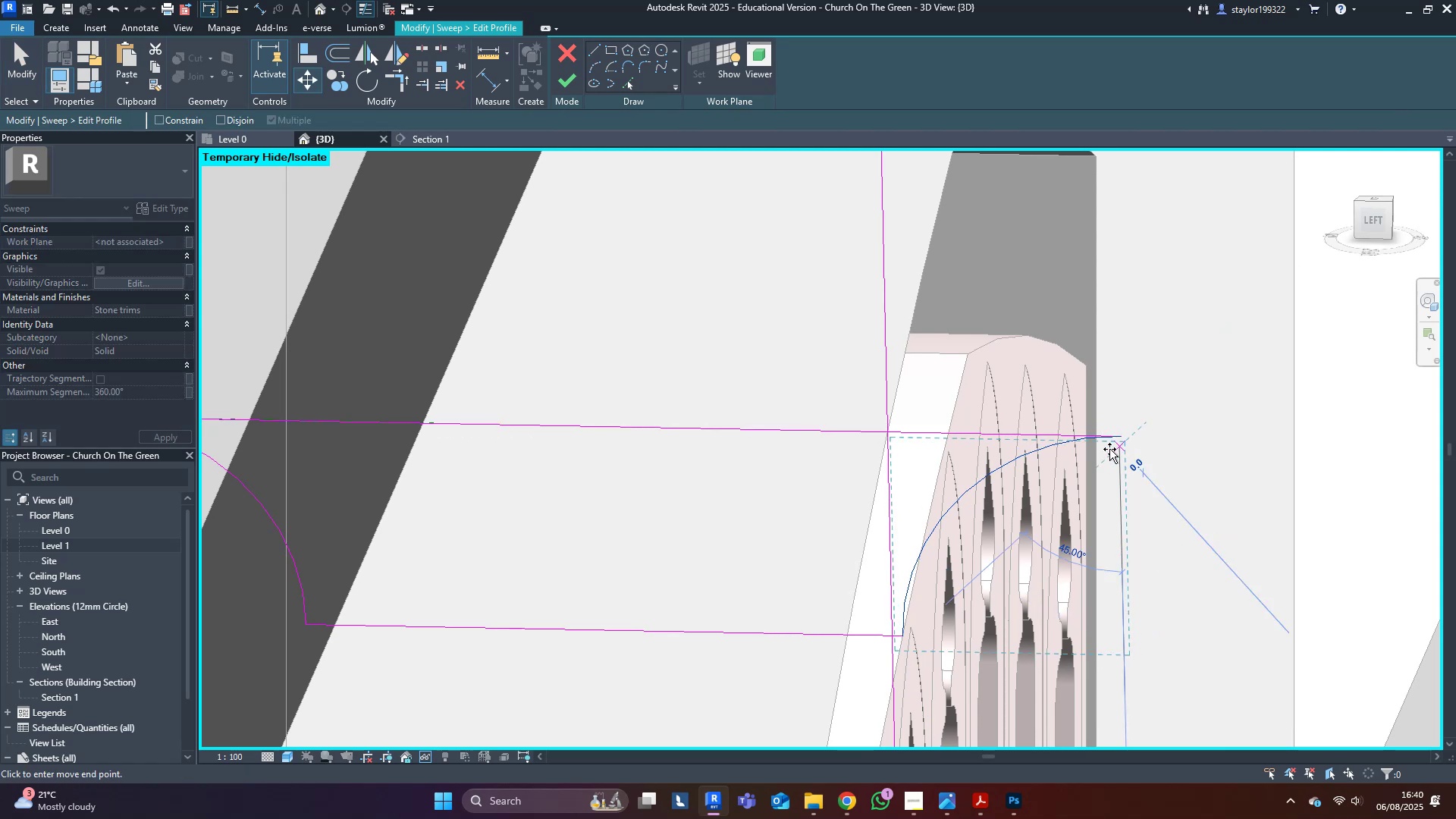 
hold_key(key=ShiftLeft, duration=1.33)
left_click([890, 449])
 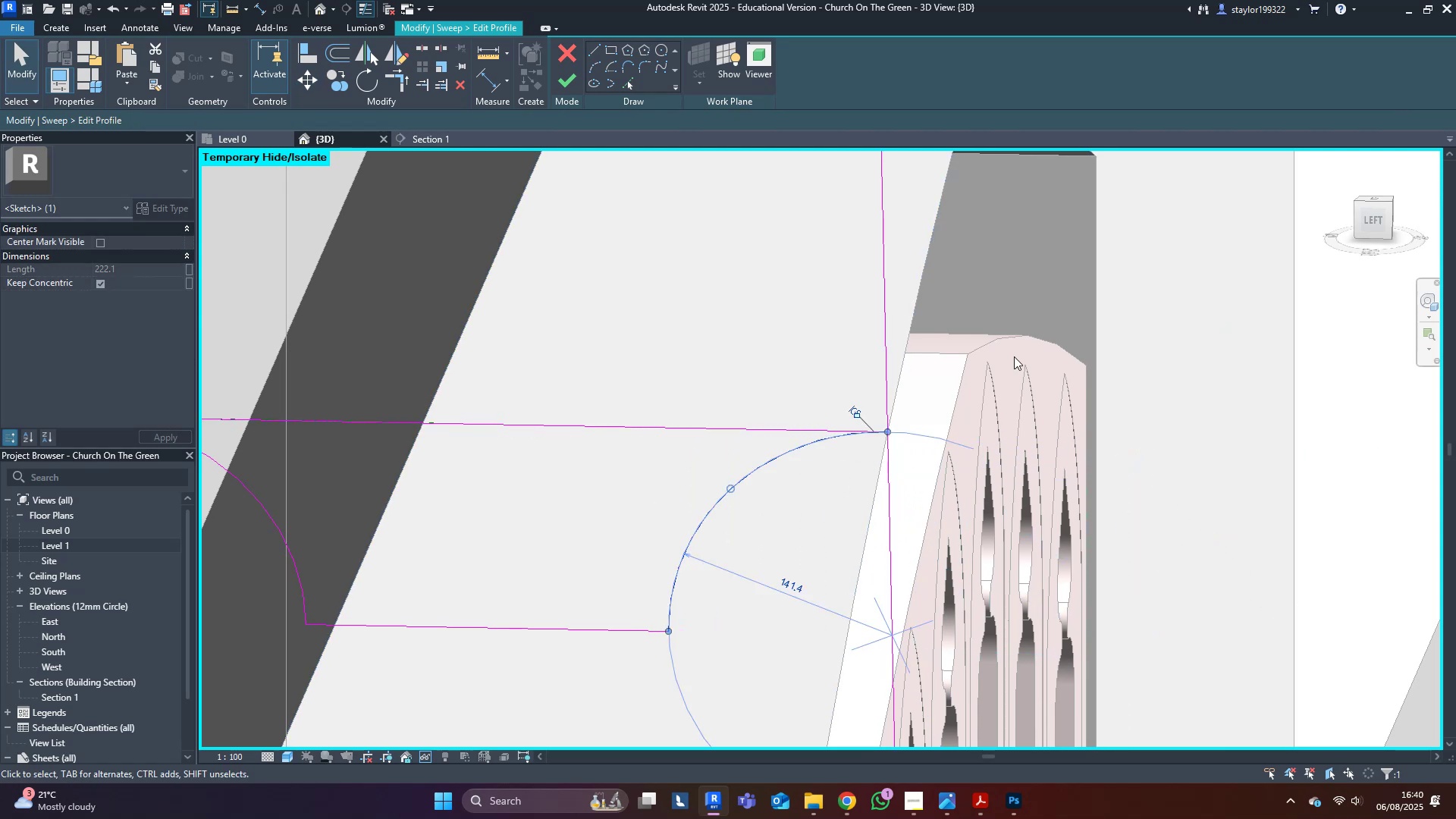 
double_click([1016, 353])
 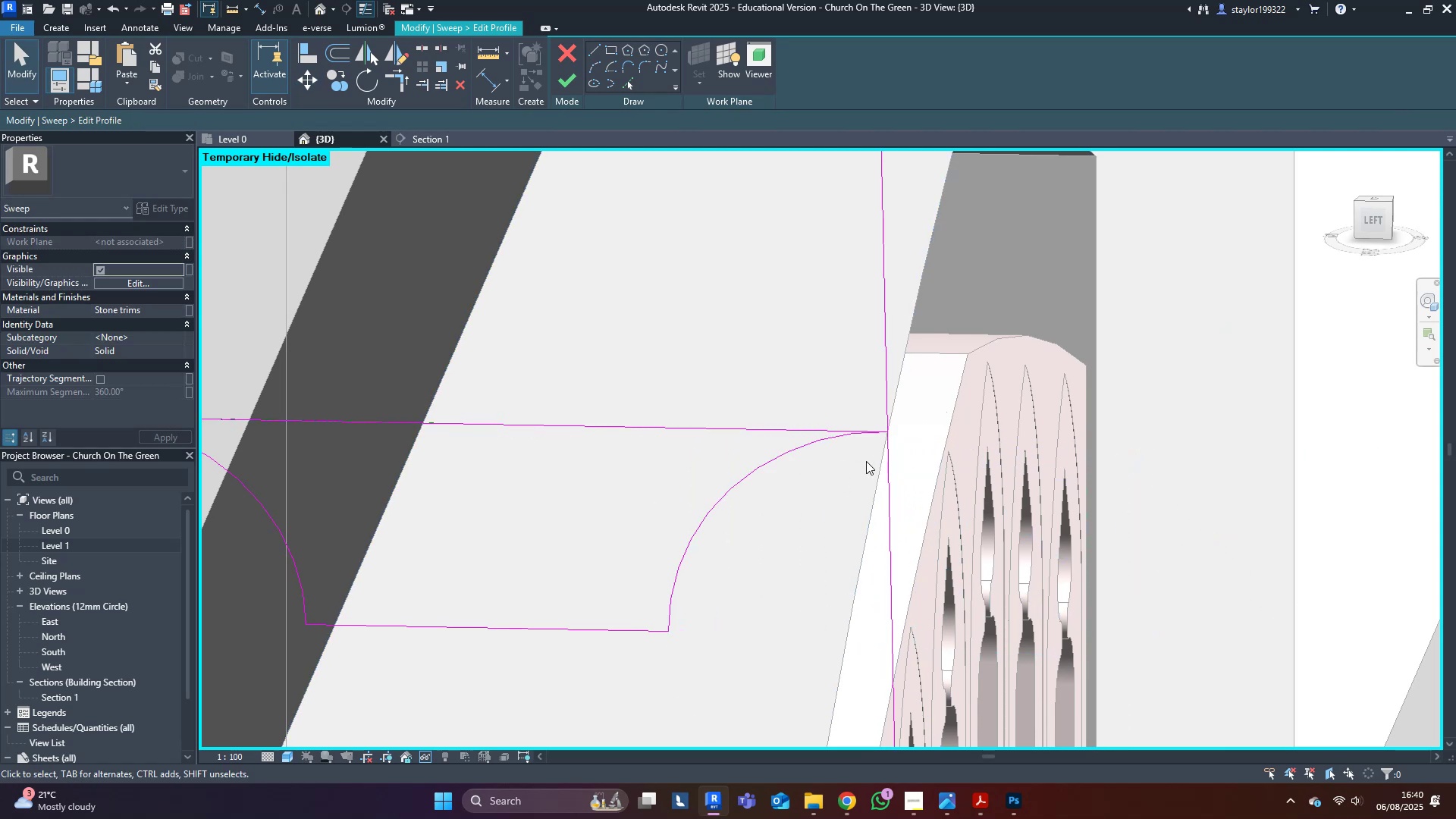 
scroll: coordinate [877, 477], scroll_direction: down, amount: 1.0
 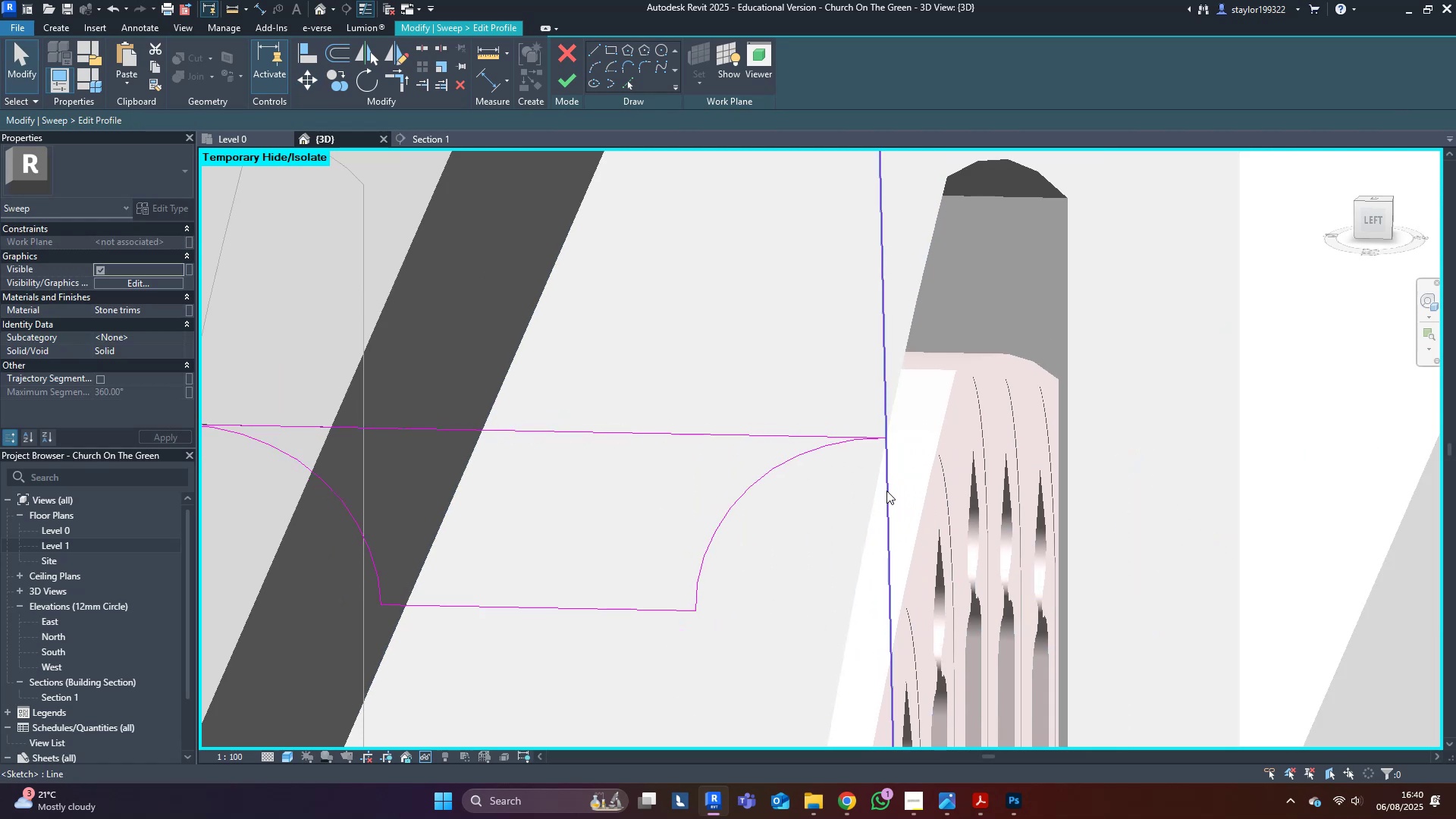 
left_click([886, 491])
 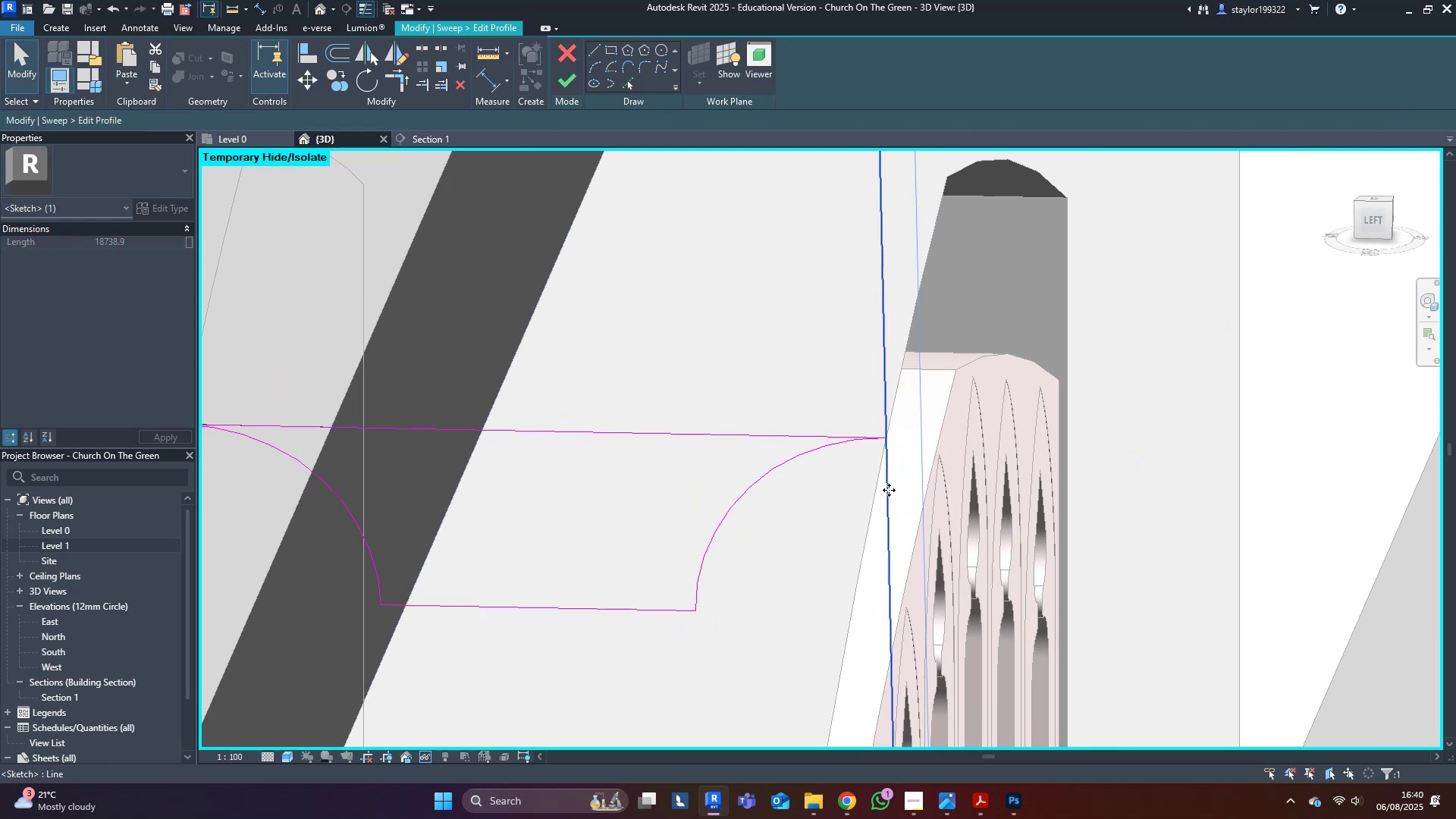 
key(Delete)
 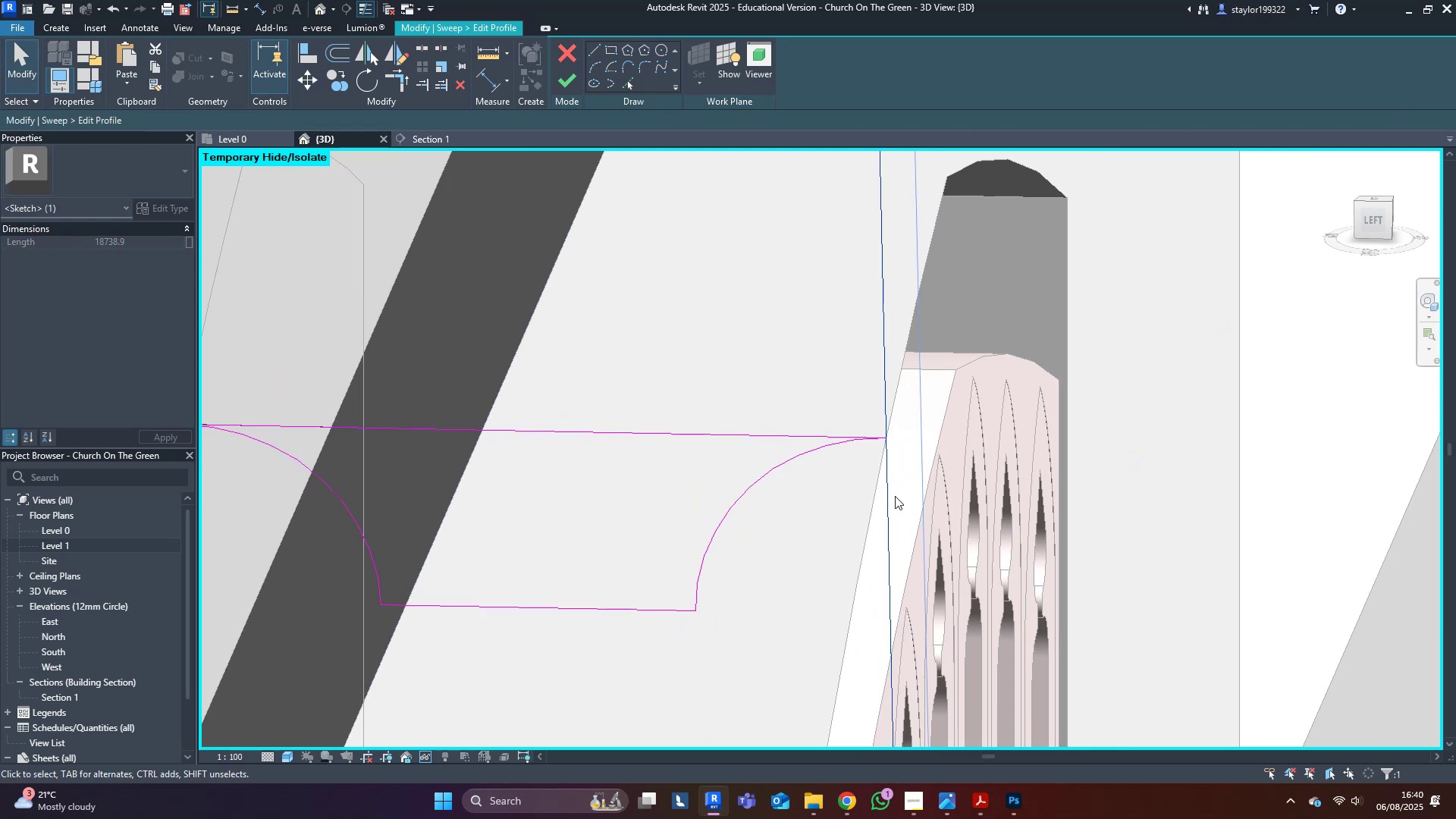 
scroll: coordinate [879, 505], scroll_direction: down, amount: 8.0
 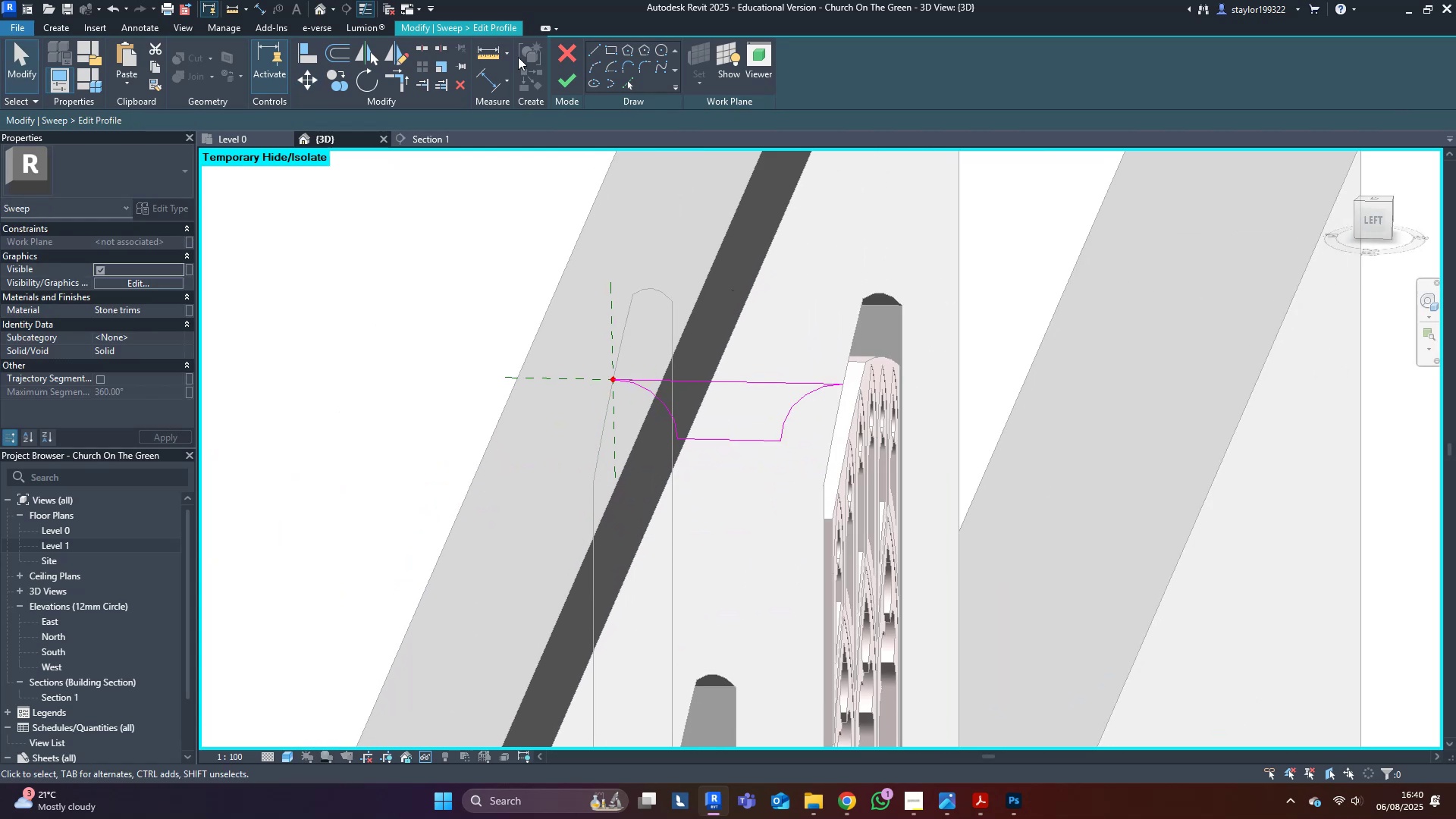 
left_click([577, 89])
 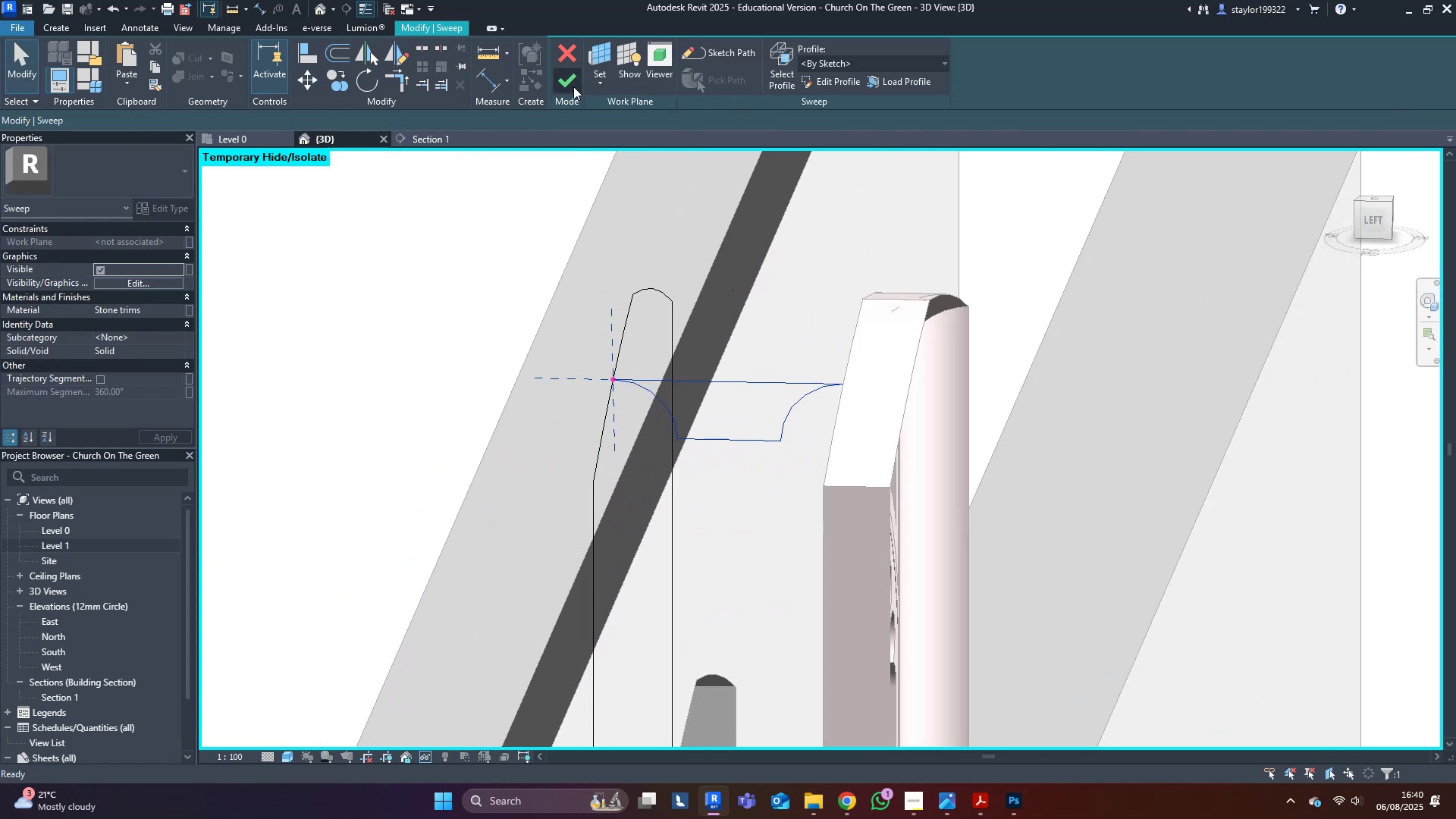 
left_click([573, 86])
 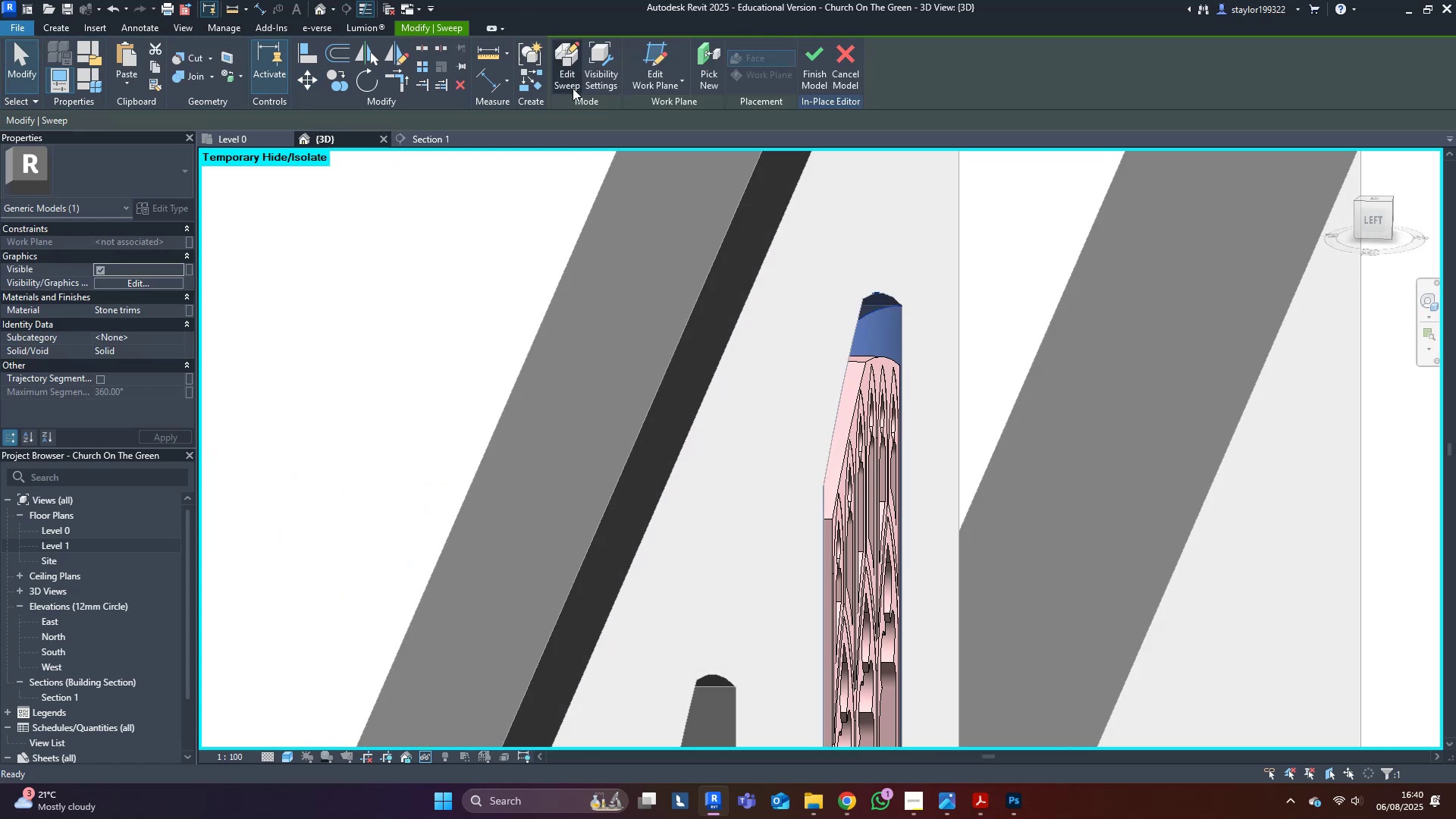 
scroll: coordinate [819, 444], scroll_direction: down, amount: 4.0
 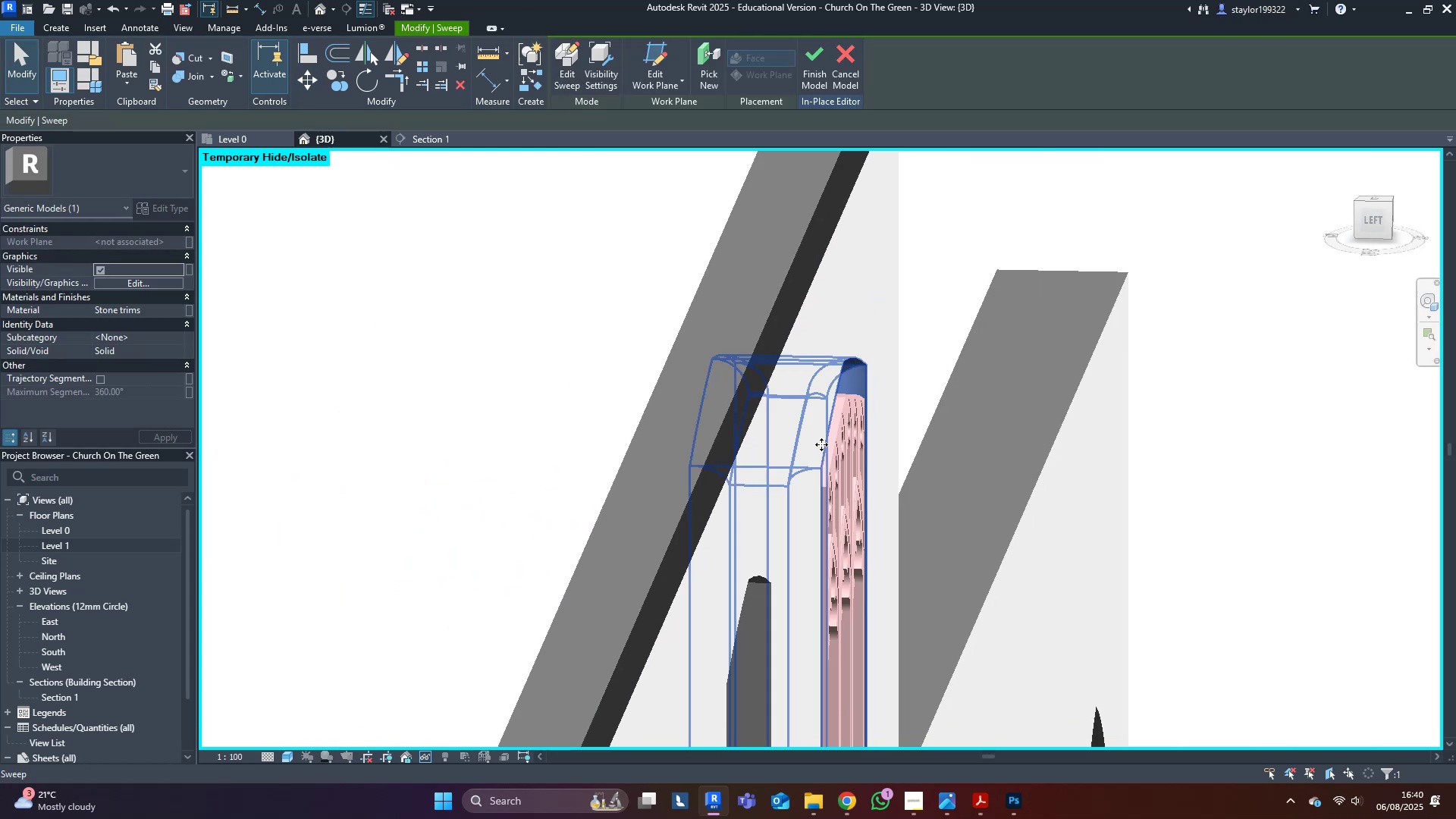 
hold_key(key=ShiftLeft, duration=1.52)
 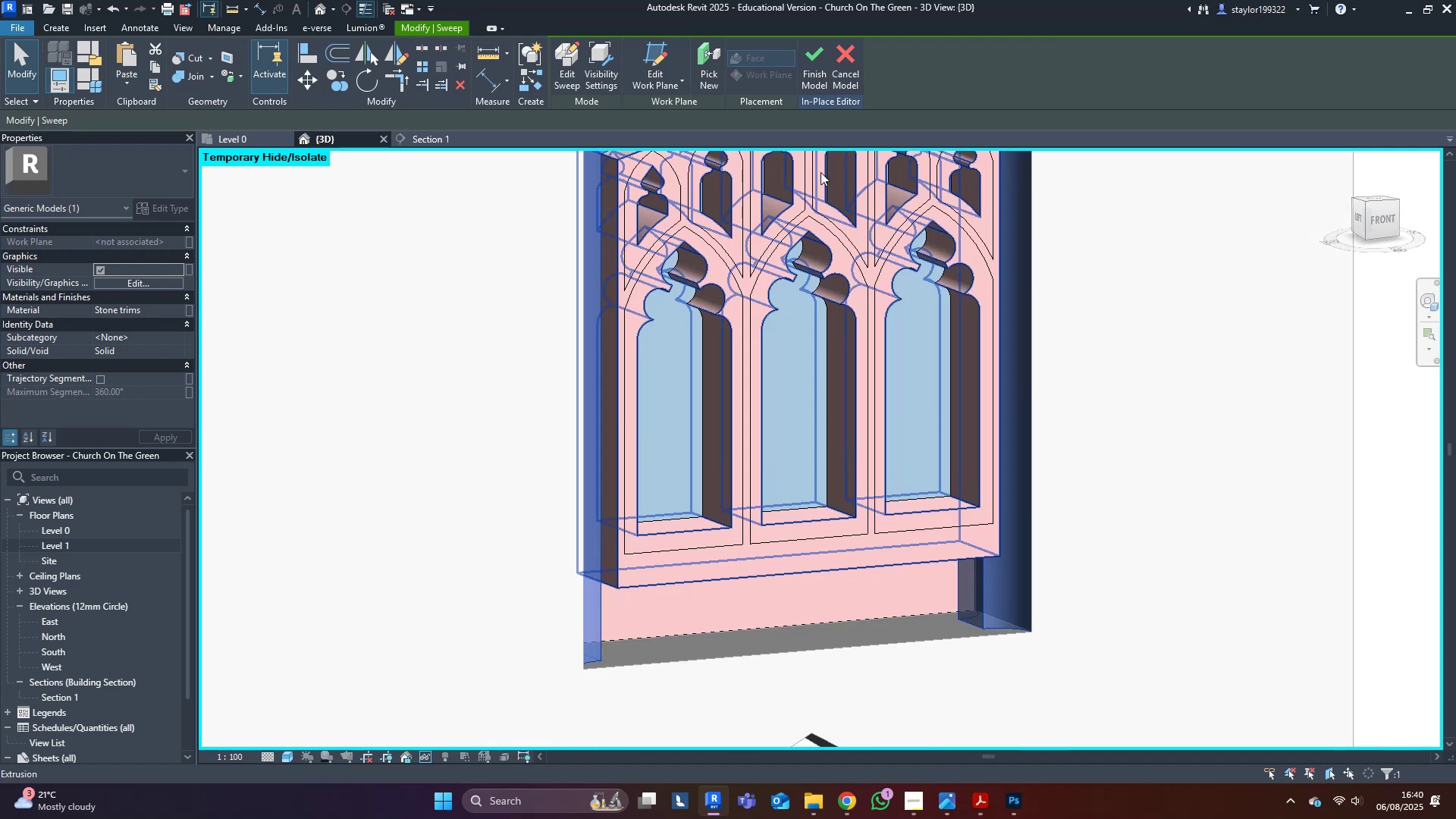 
scroll: coordinate [856, 532], scroll_direction: down, amount: 3.0
 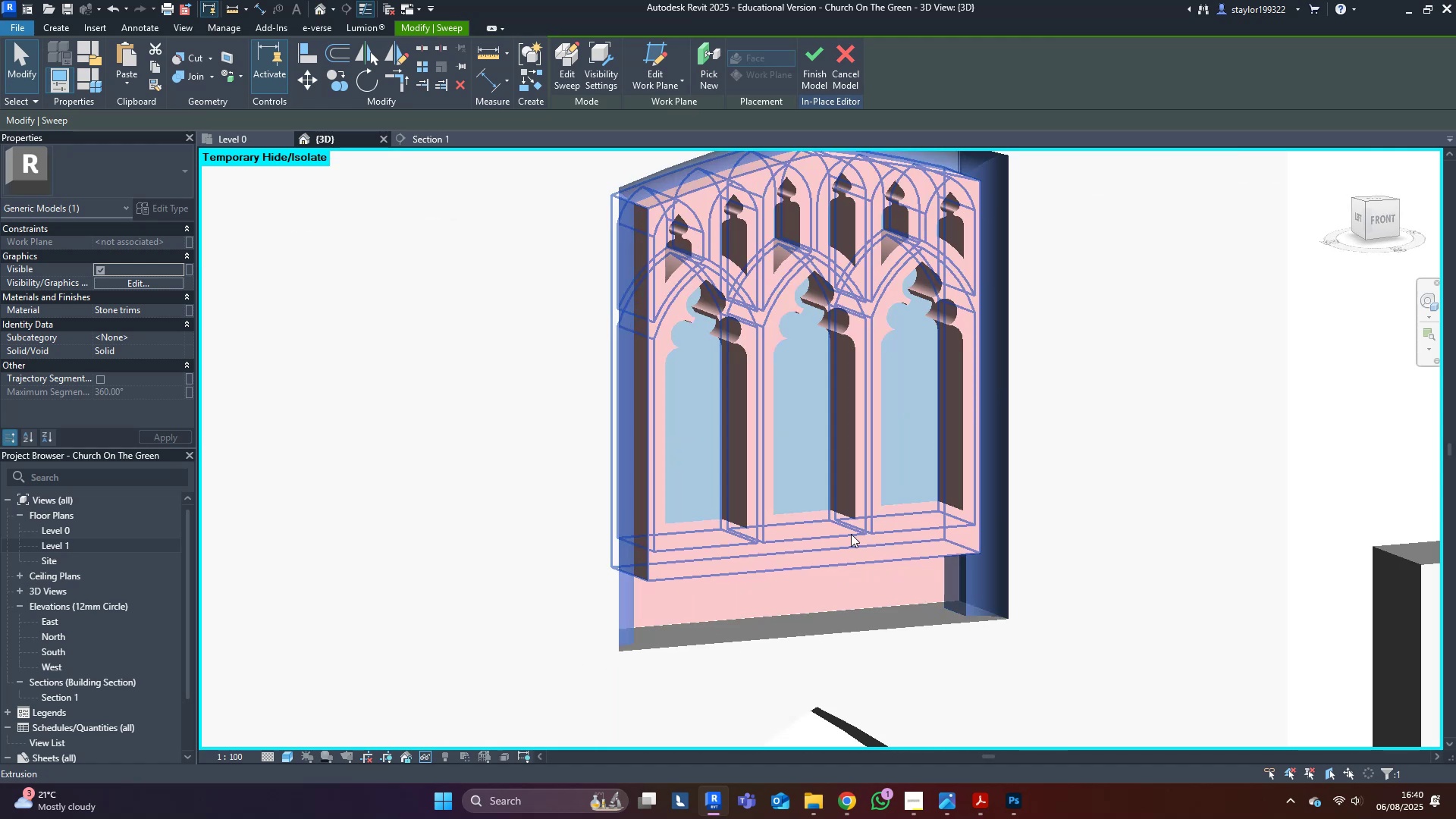 
hold_key(key=ShiftLeft, duration=0.74)
 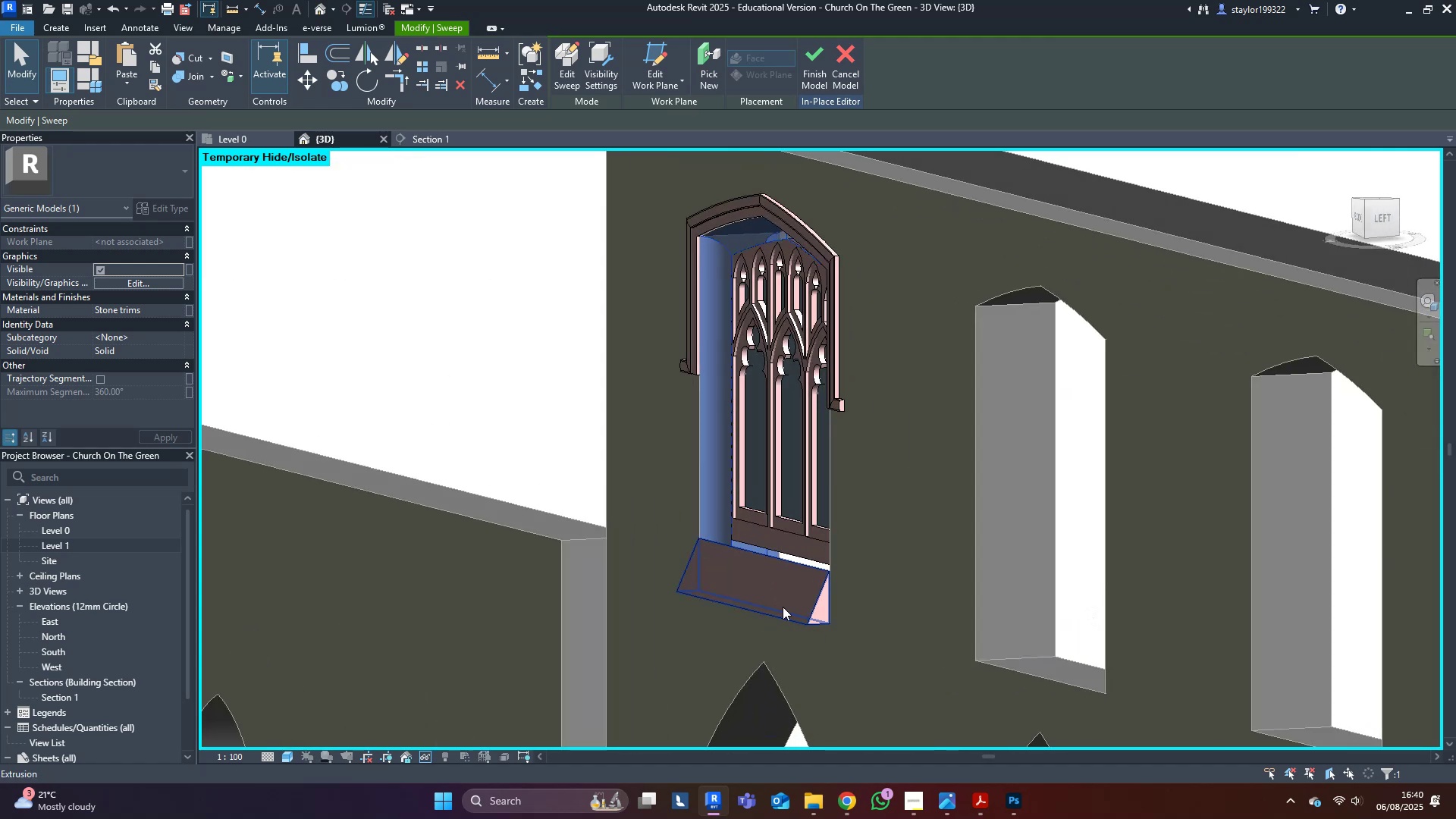 
left_click_drag(start_coordinate=[780, 599], to_coordinate=[869, 595])
 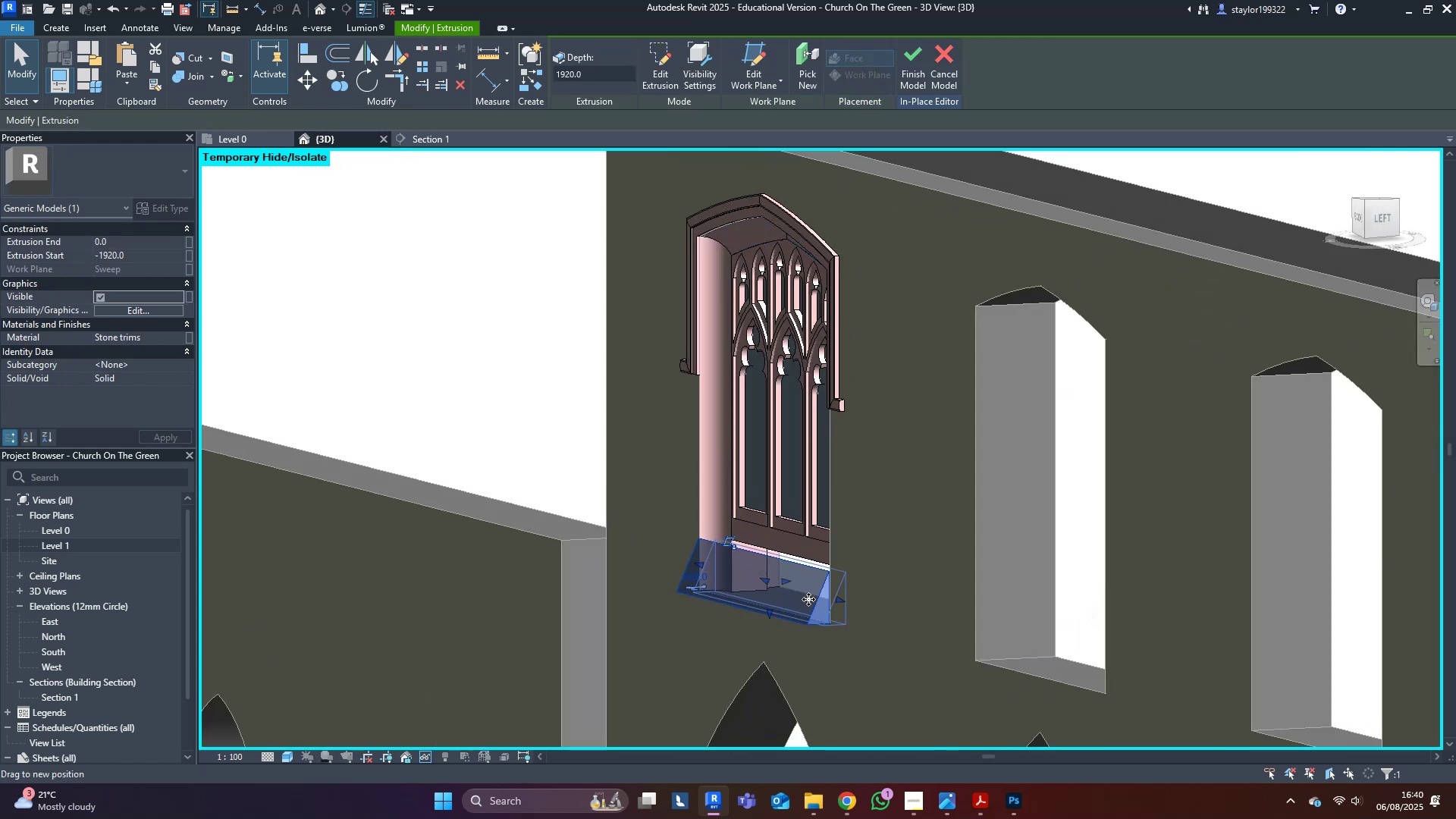 
hold_key(key=ShiftLeft, duration=0.31)
 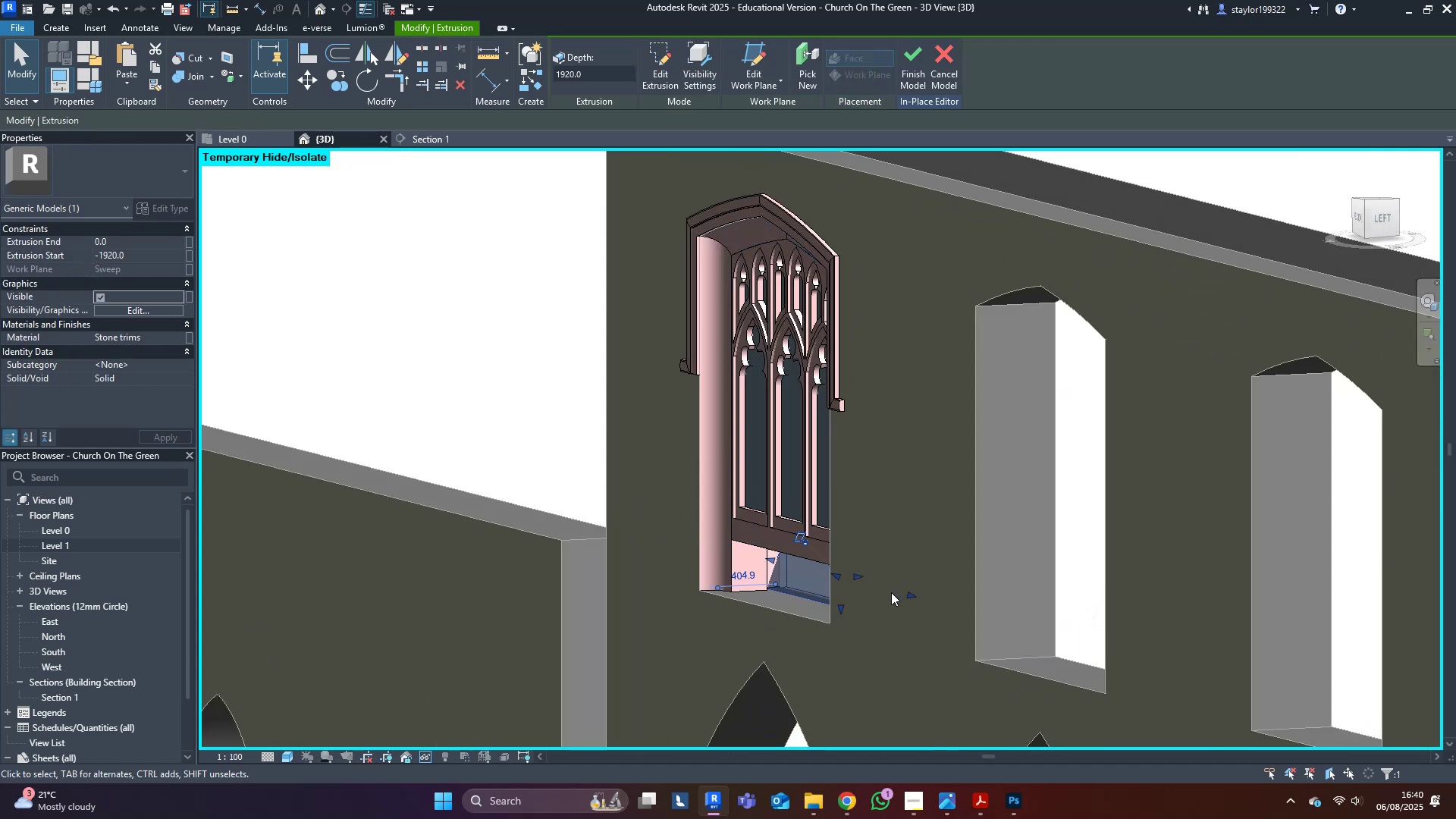 
key(Control+ControlLeft)
 